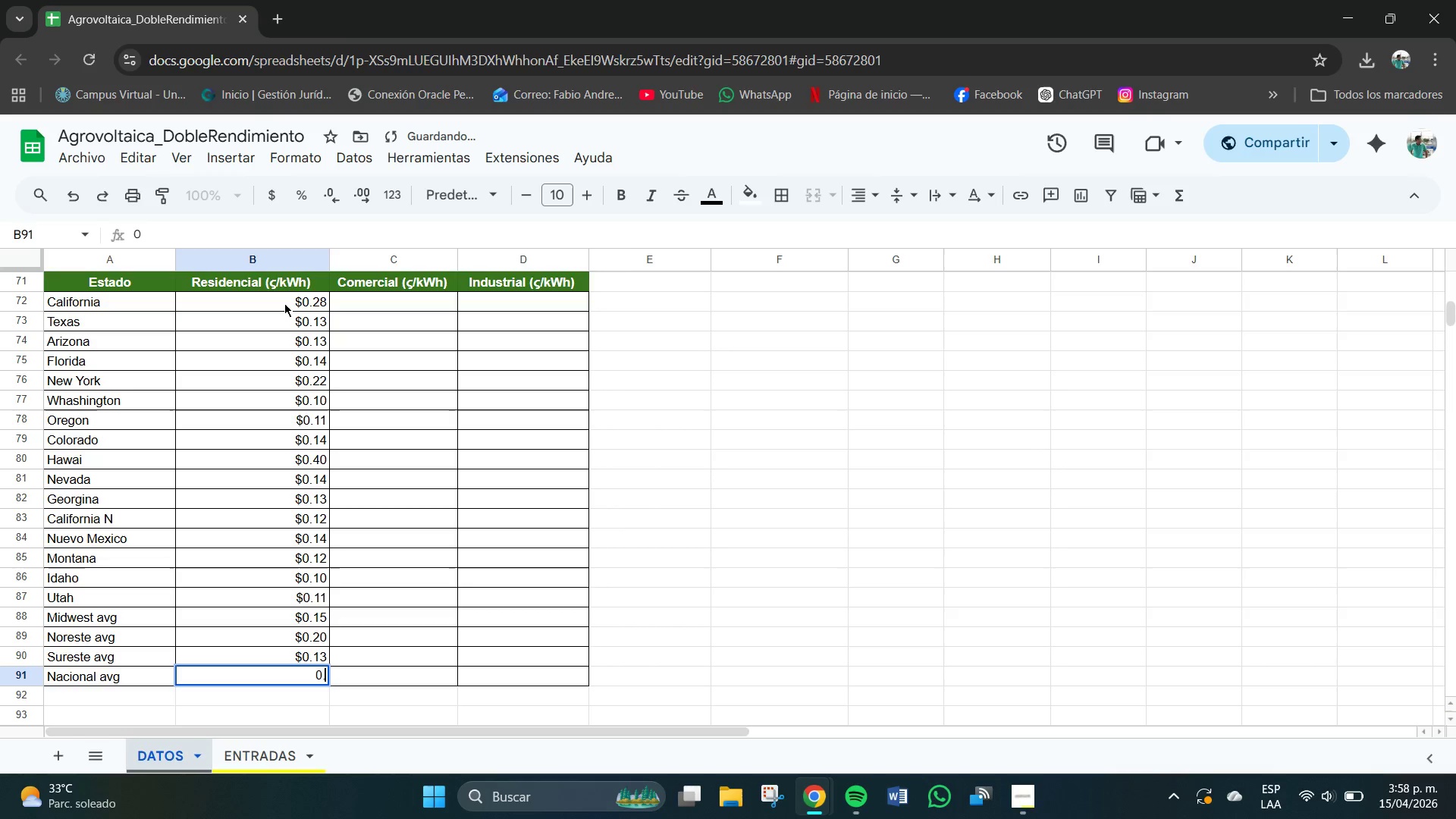 
key(NumpadDecimal)
 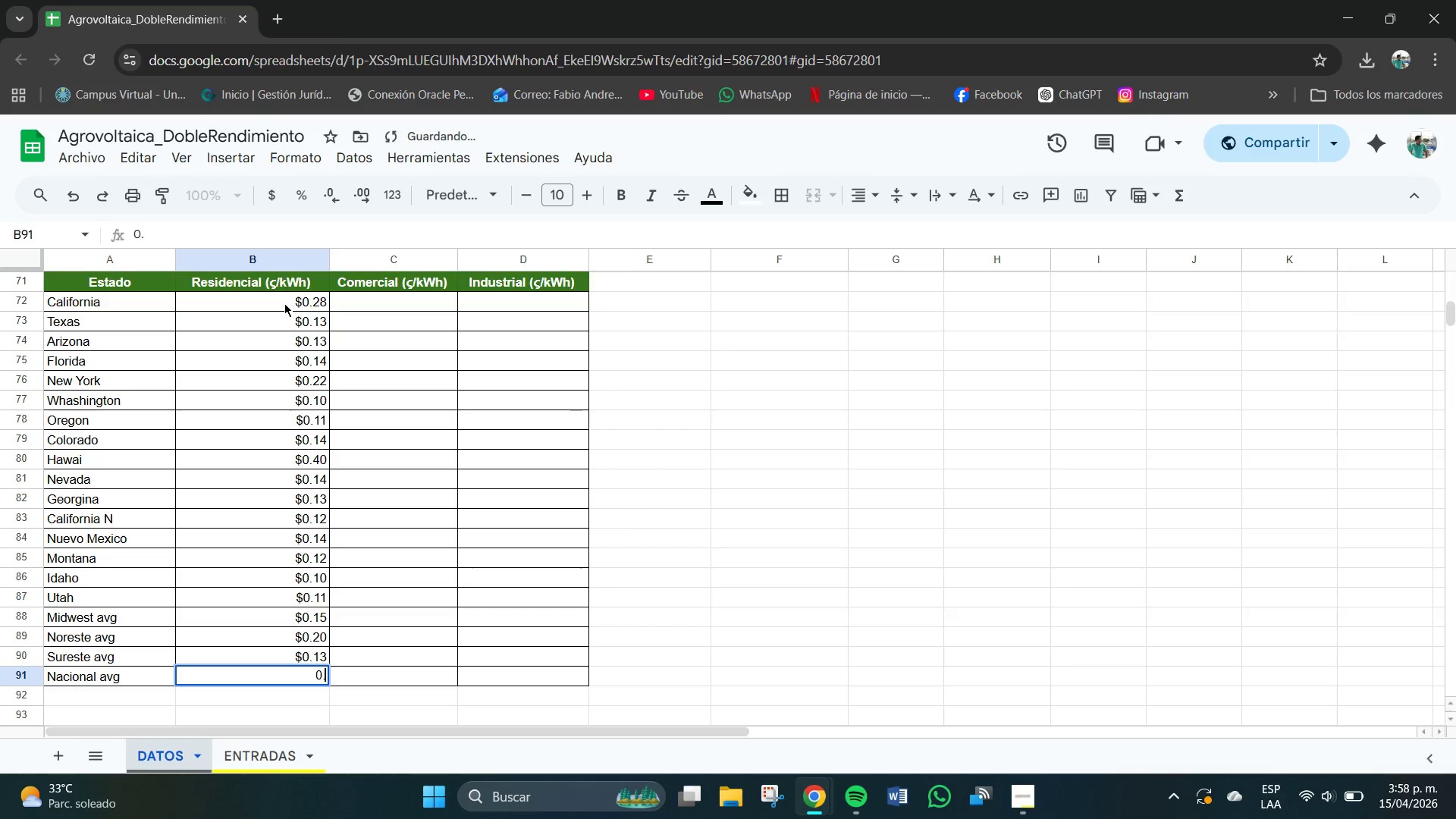 
key(Numpad1)
 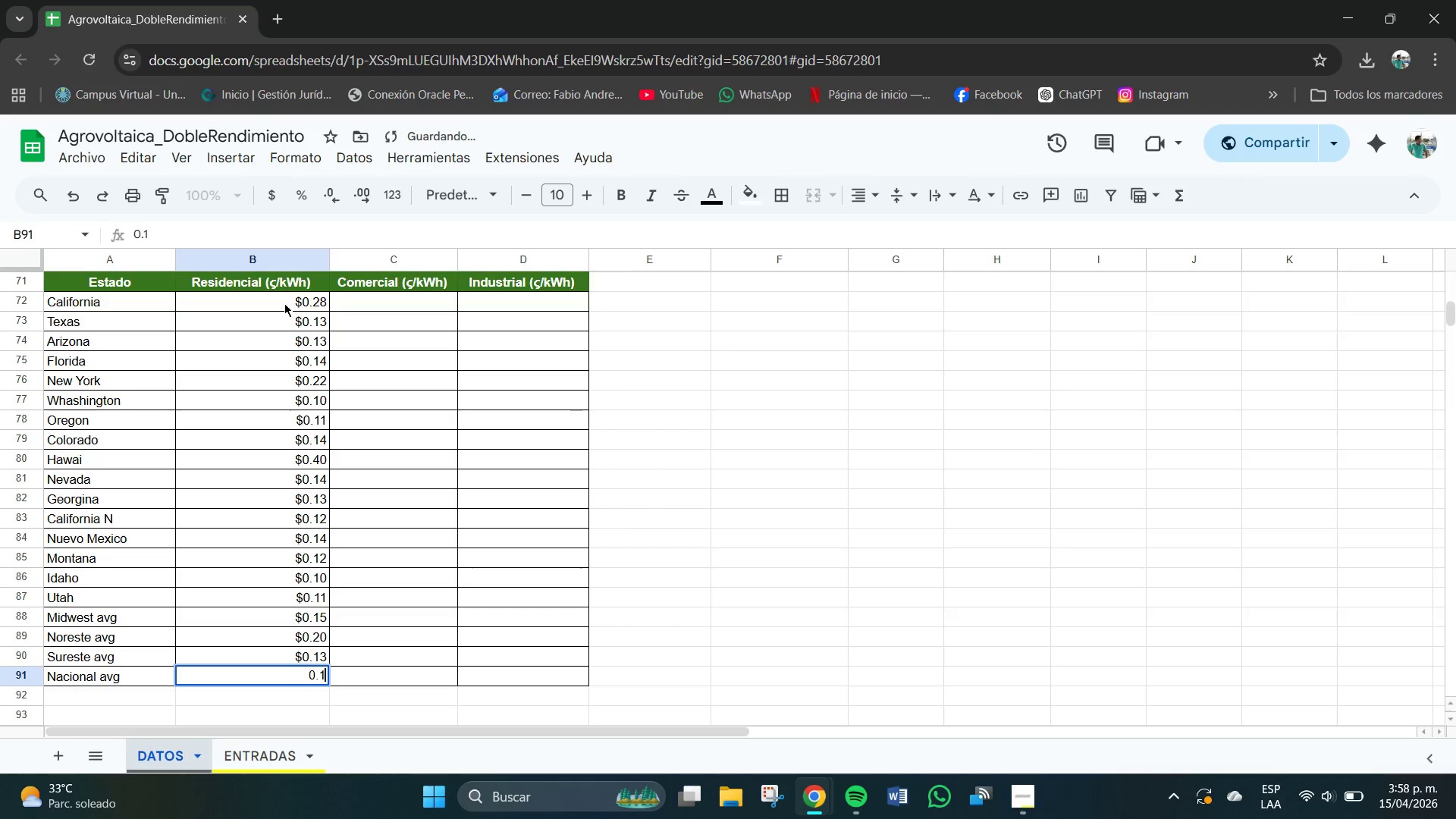 
key(Numpad6)
 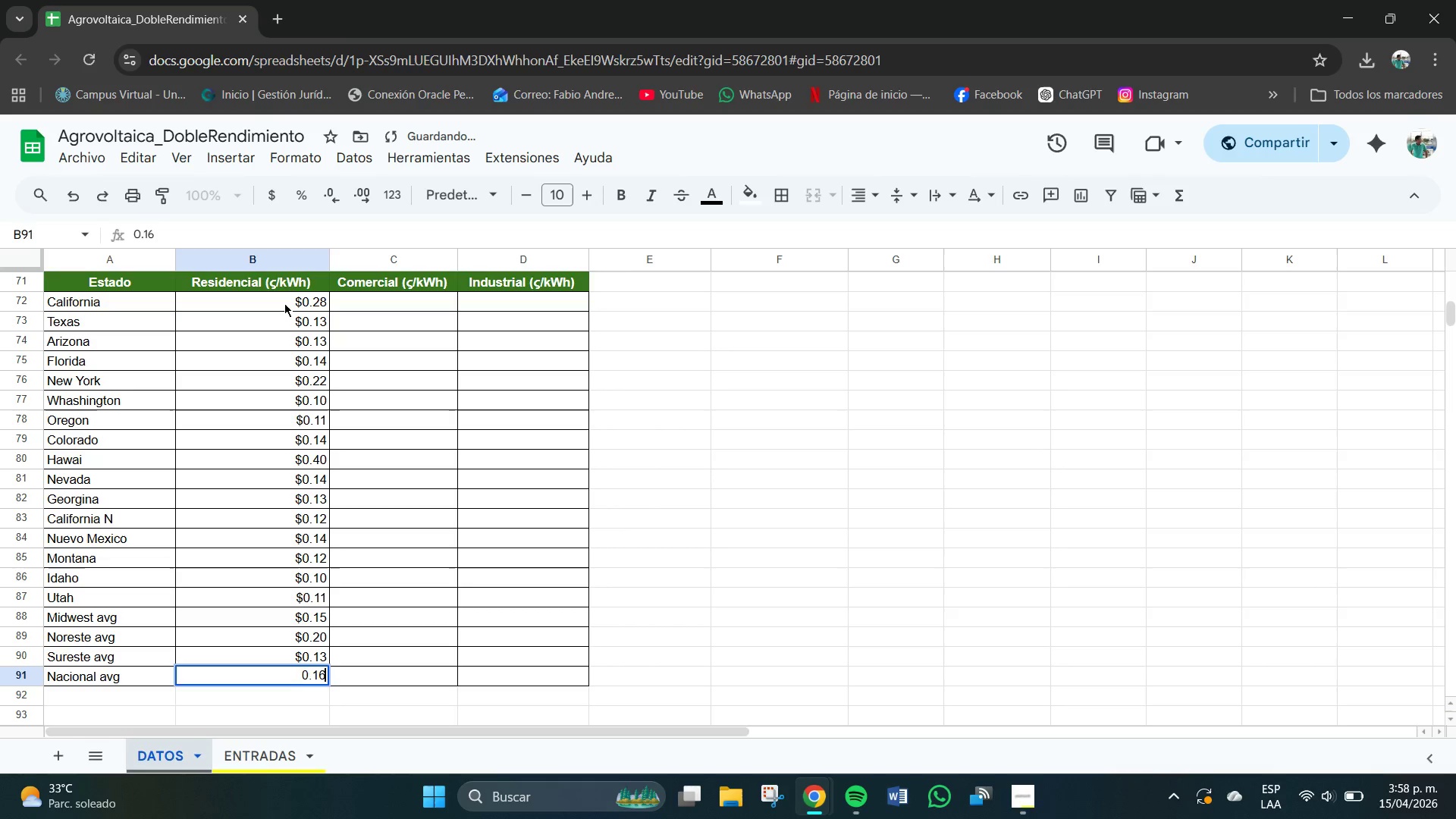 
key(NumpadEnter)
 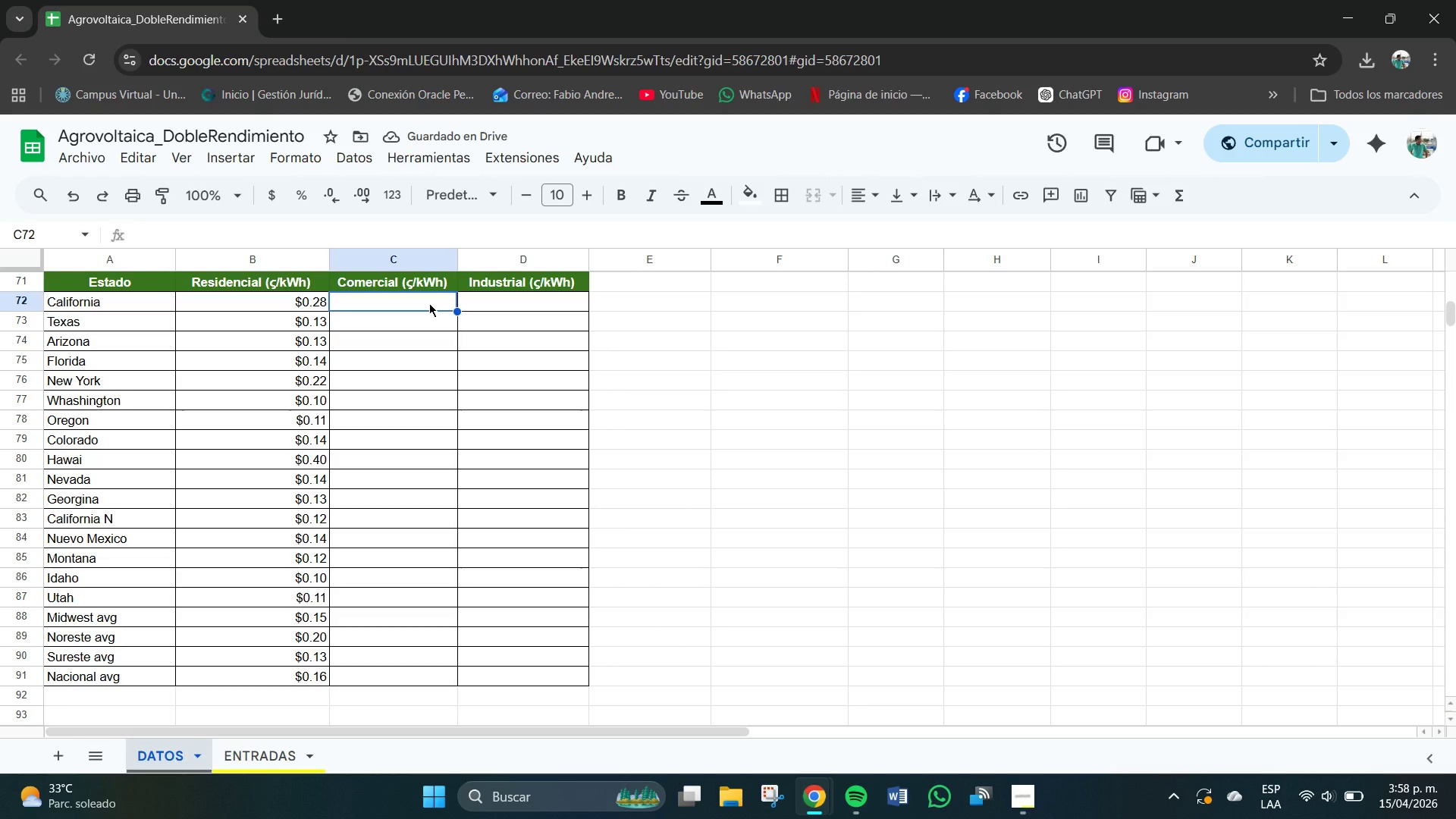 
left_click_drag(start_coordinate=[429, 303], to_coordinate=[445, 678])
 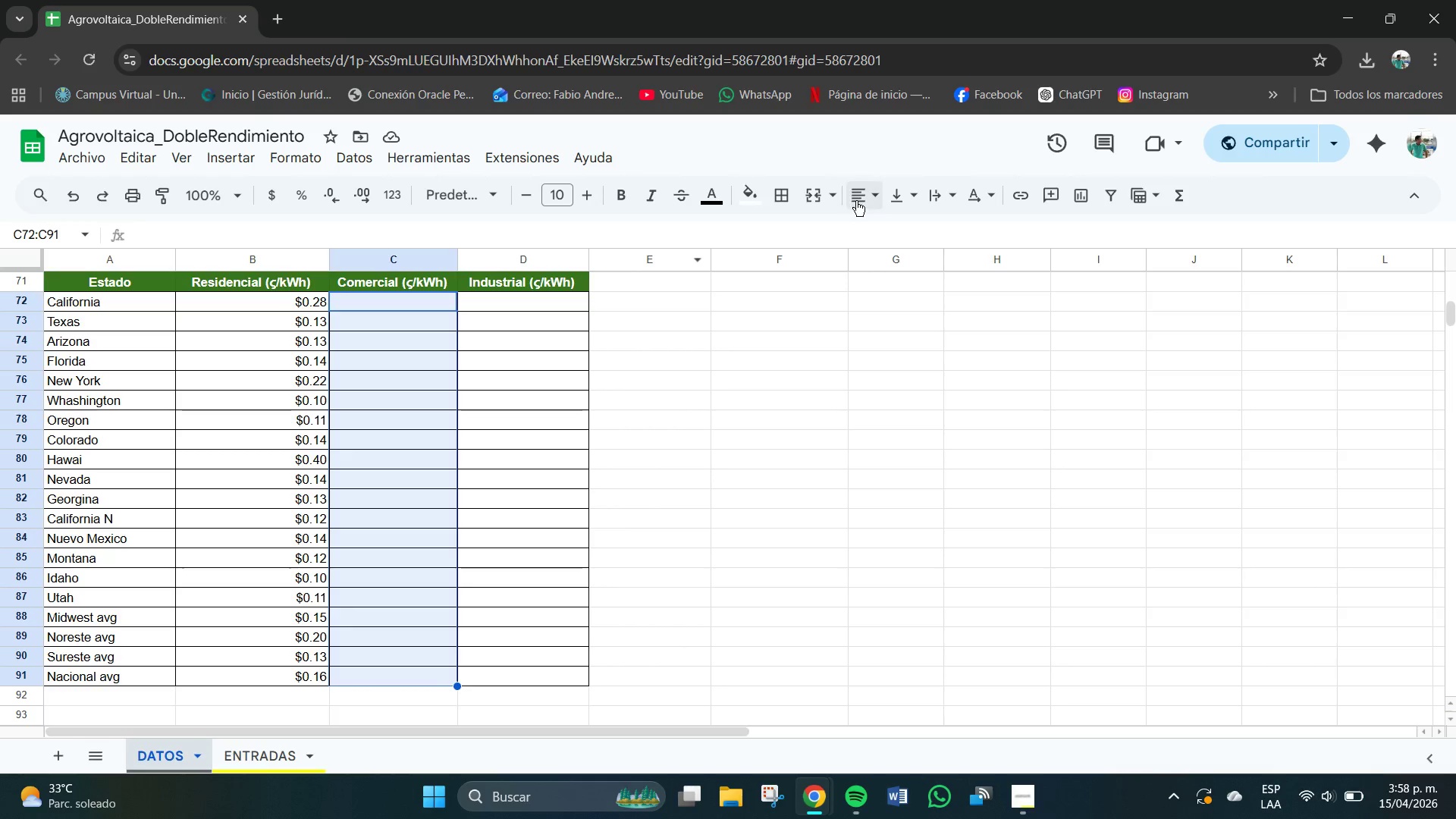 
left_click([866, 200])
 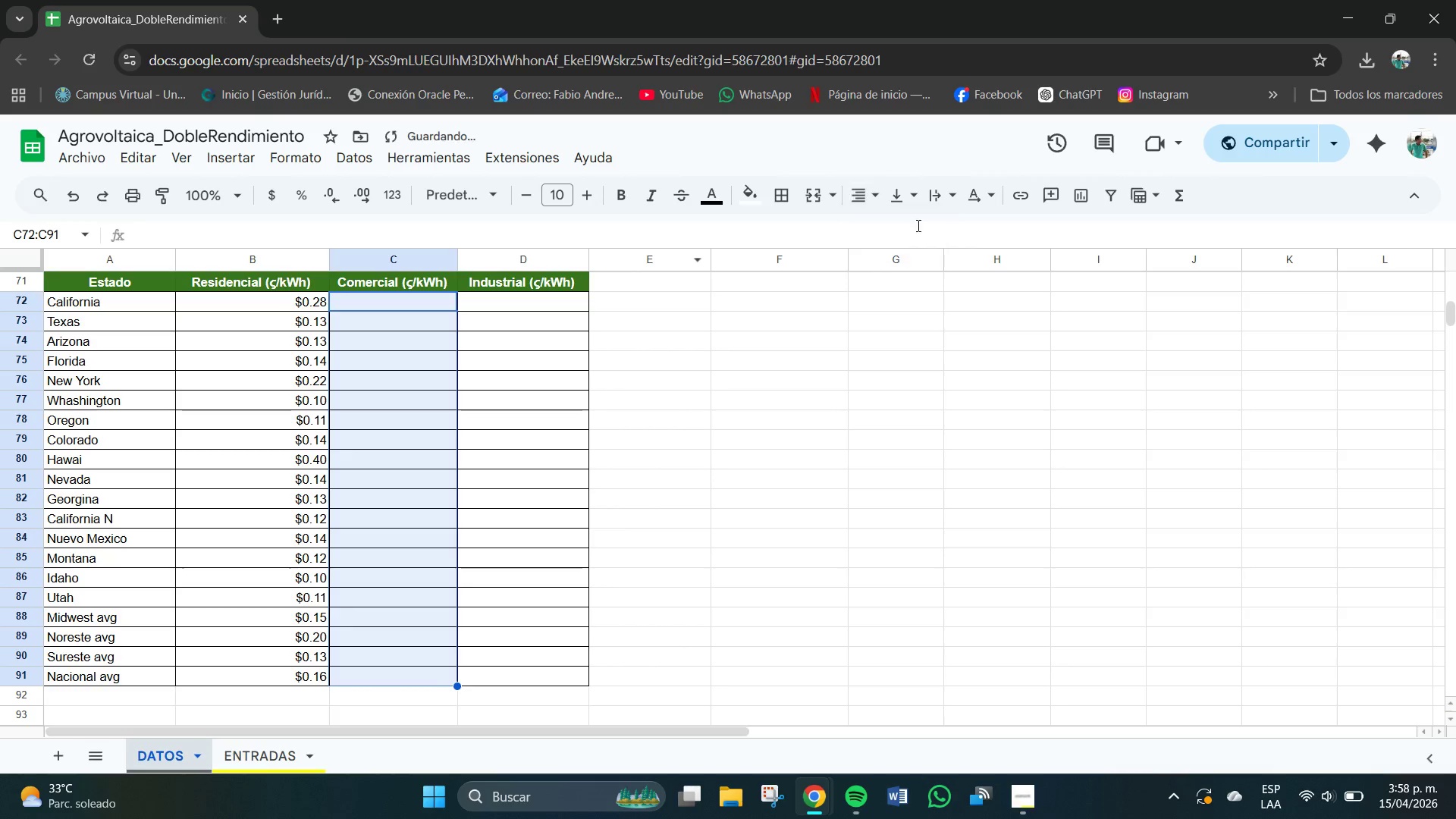 
double_click([907, 206])
 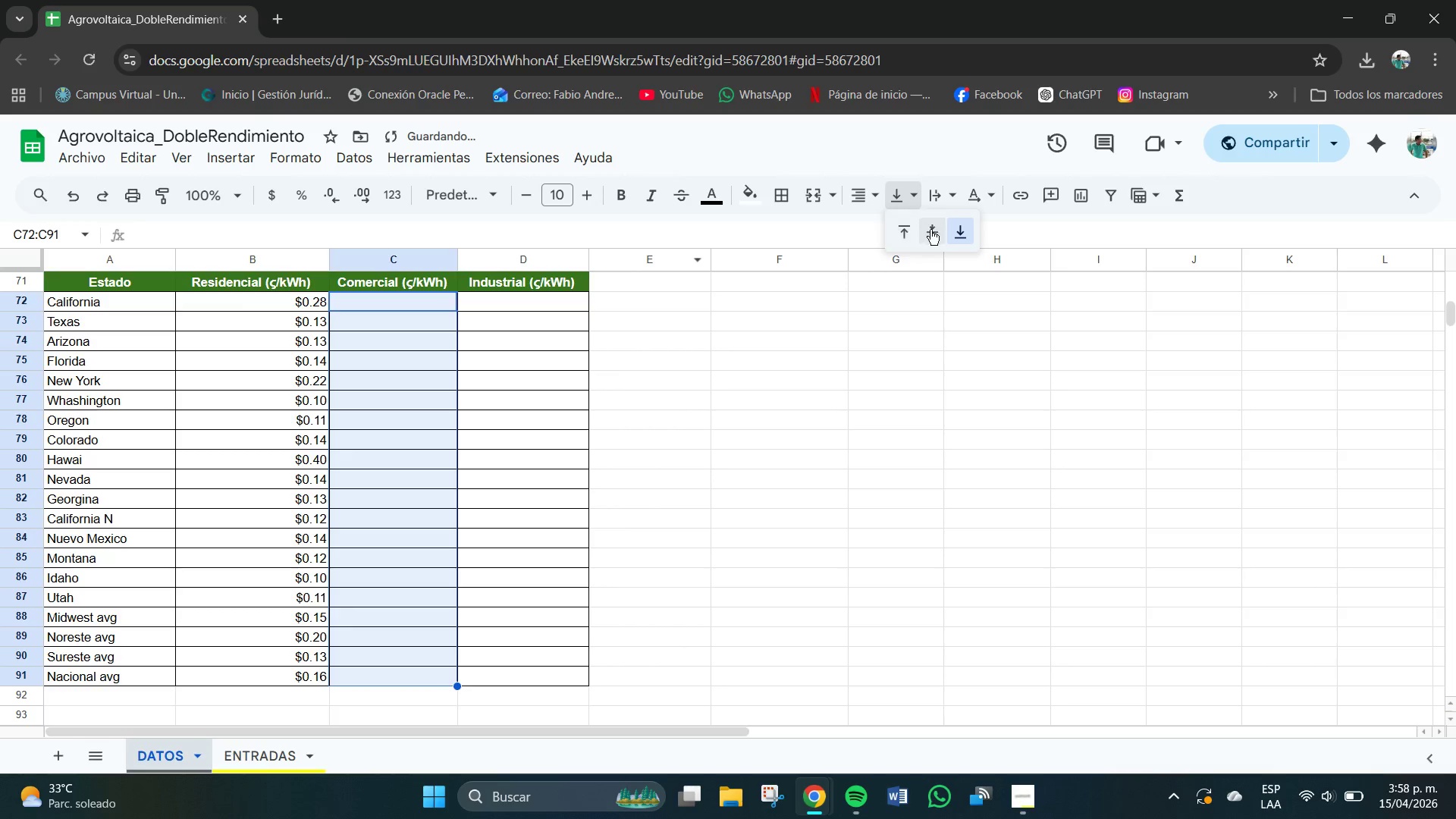 
left_click([933, 224])
 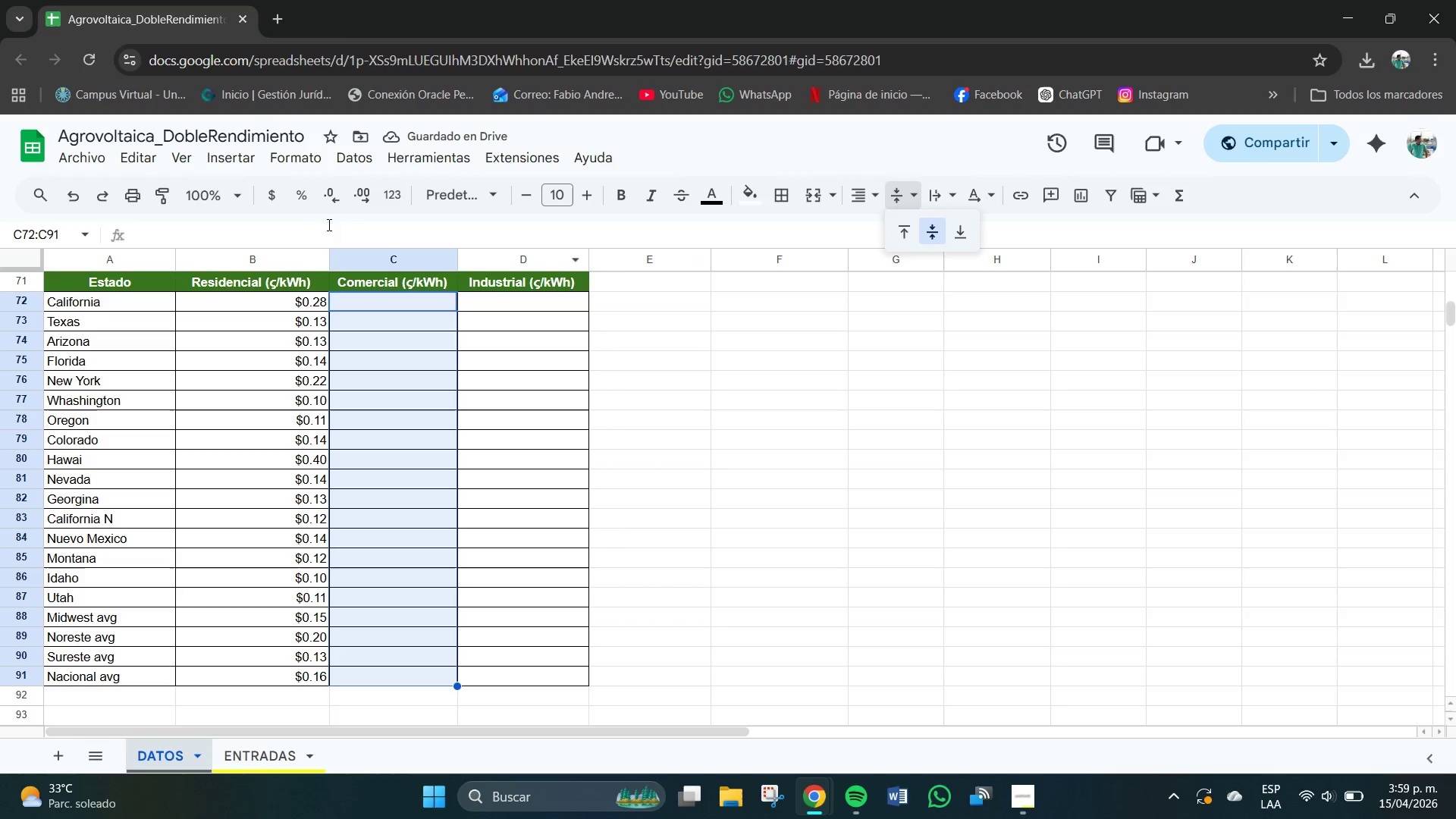 
wait(5.19)
 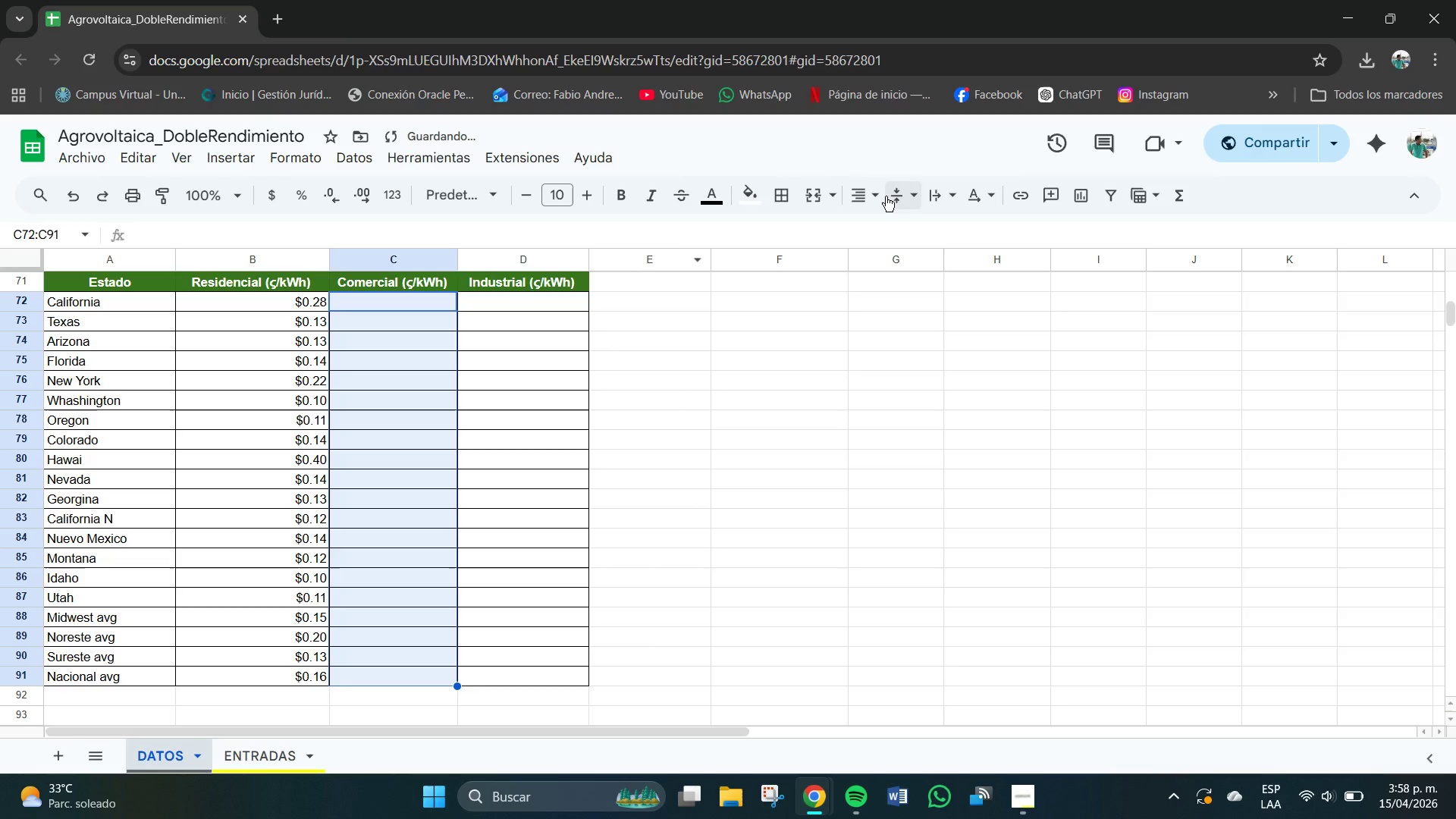 
left_click([275, 193])
 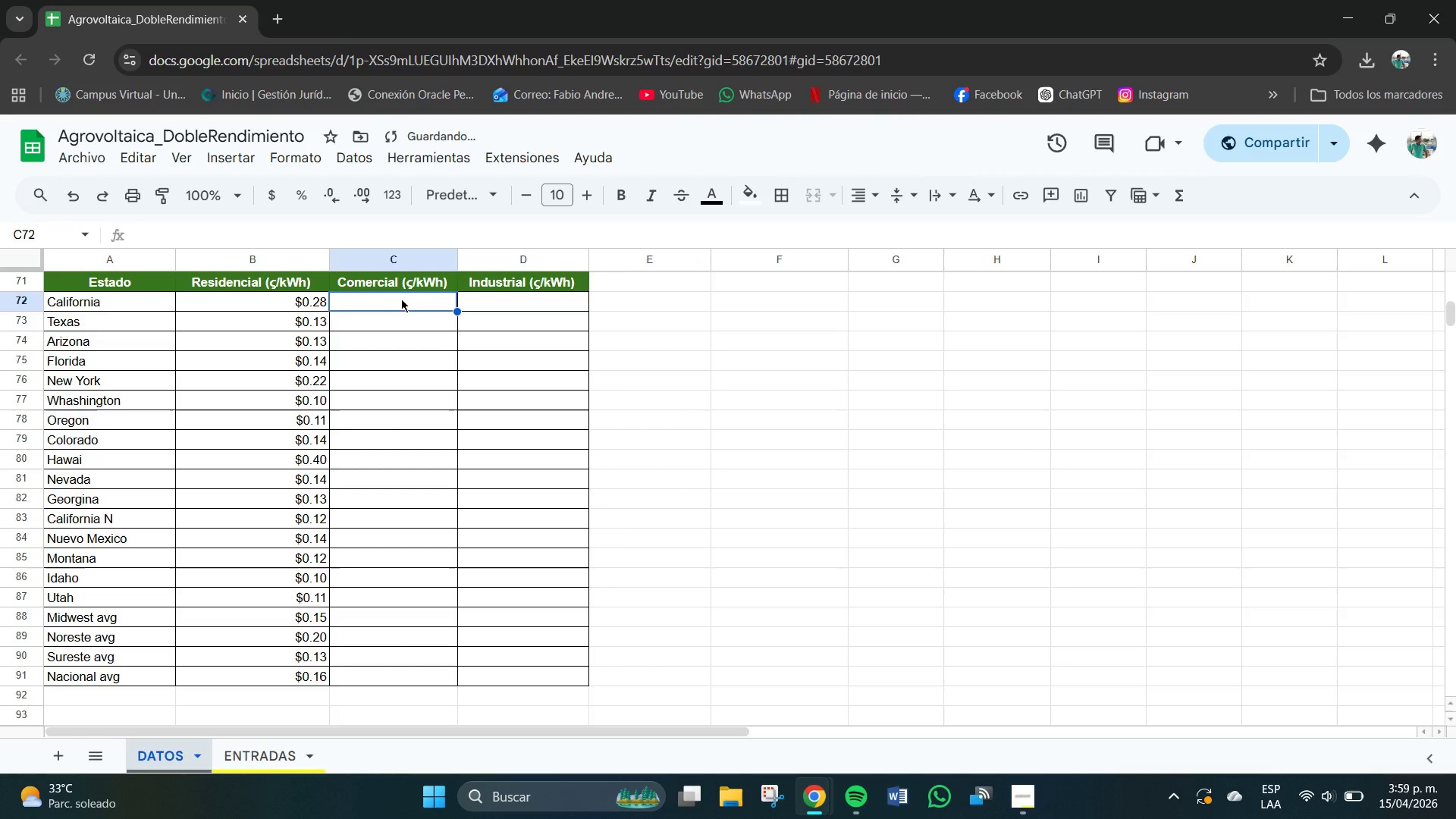 
key(Numpad0)
 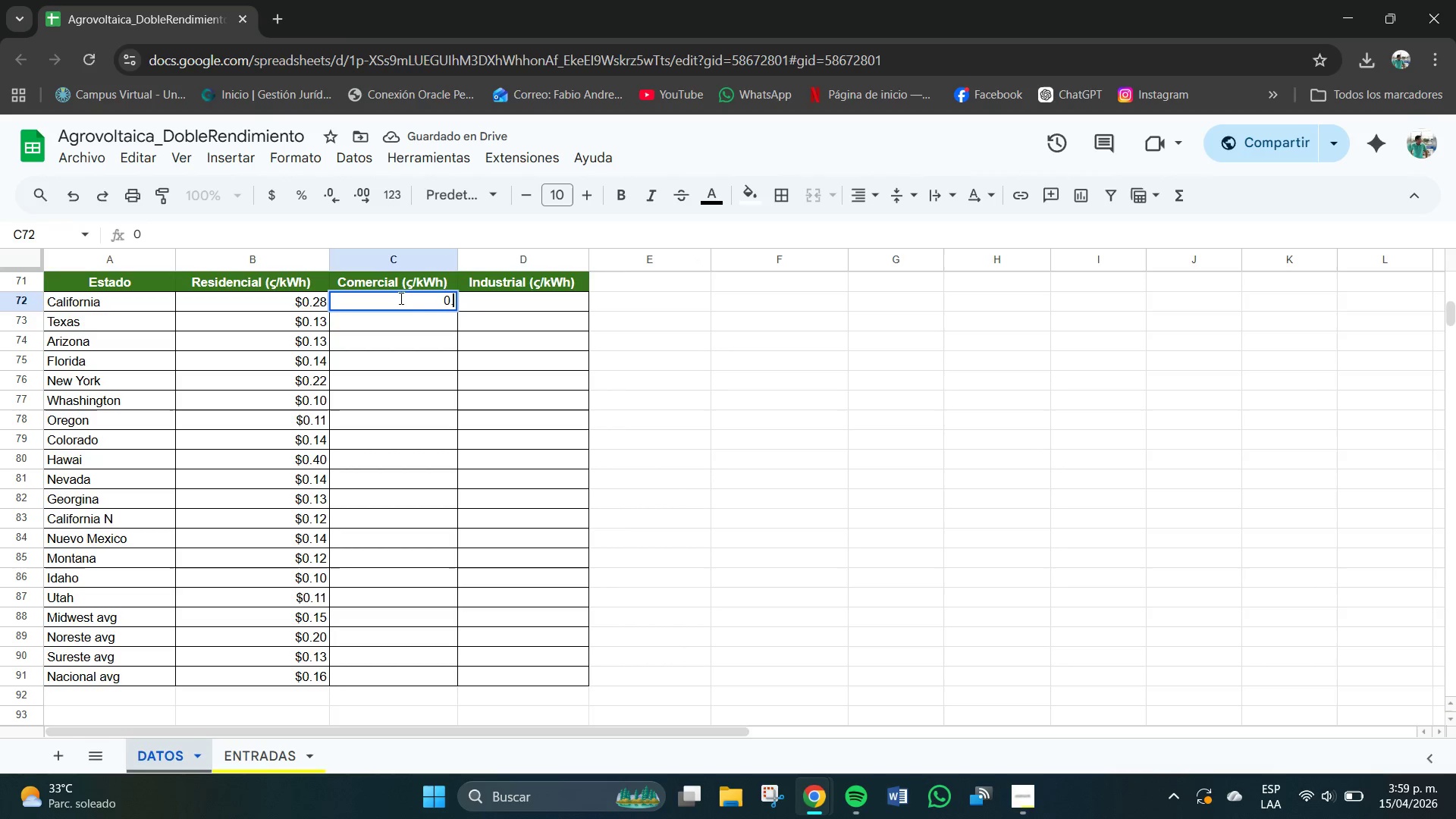 
key(NumpadDecimal)
 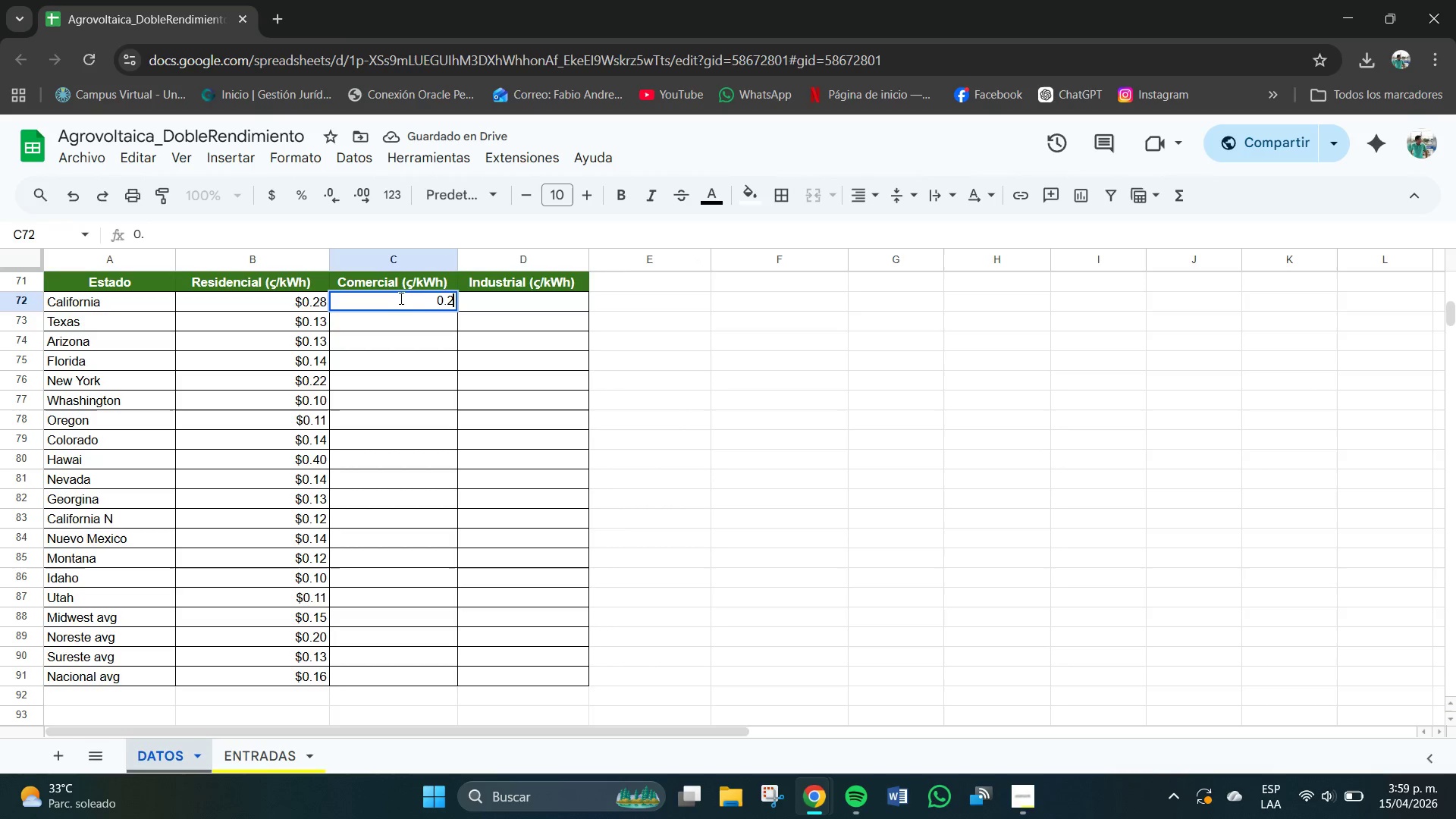 
key(Numpad2)
 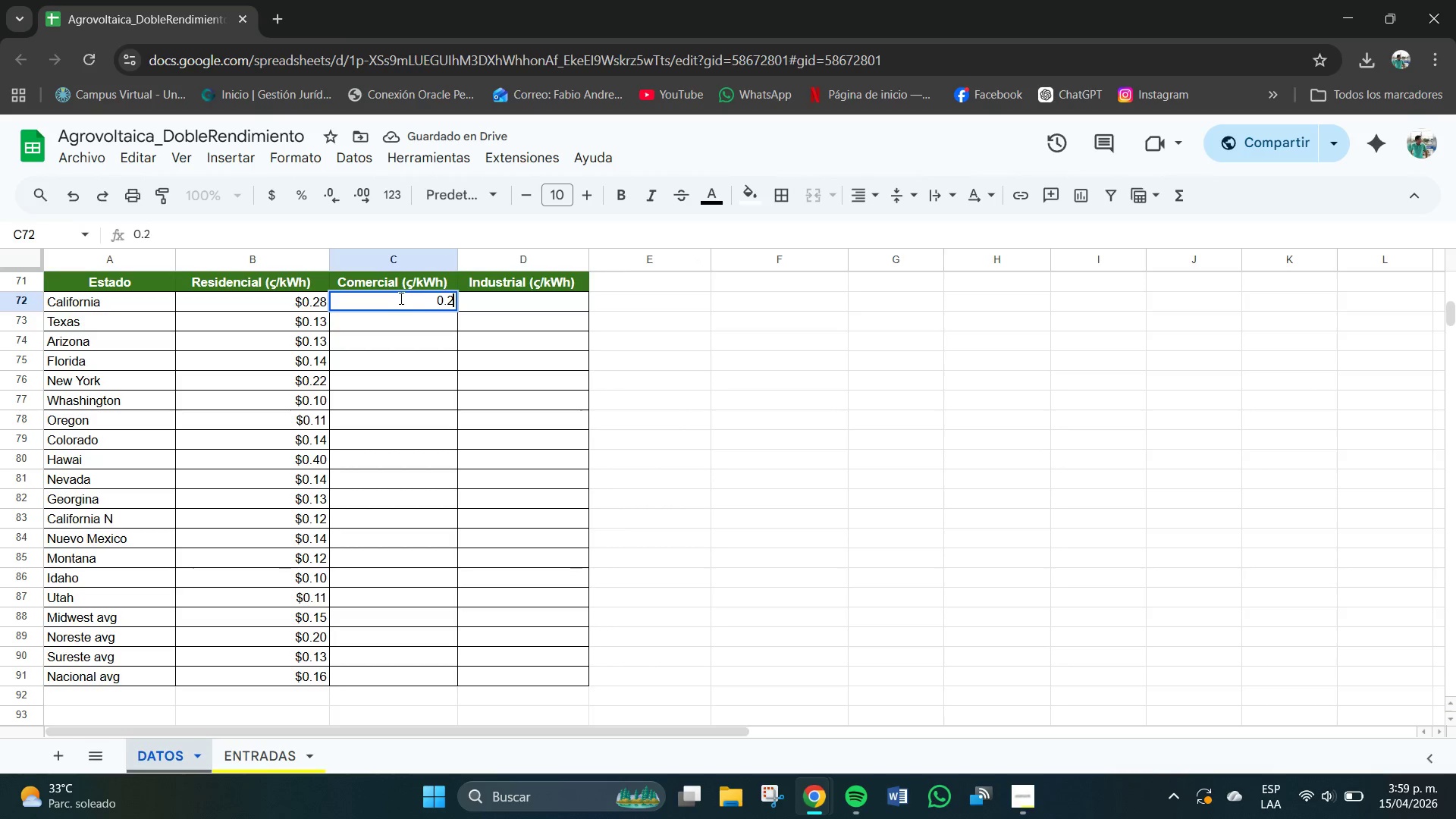 
key(Numpad4)
 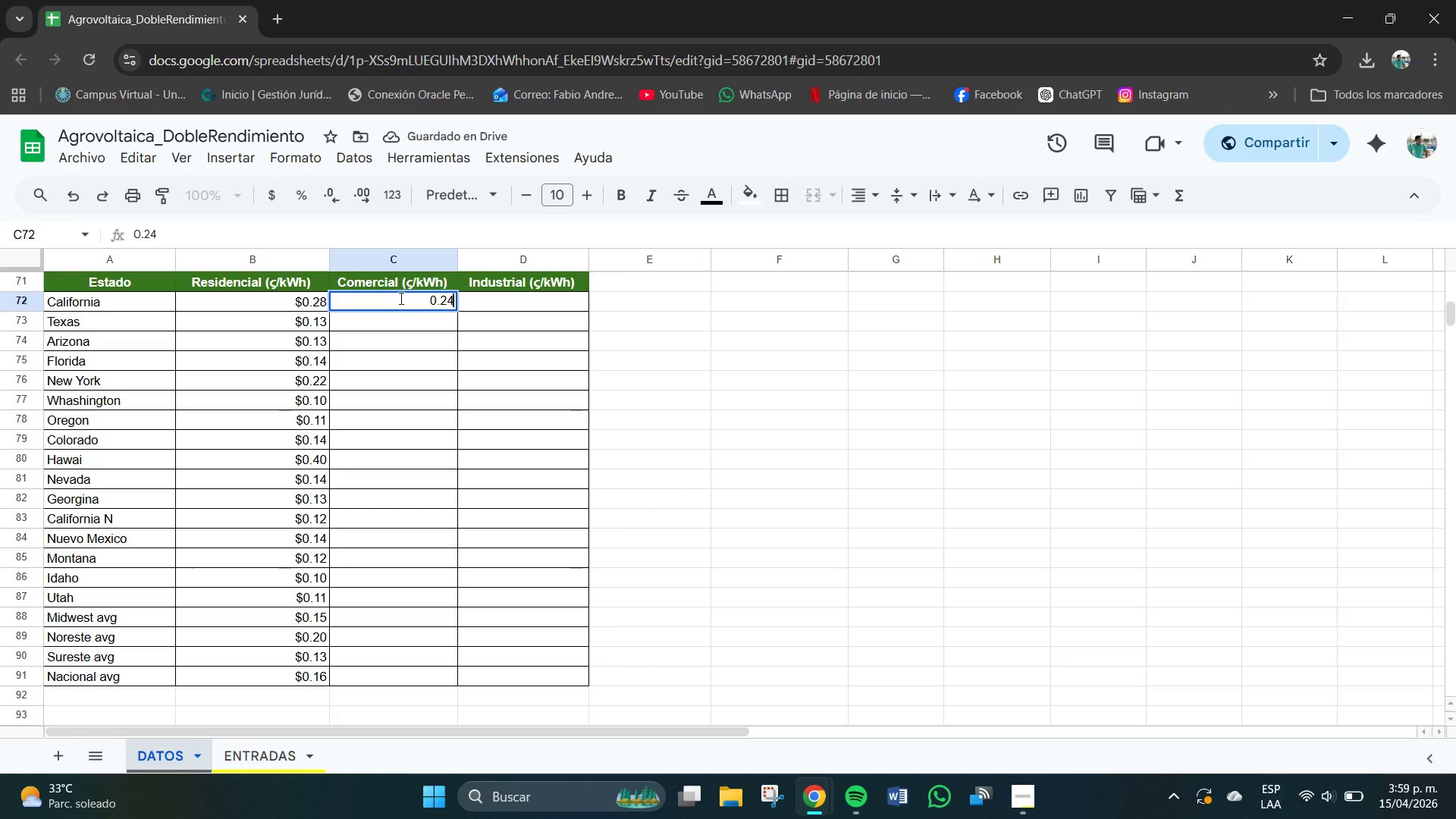 
key(NumpadEnter)
 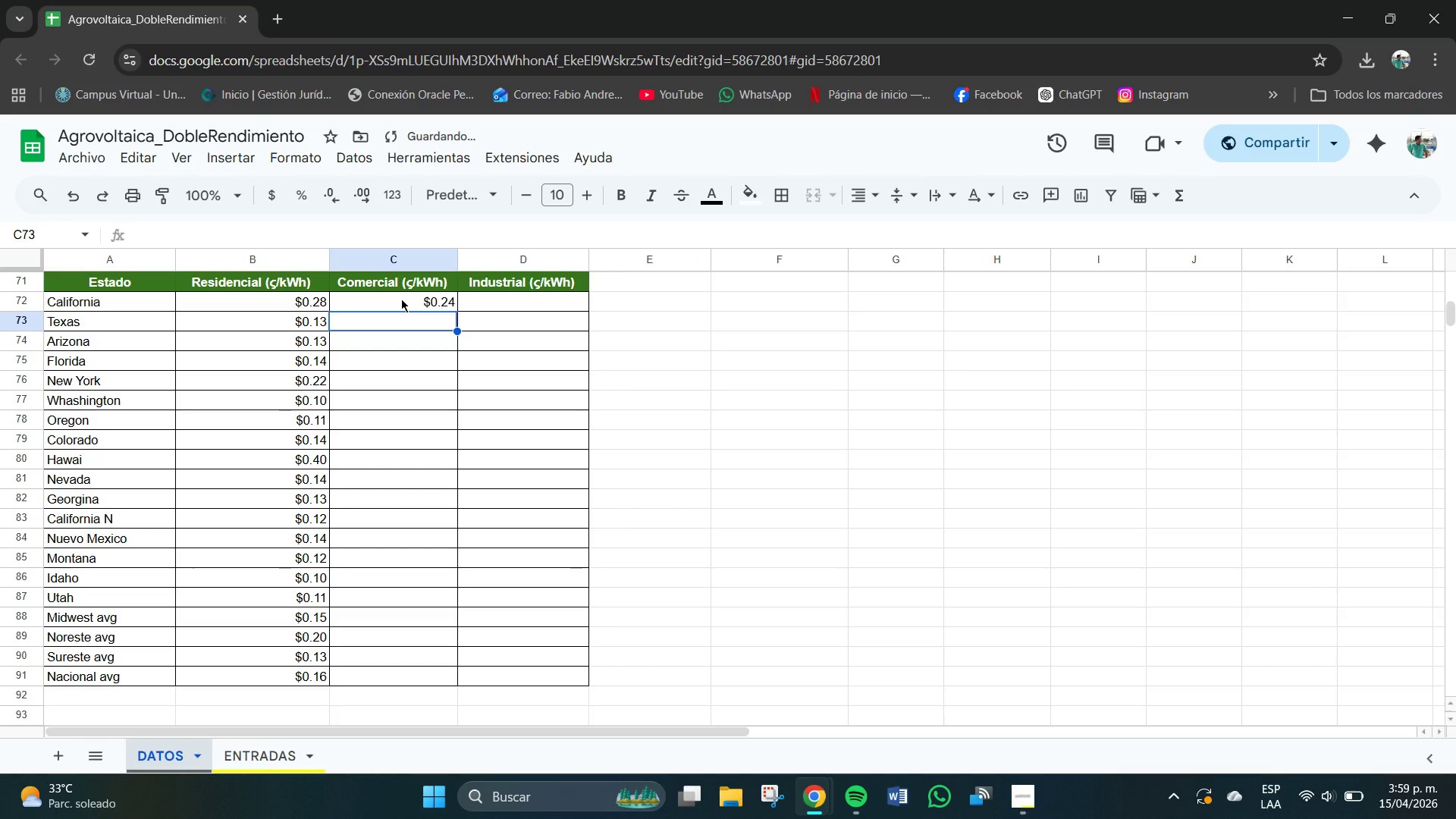 
key(Numpad0)
 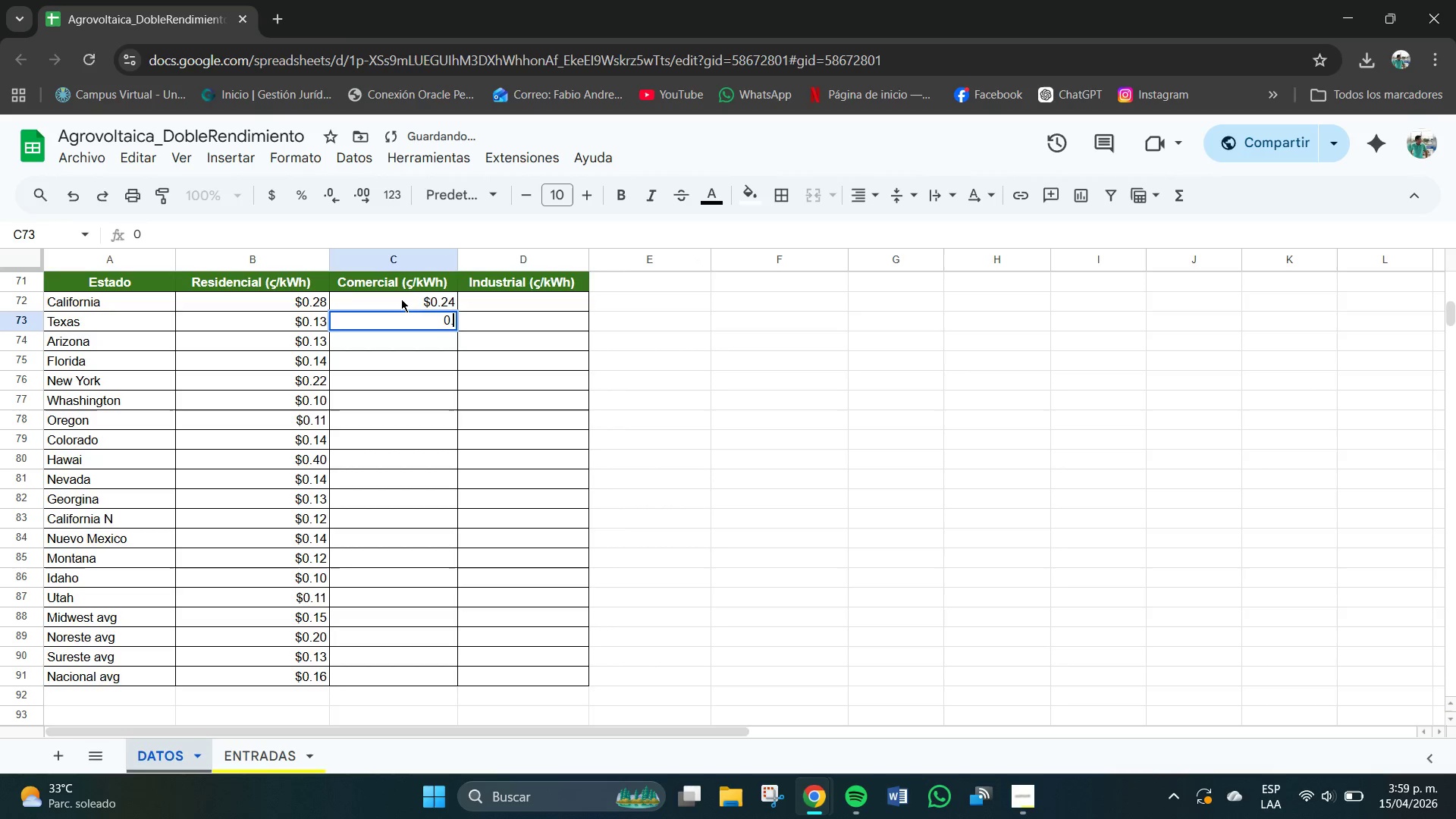 
key(NumpadDecimal)
 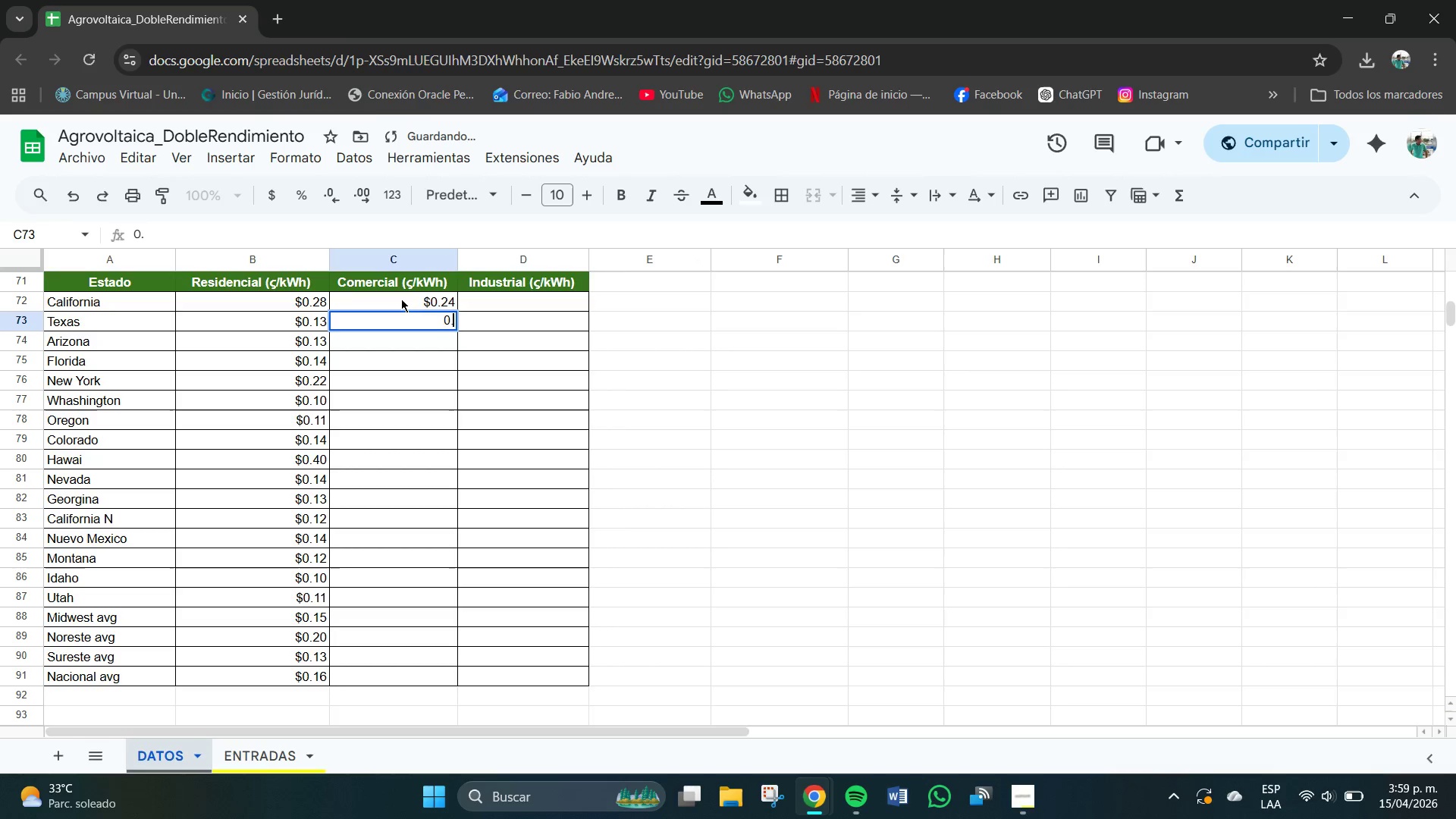 
key(Numpad0)
 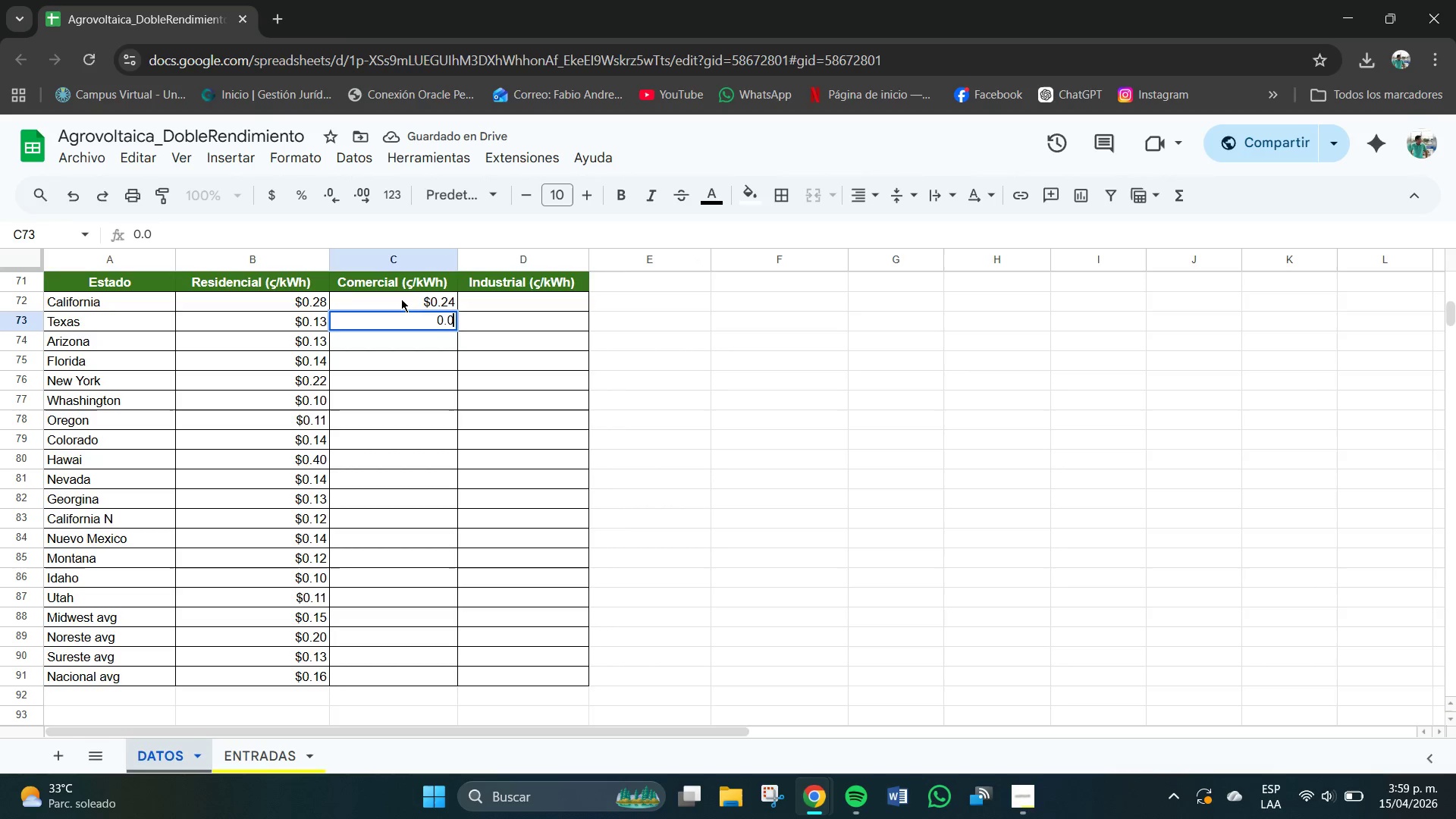 
key(Numpad9)
 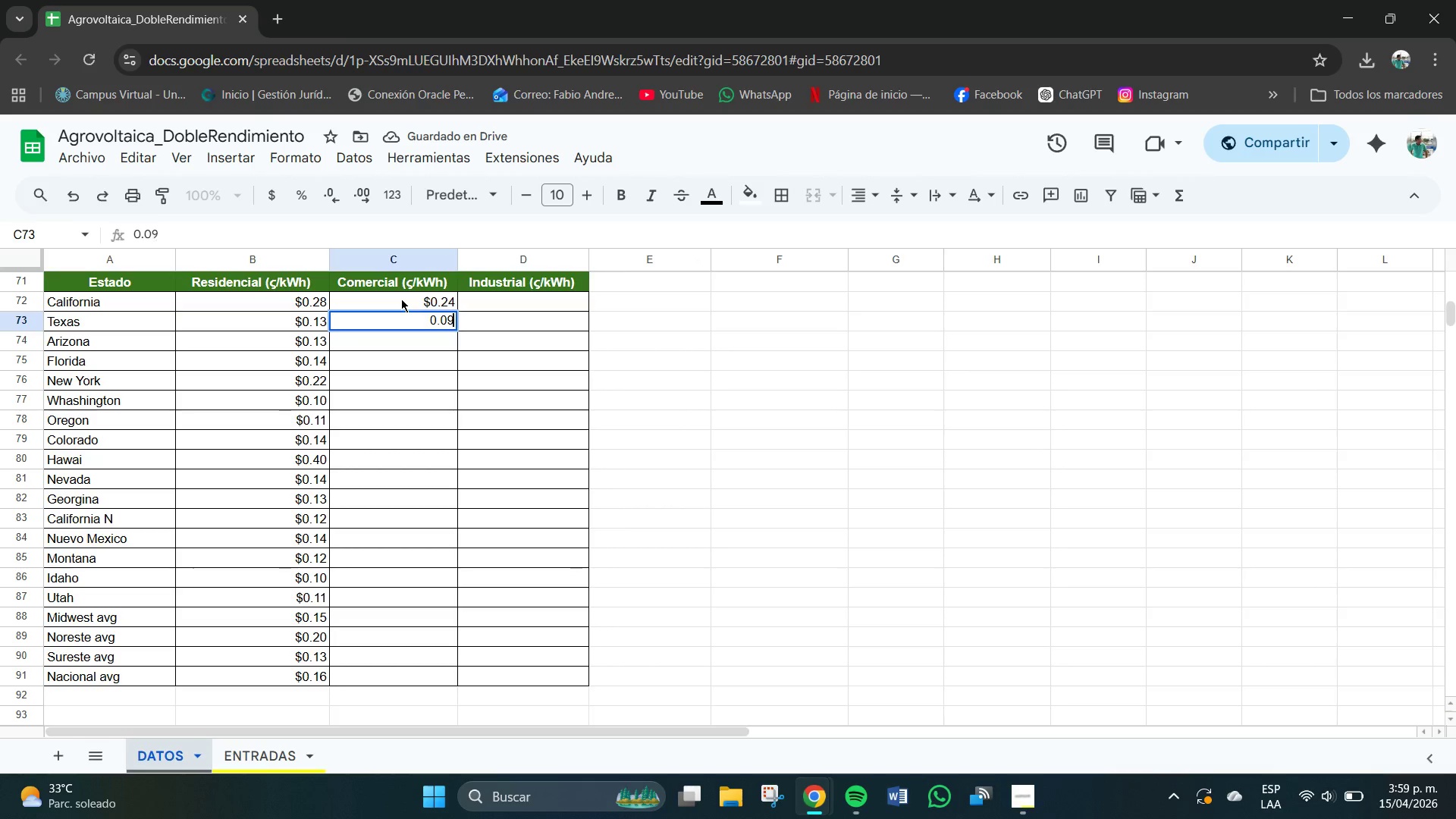 
key(NumpadEnter)
 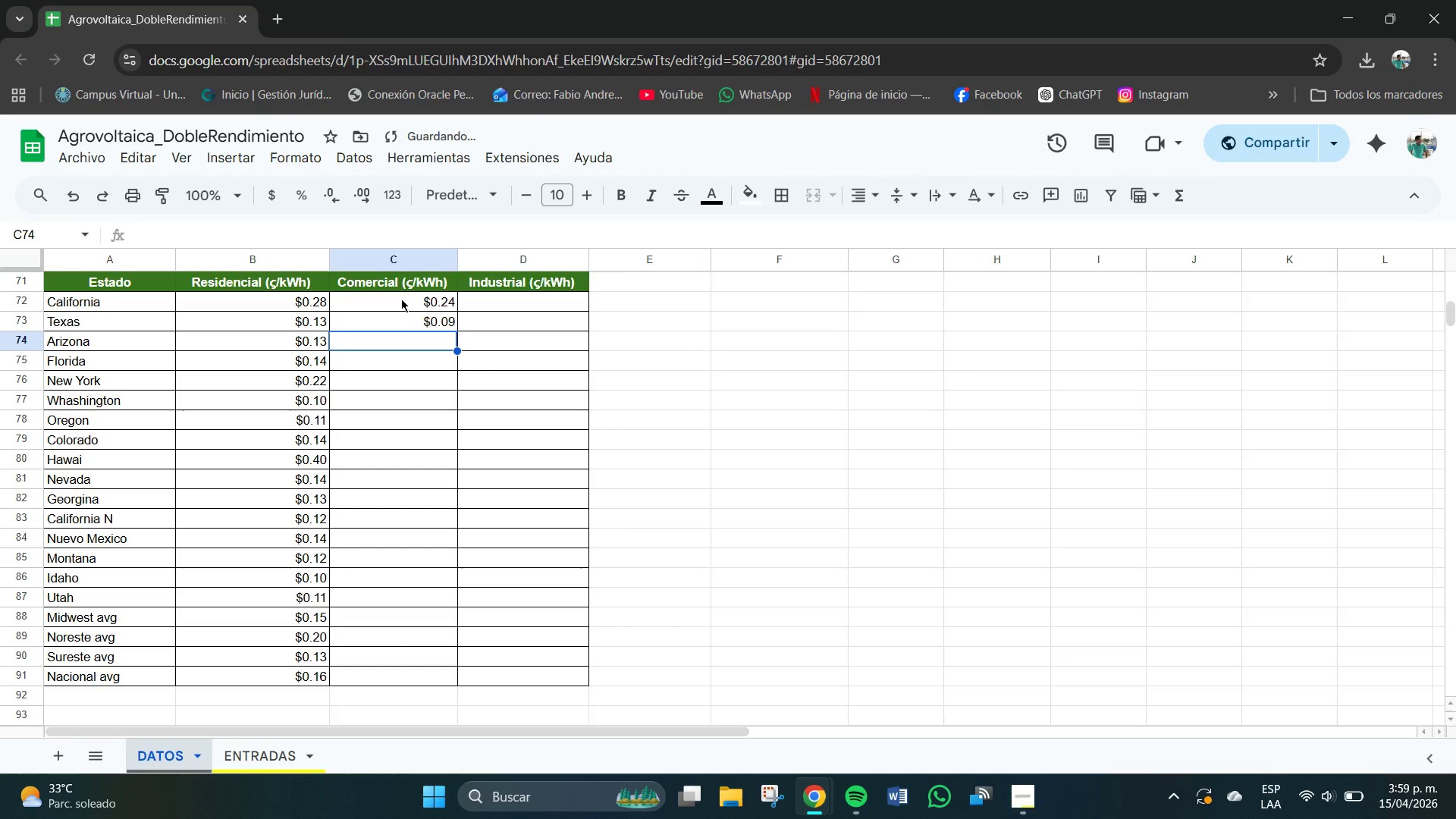 
key(Numpad0)
 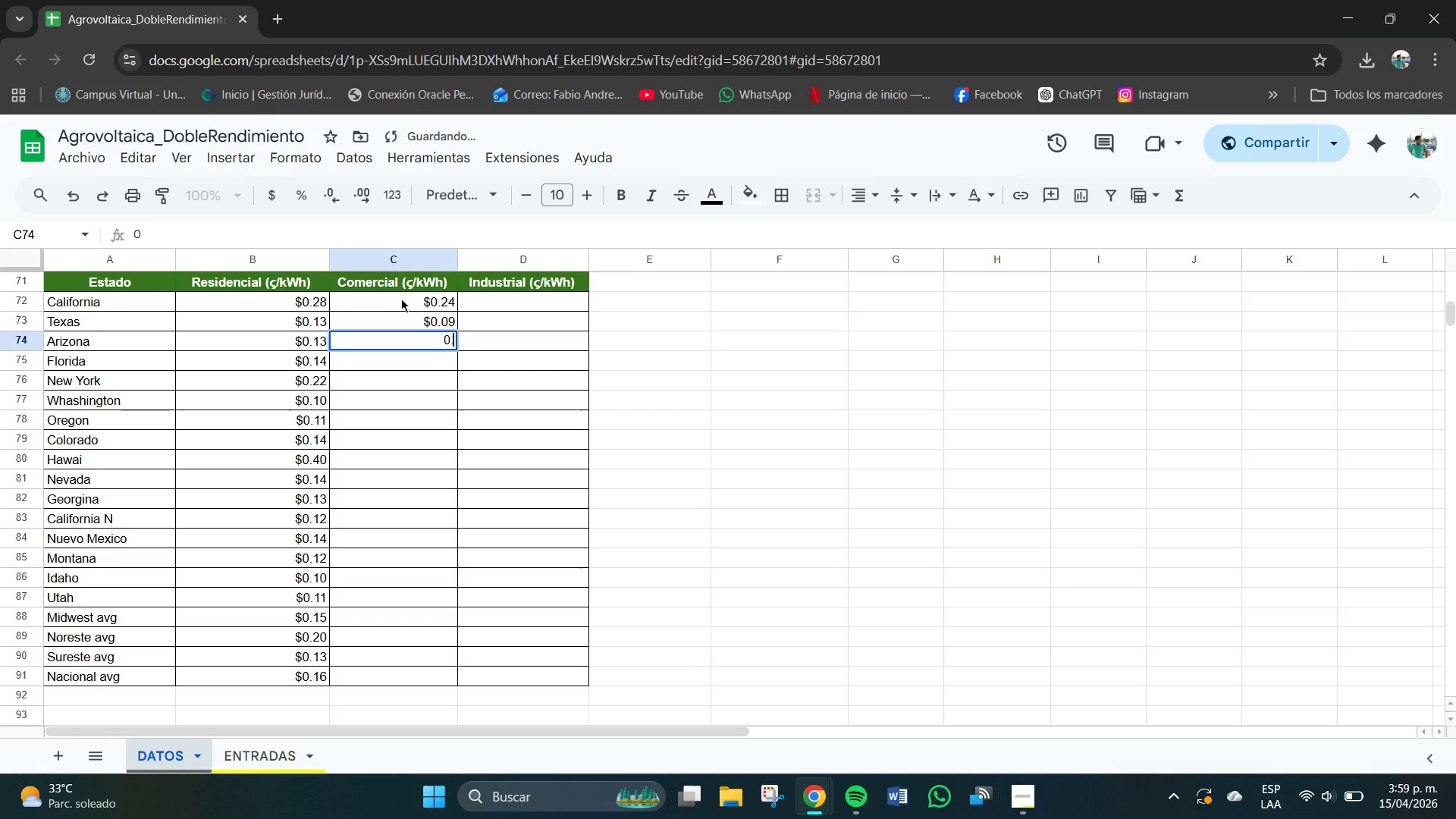 
key(NumpadDecimal)
 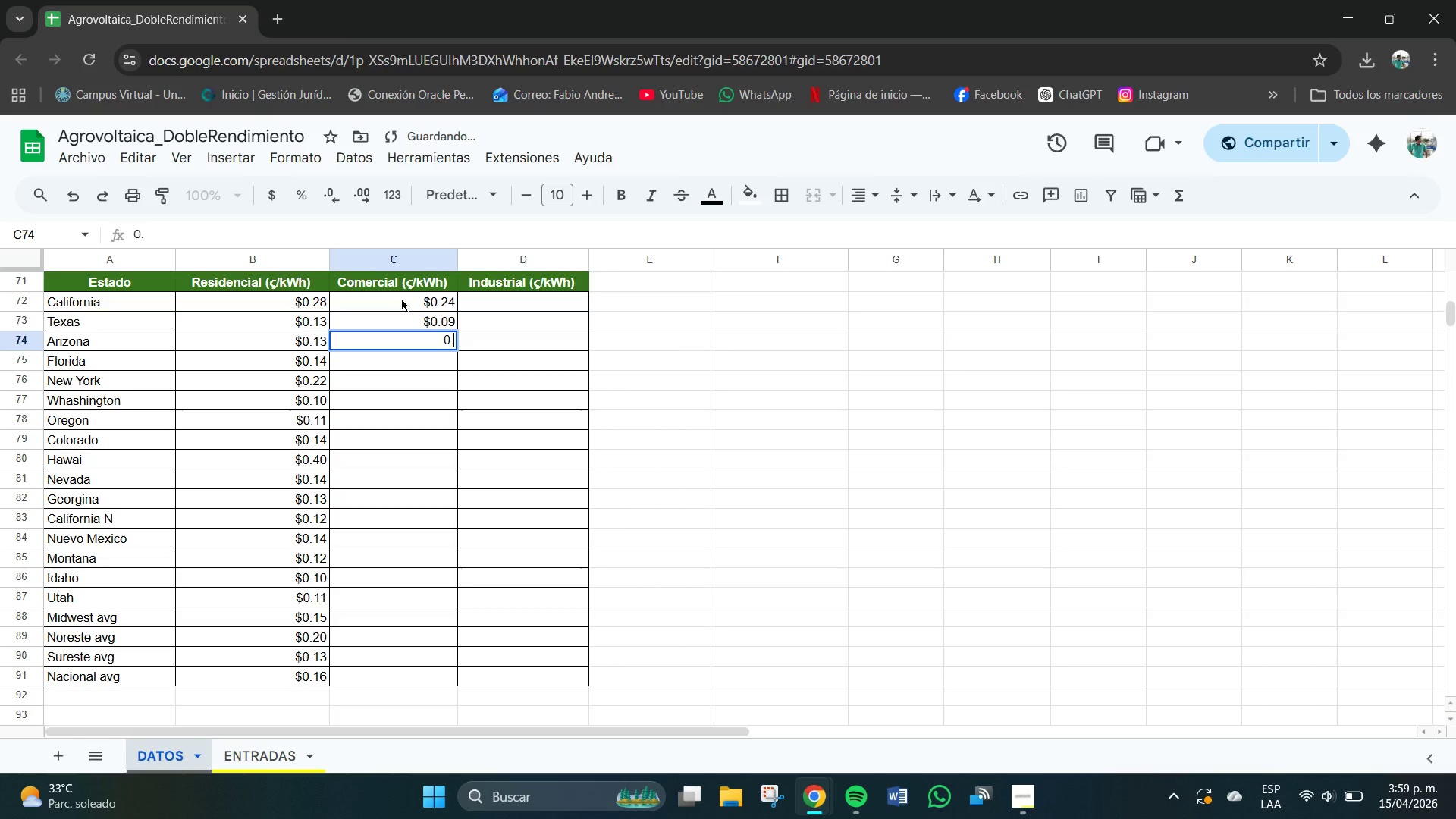 
key(Numpad1)
 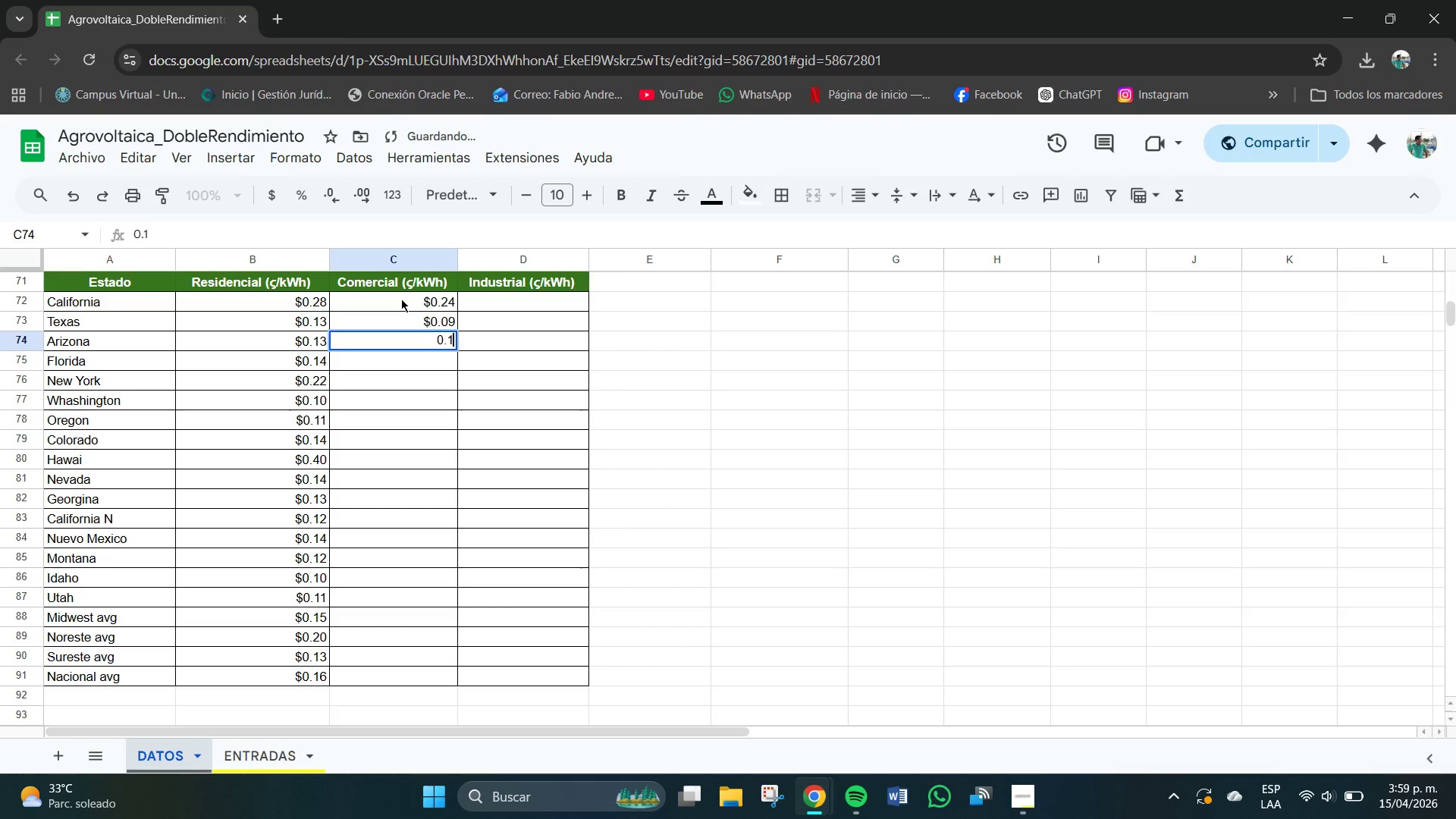 
key(Numpad0)
 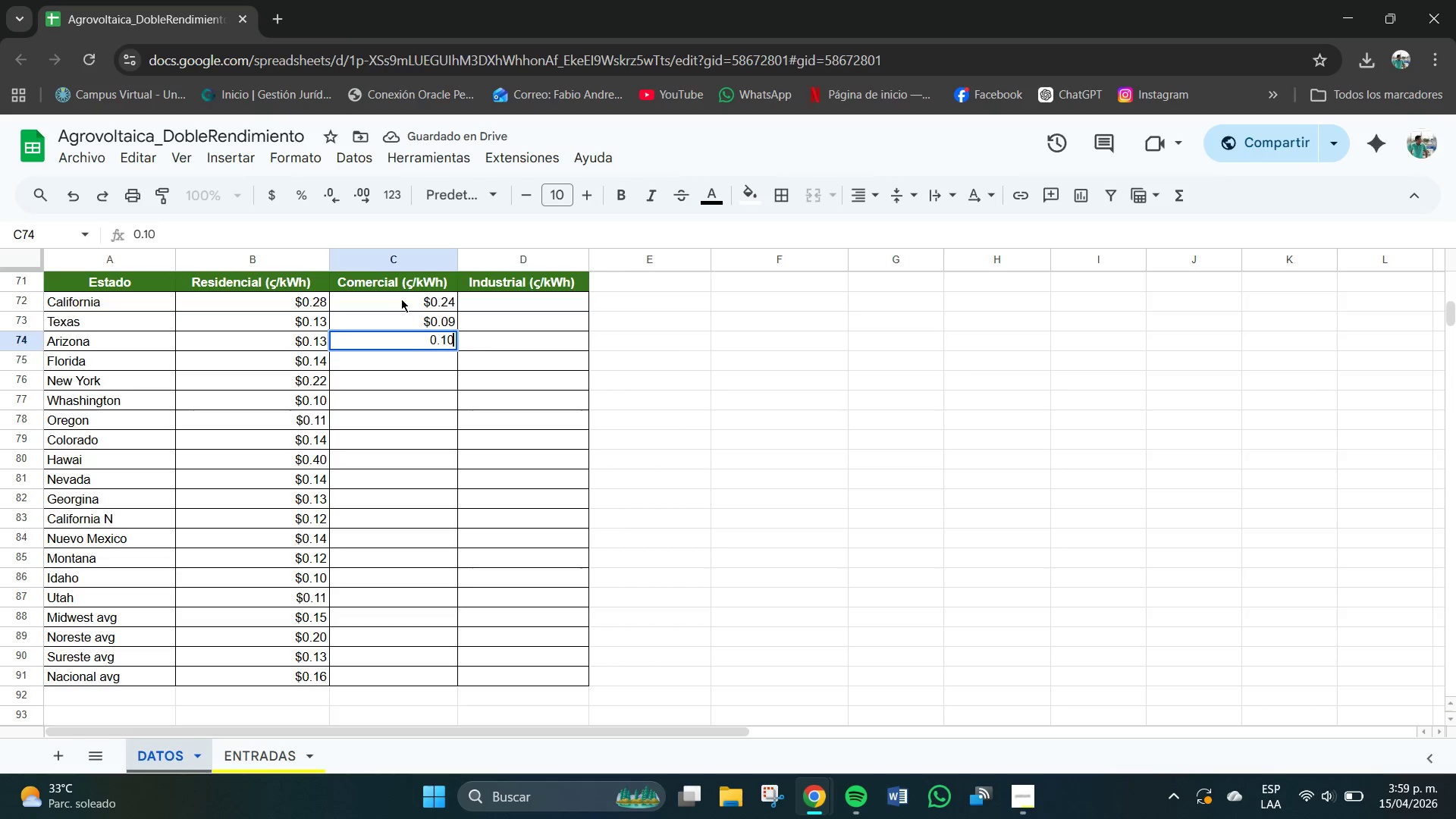 
key(NumpadEnter)
 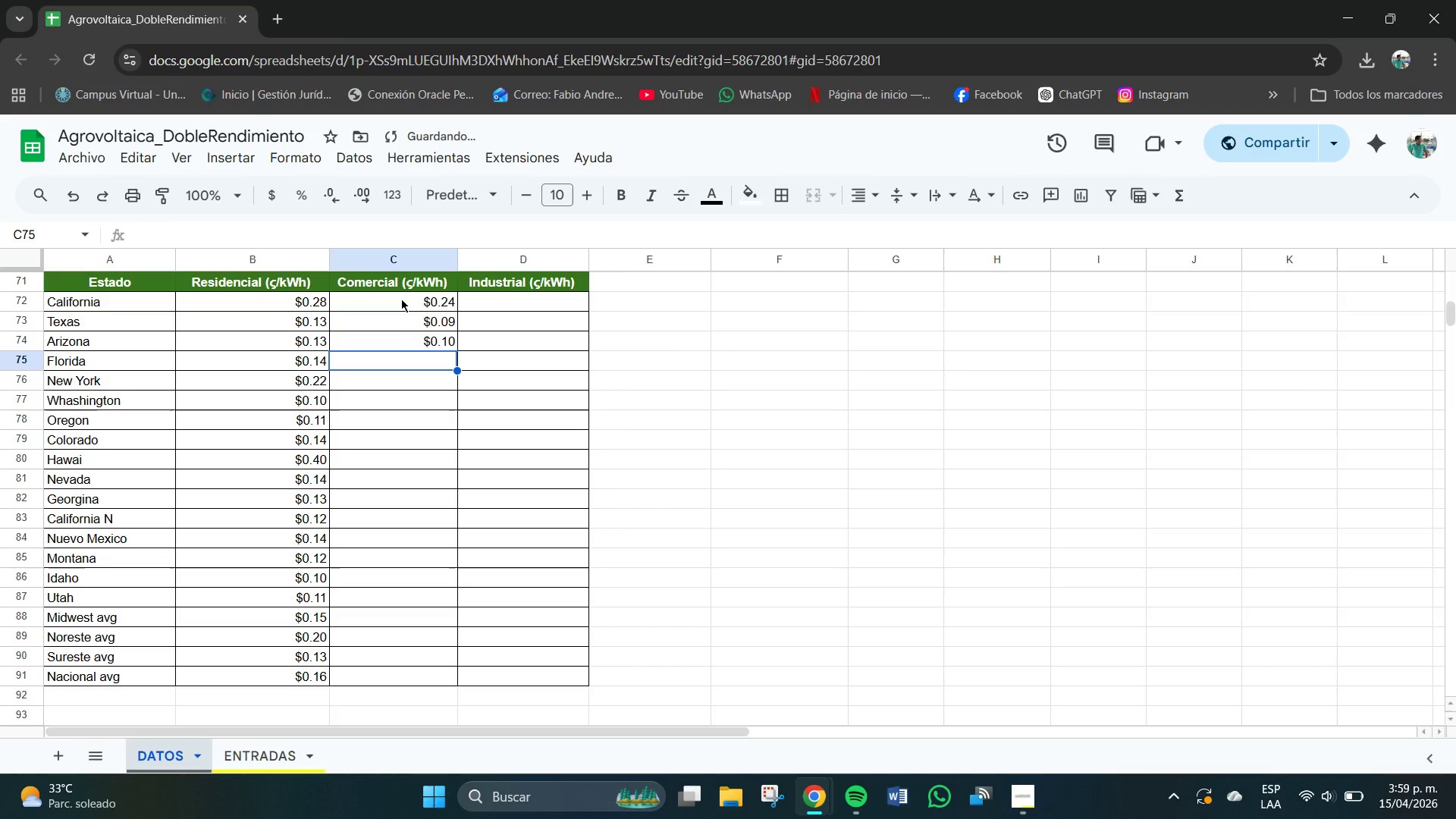 
key(Numpad0)
 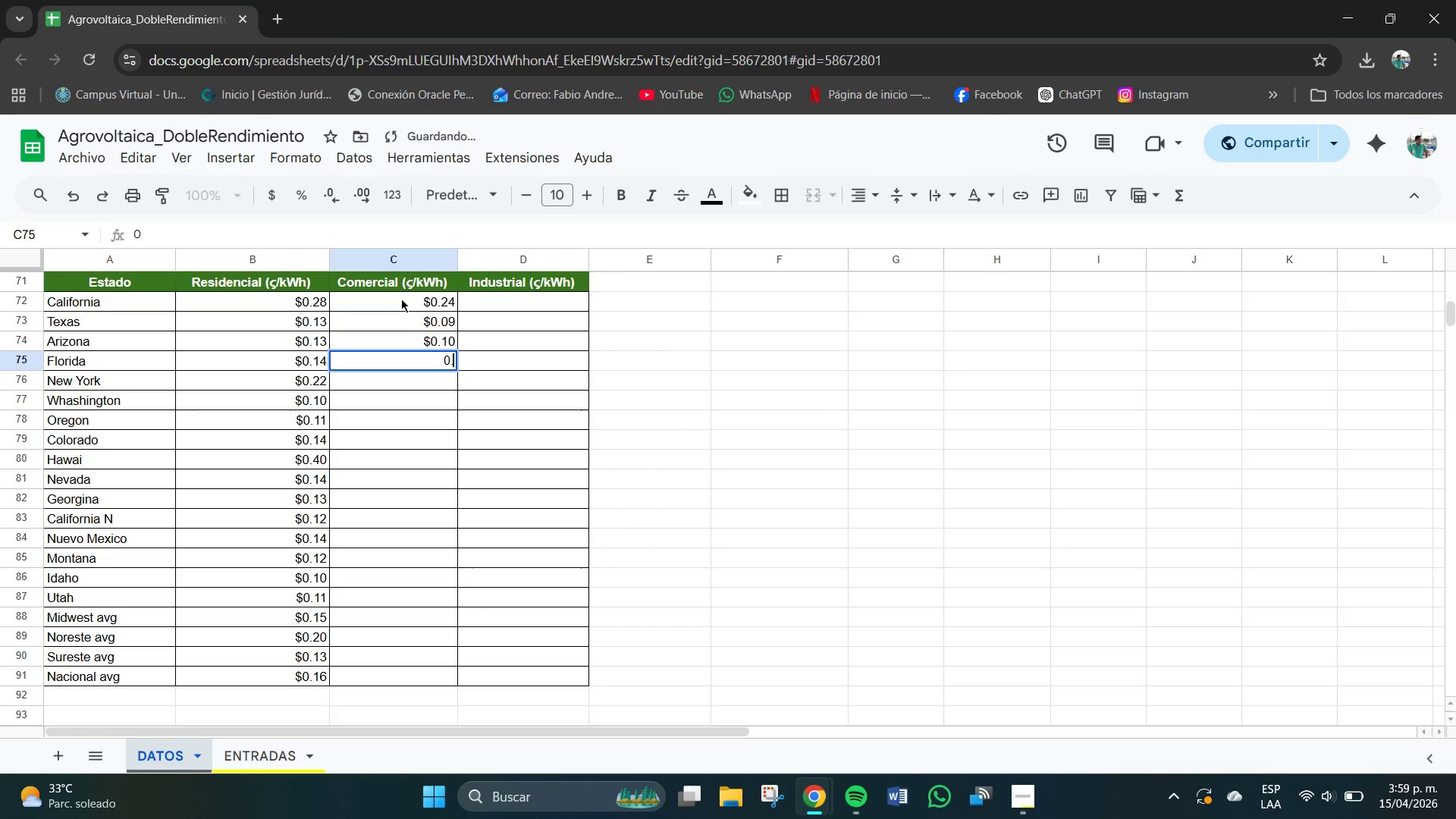 
key(NumpadDecimal)
 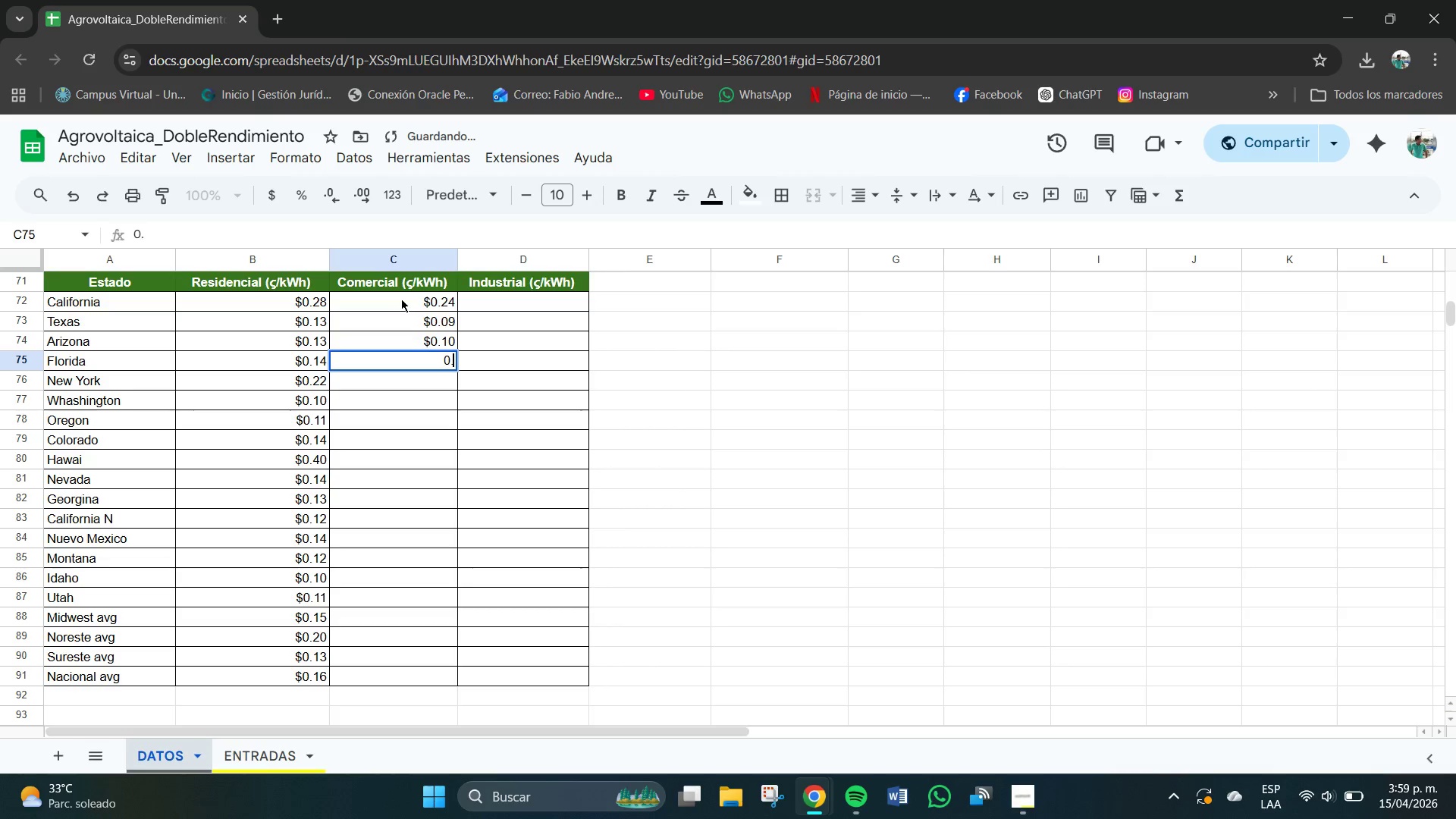 
key(Numpad1)
 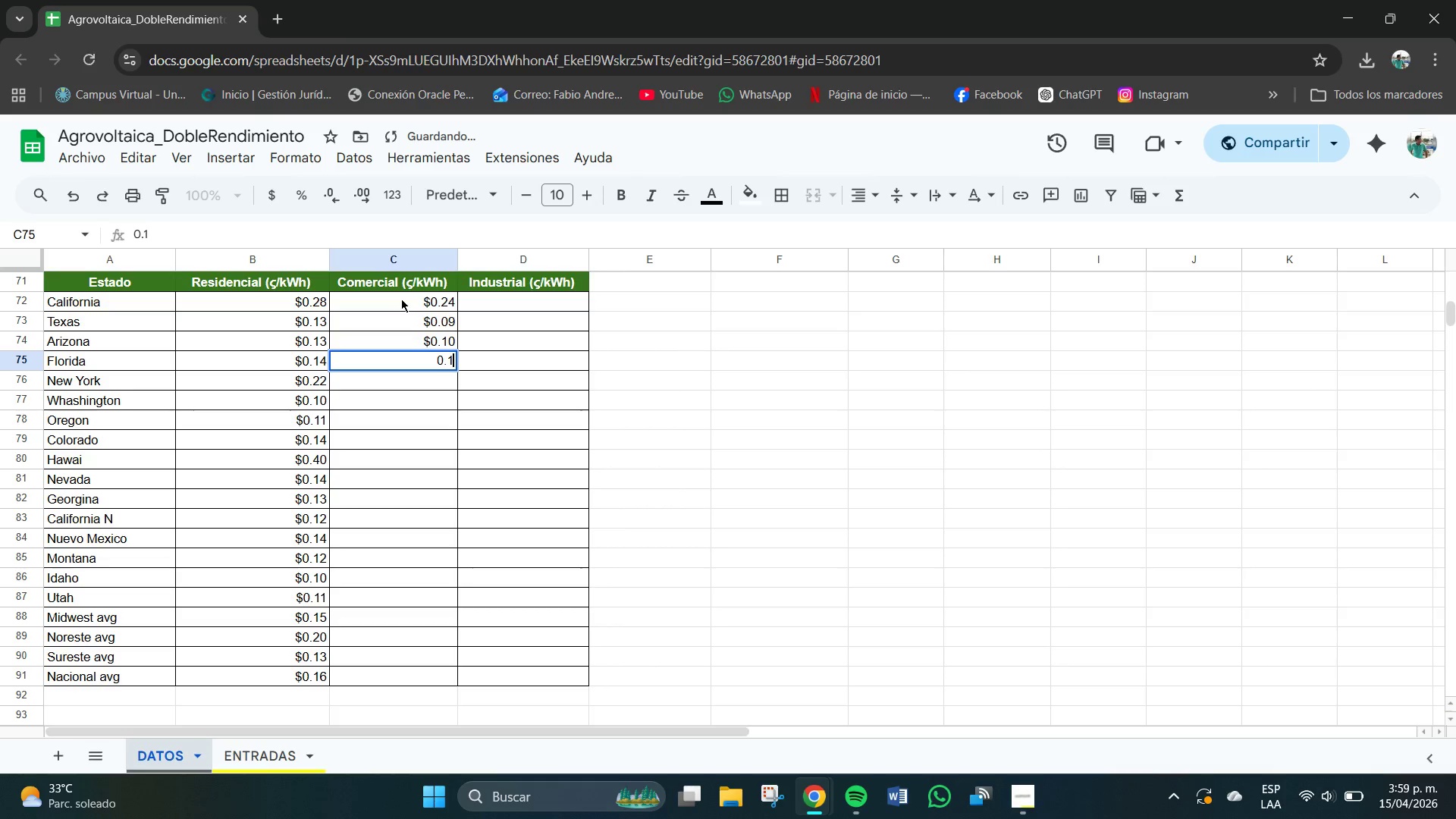 
key(Numpad0)
 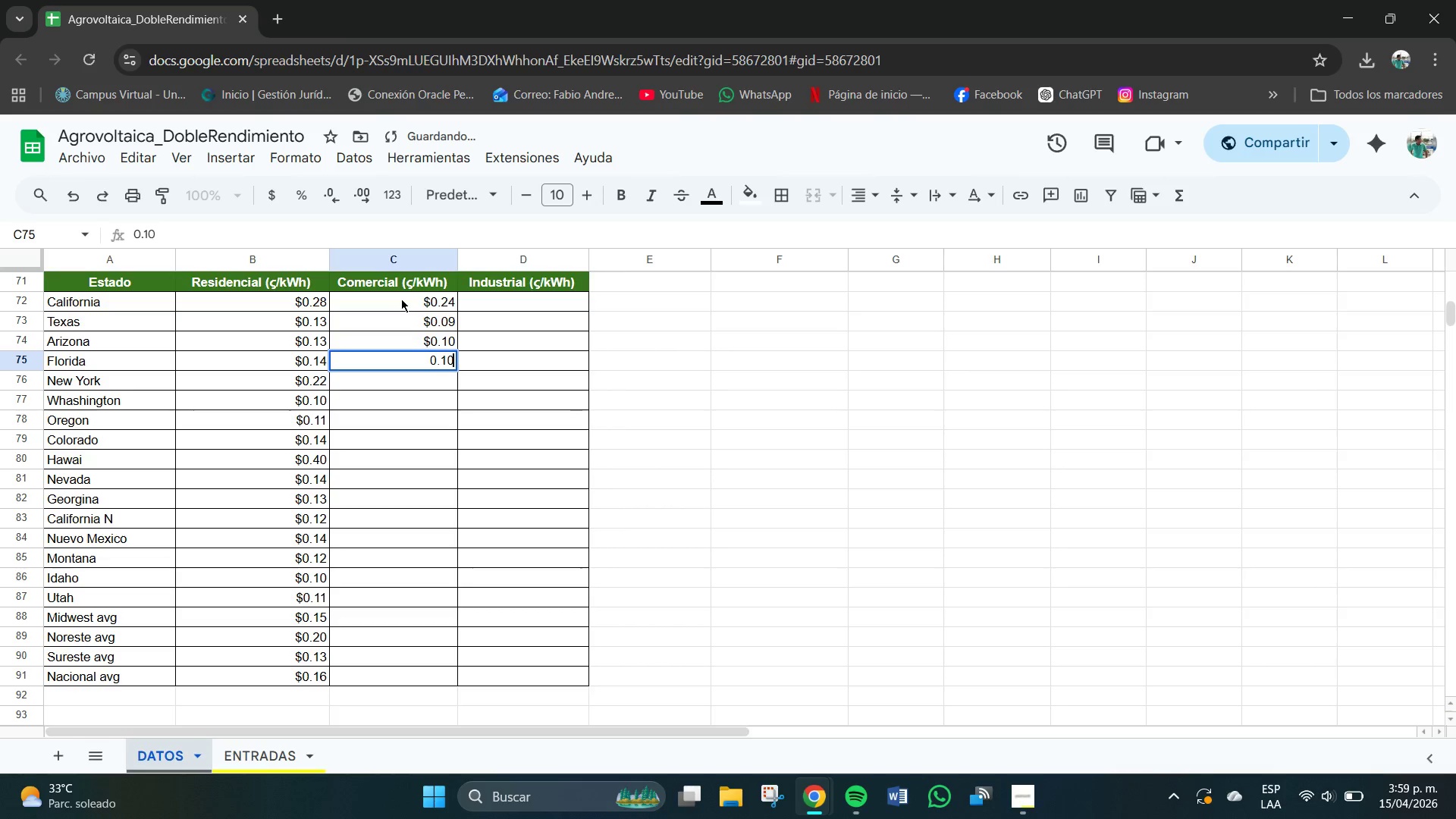 
key(NumpadEnter)
 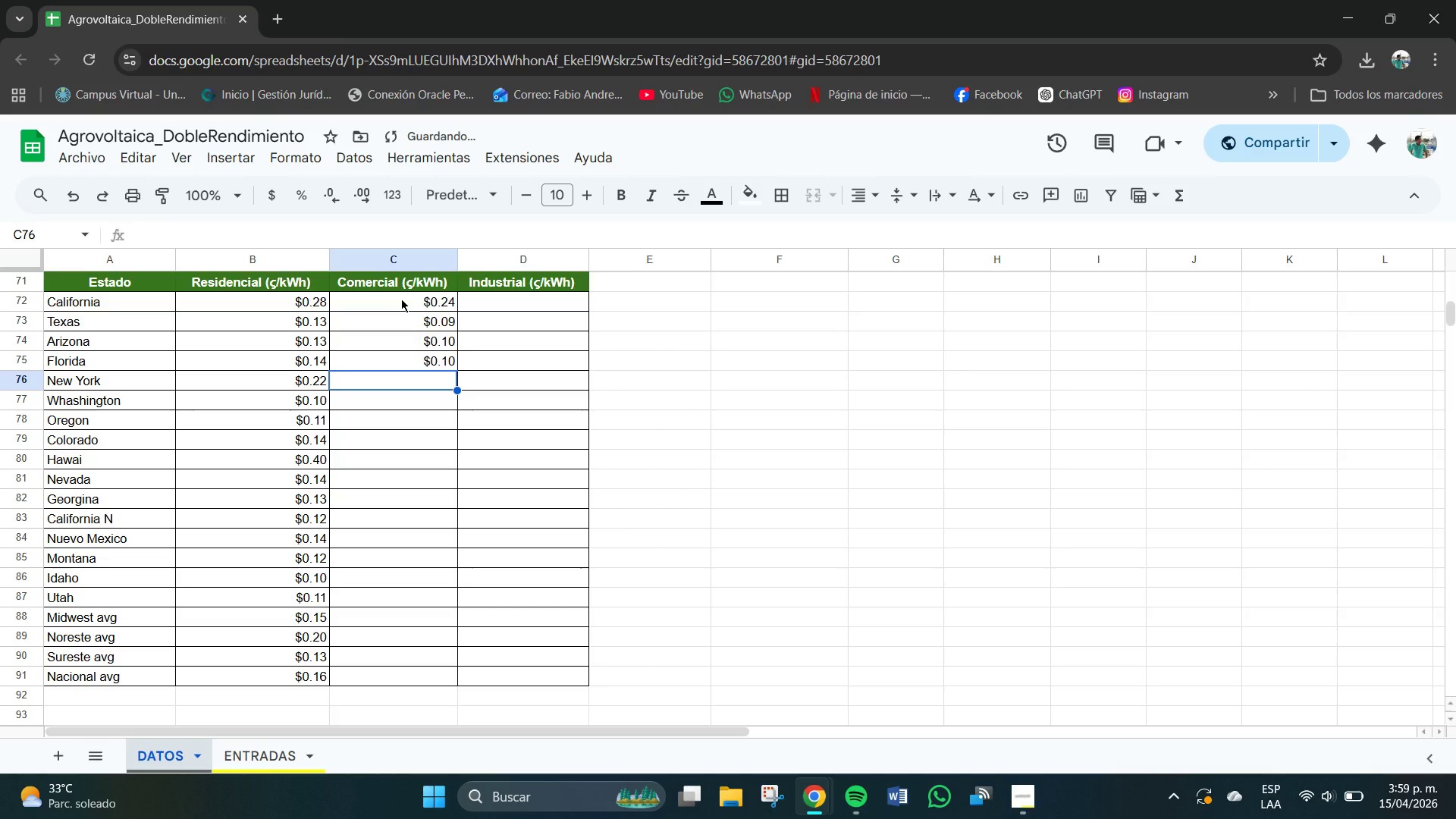 
key(Numpad0)
 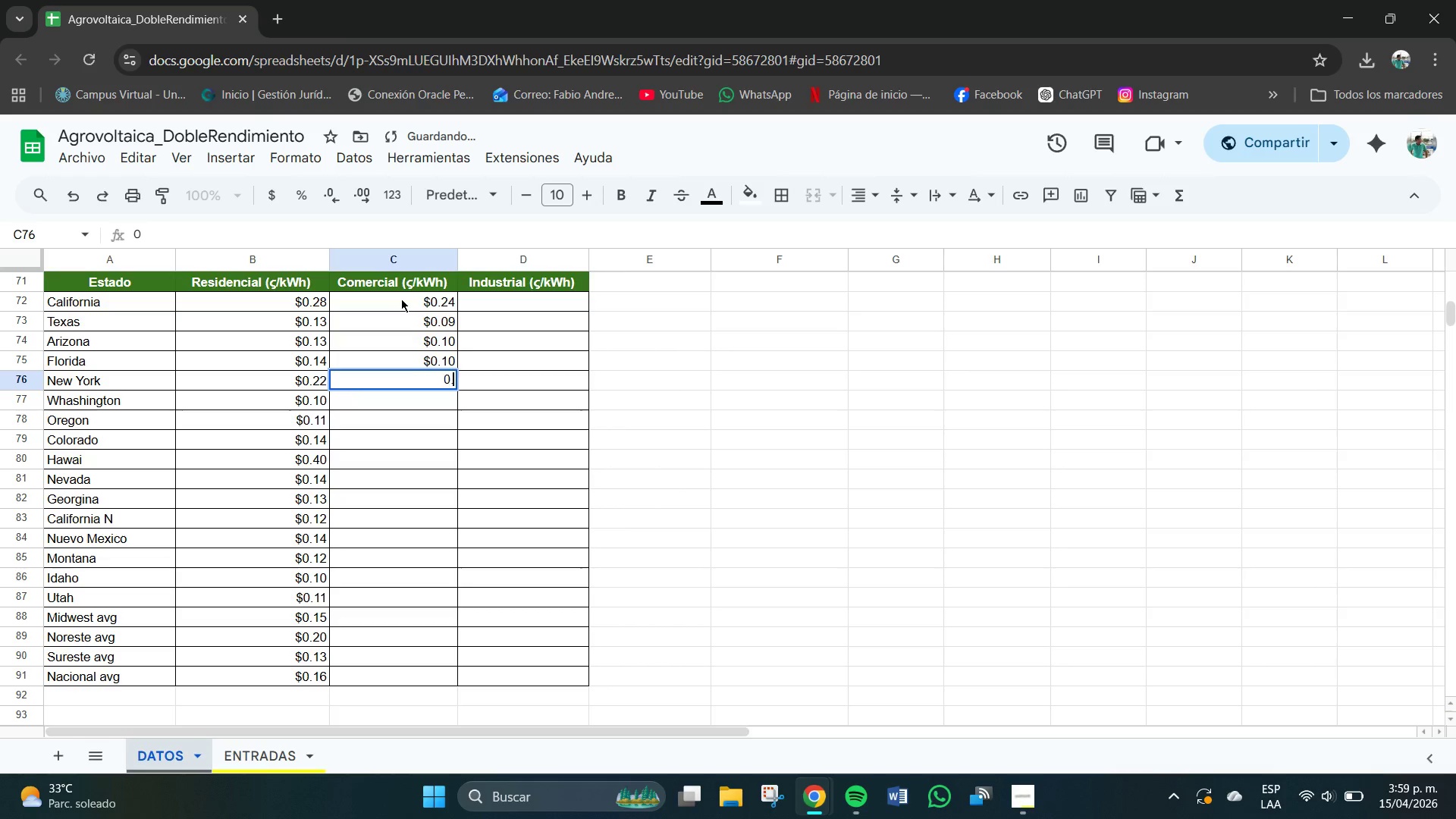 
key(NumpadDecimal)
 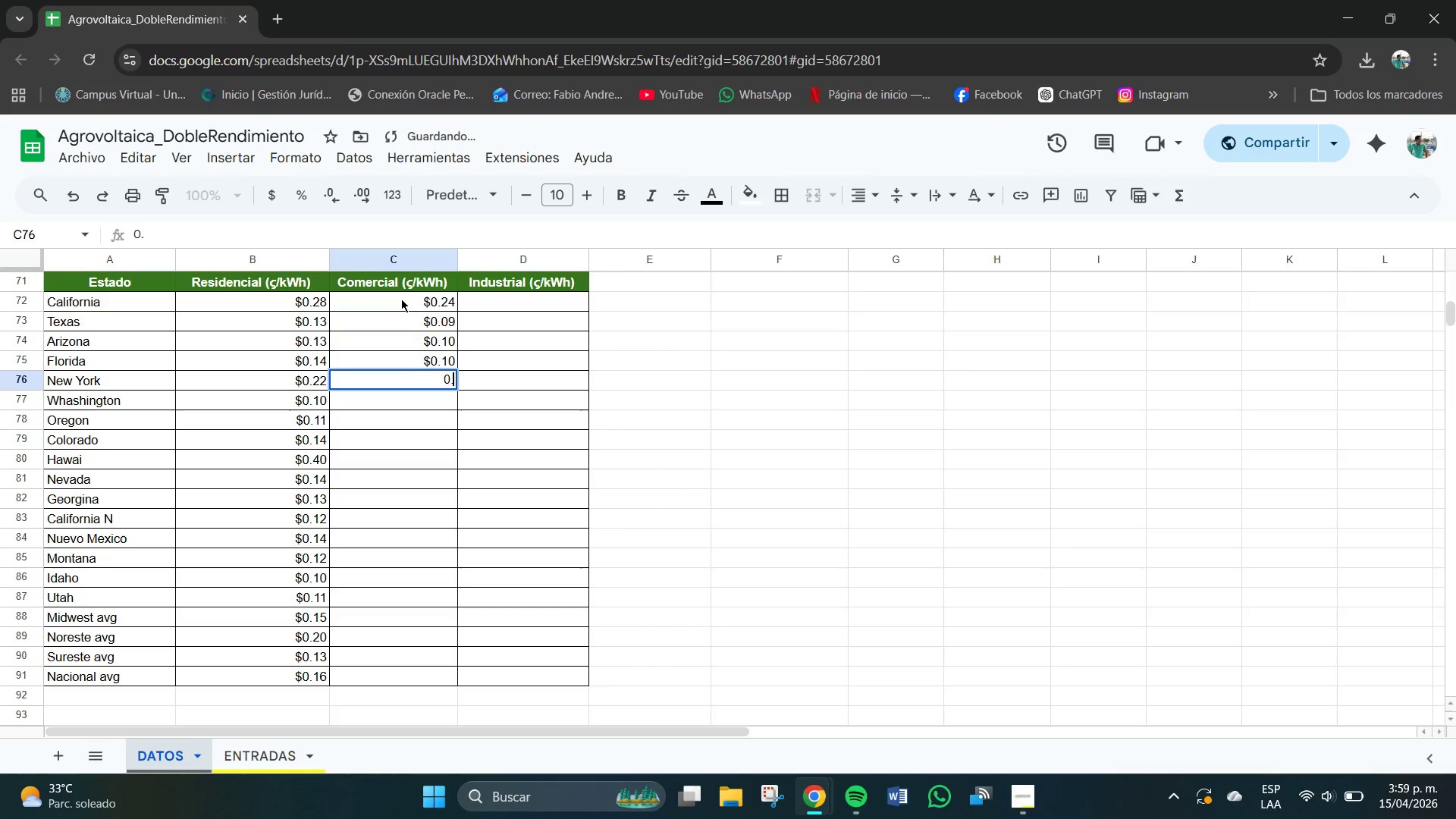 
key(Numpad1)
 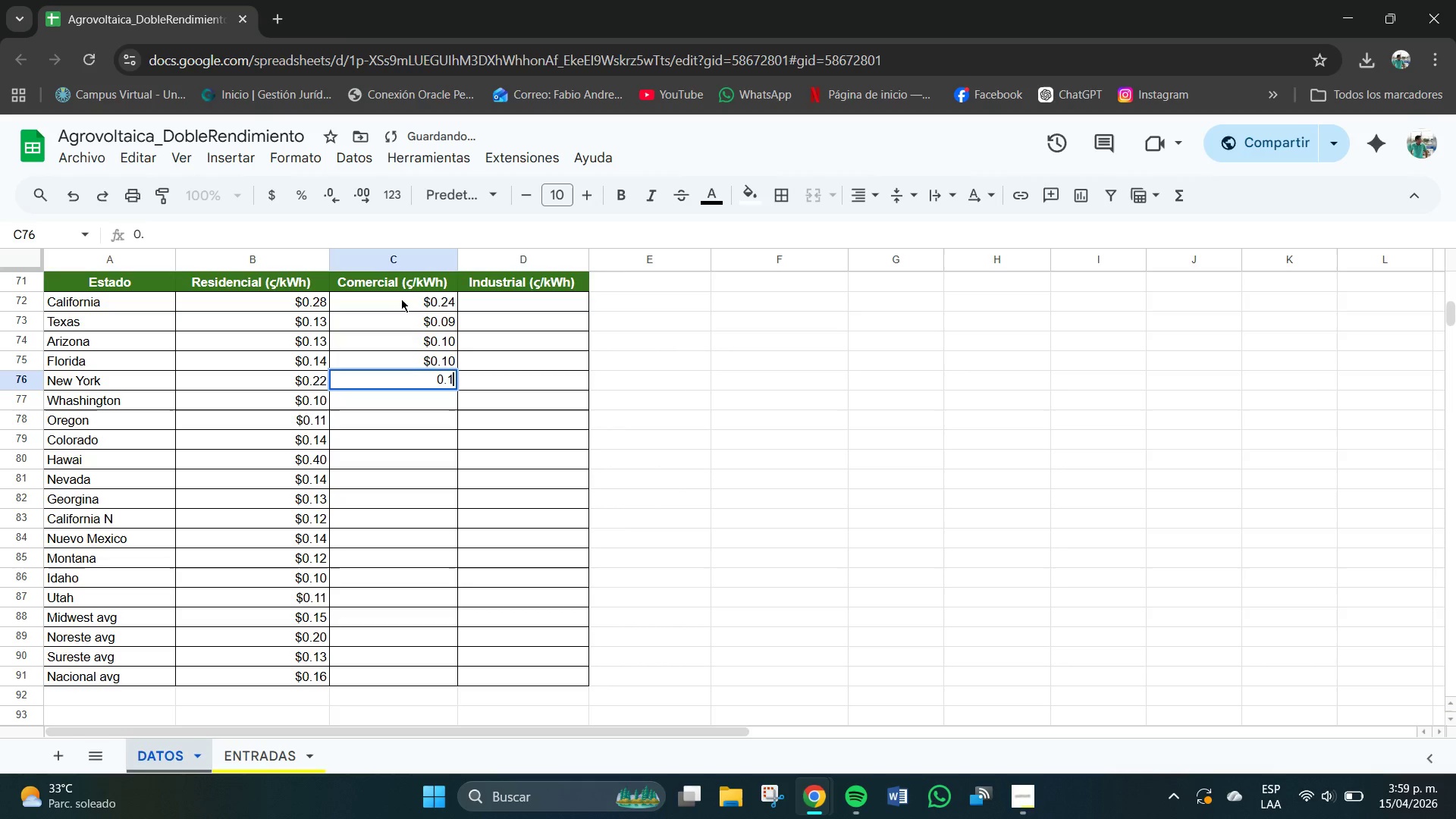 
key(Numpad8)
 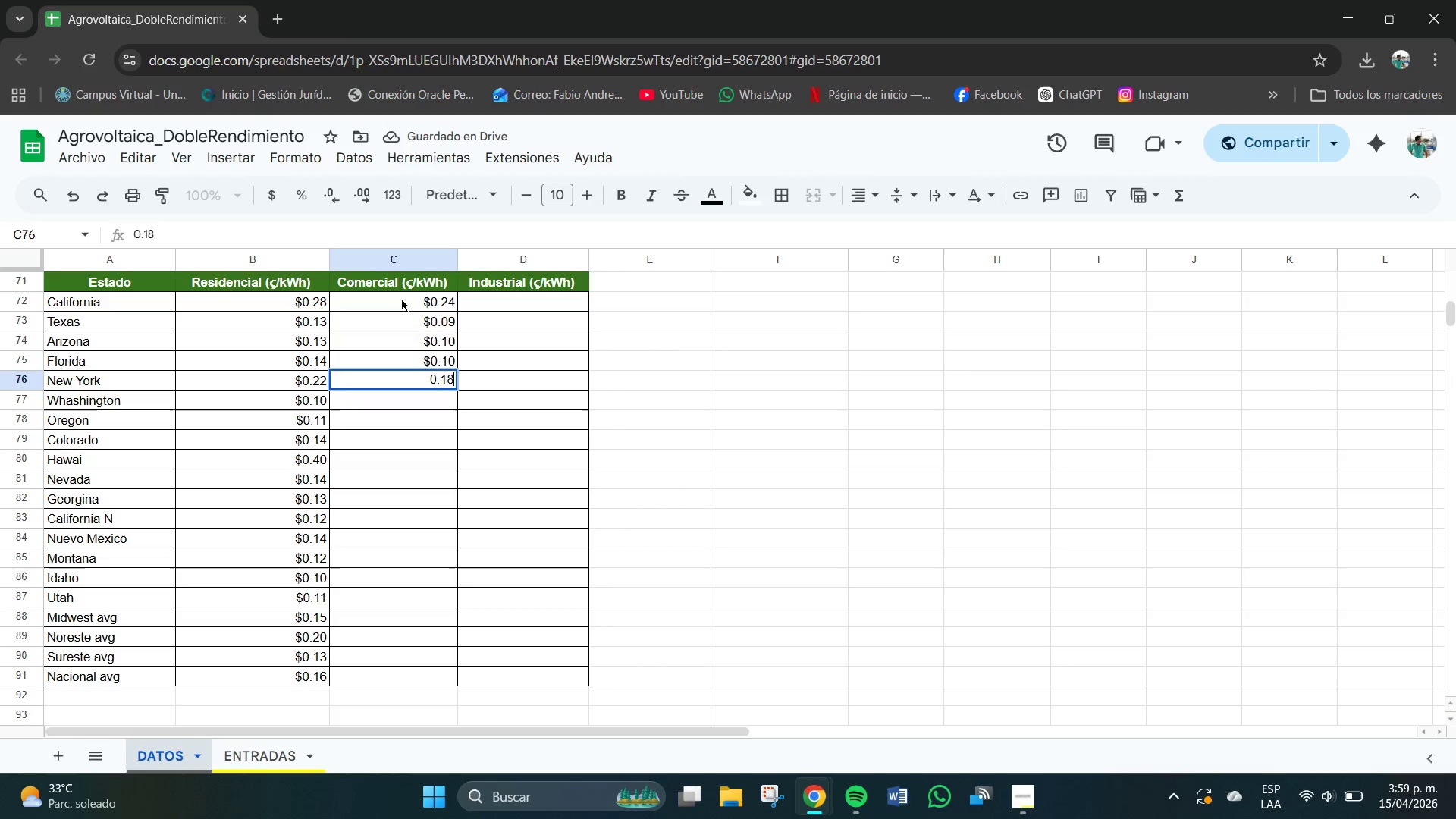 
key(NumpadEnter)
 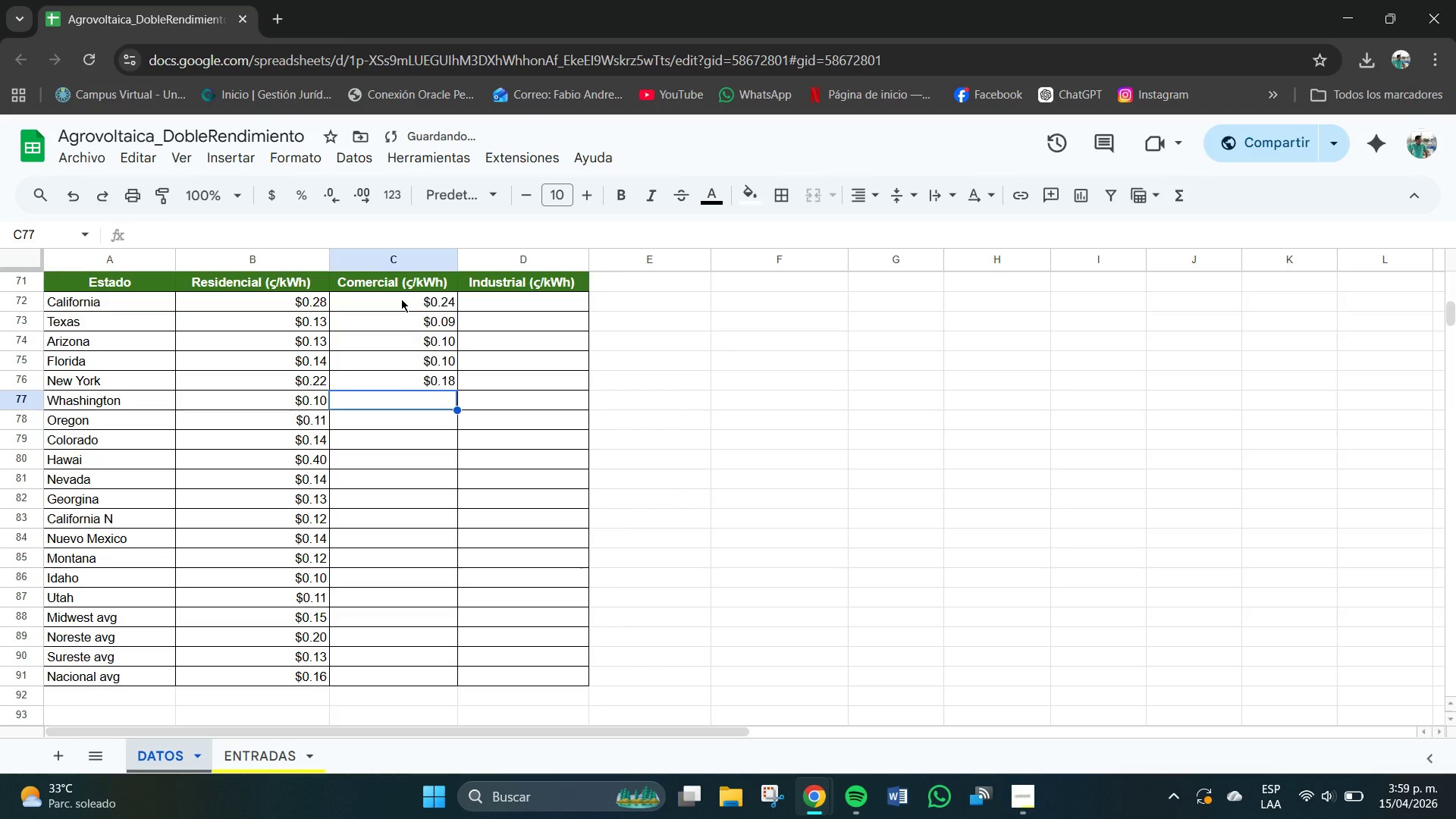 
key(Numpad0)
 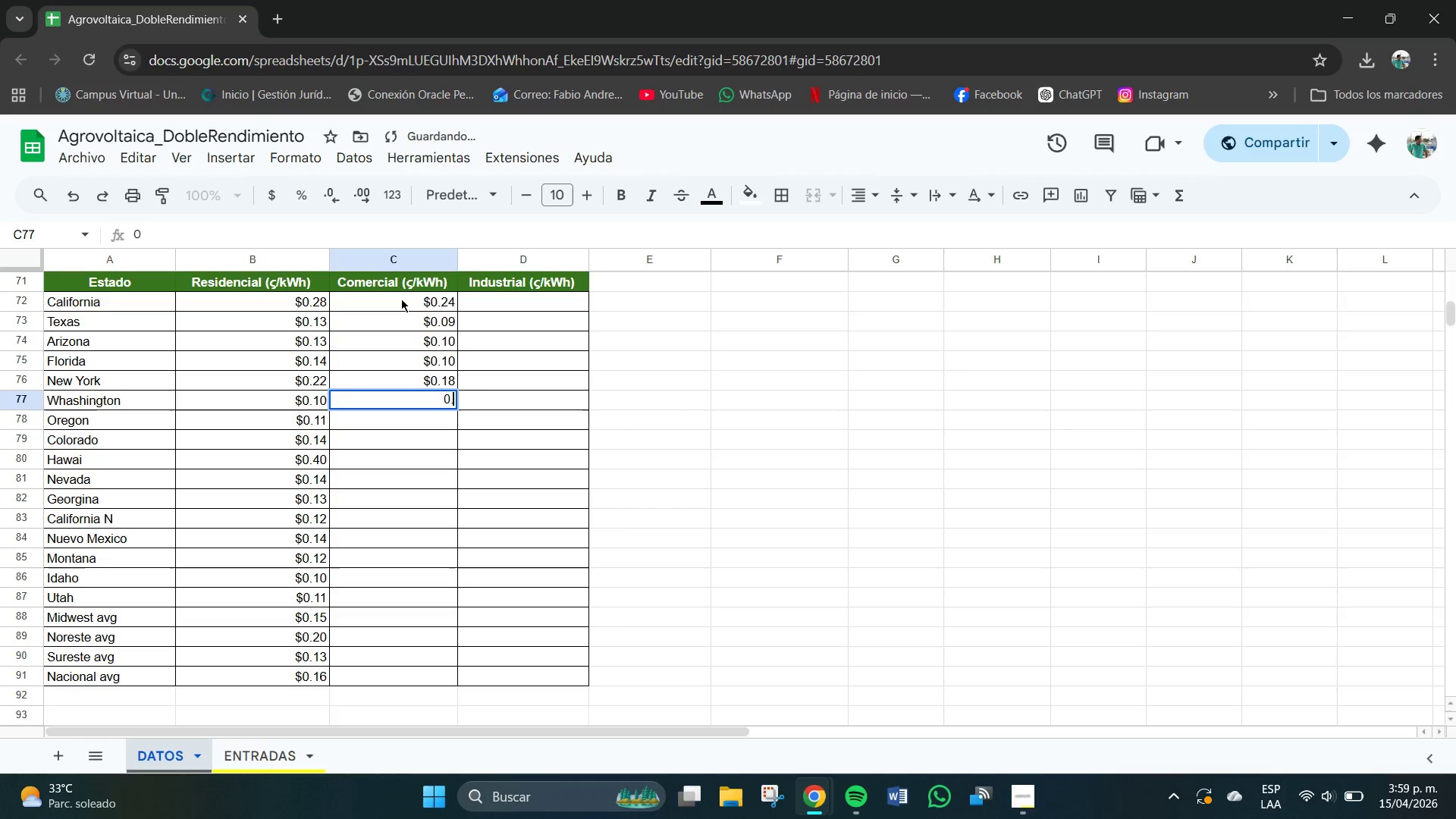 
key(NumpadDecimal)
 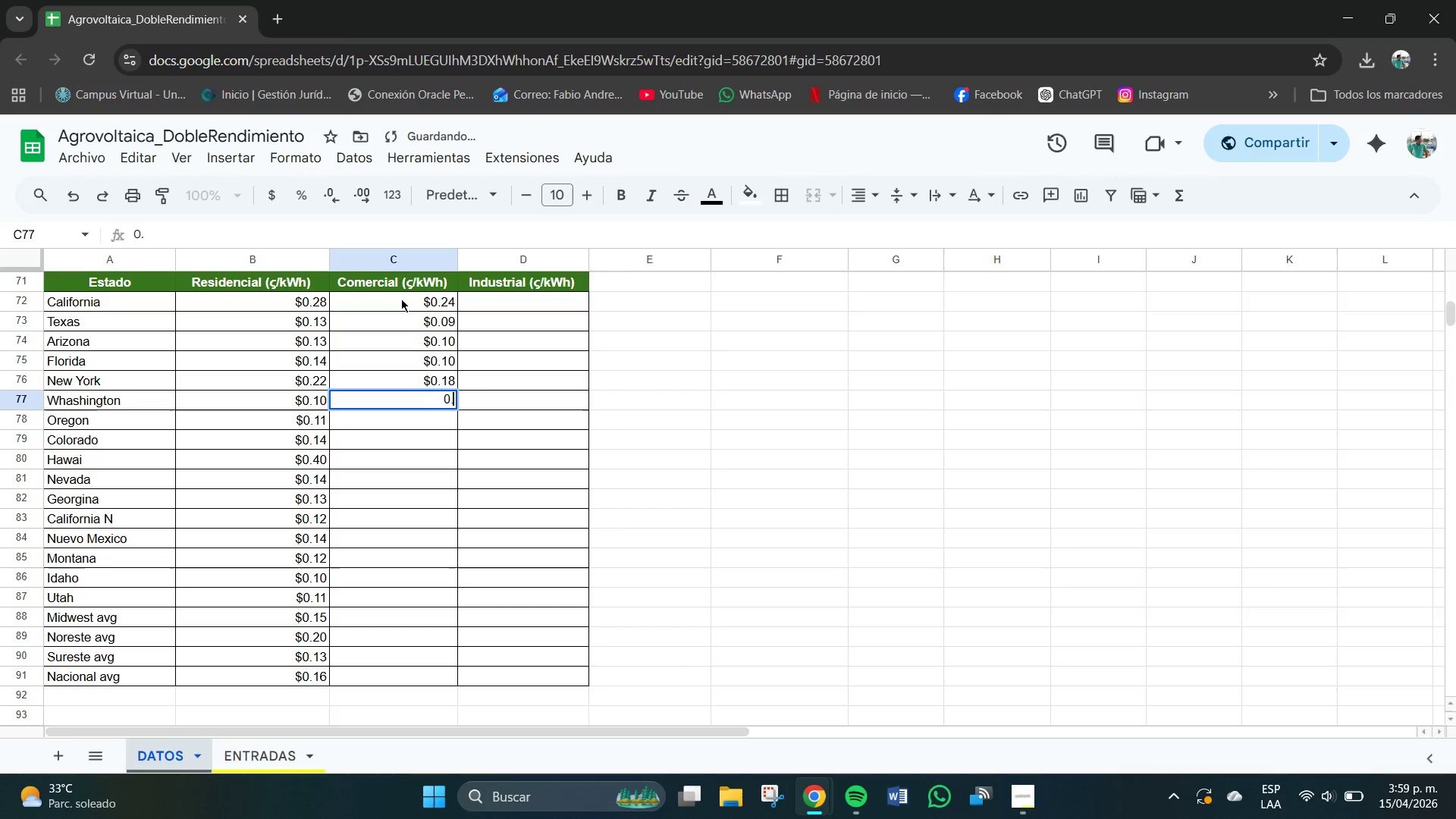 
key(Numpad0)
 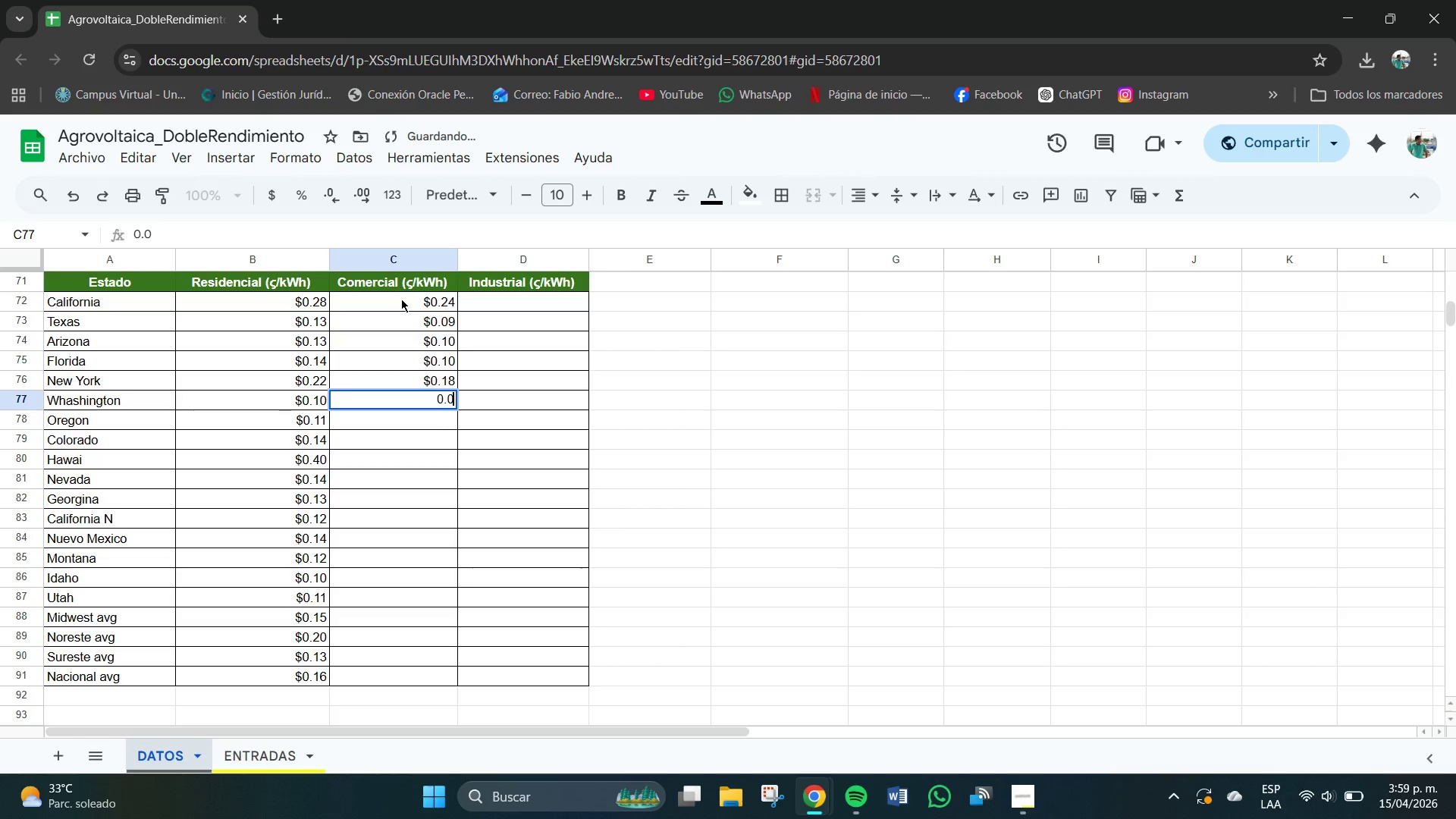 
key(Numpad8)
 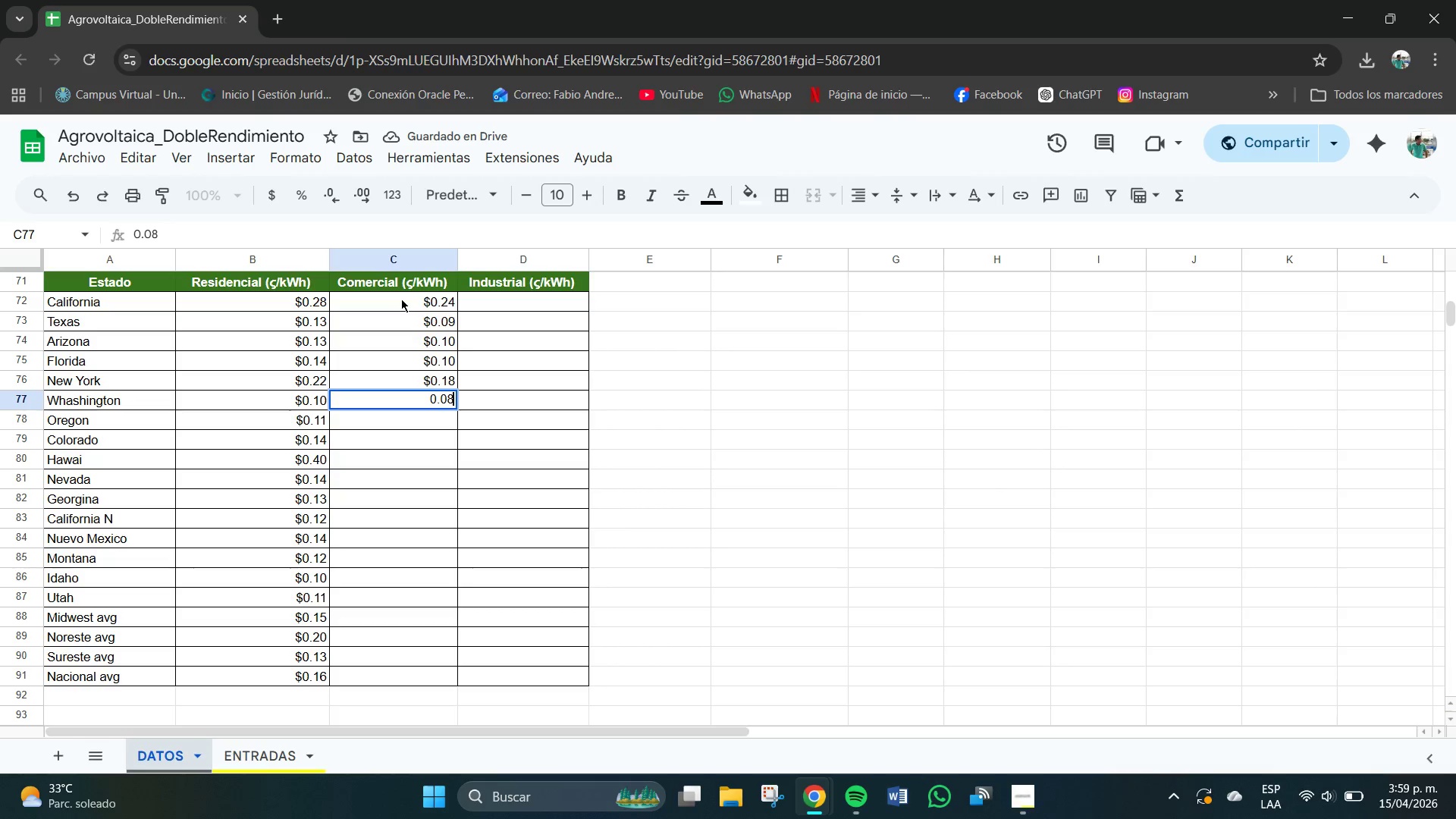 
key(NumpadEnter)
 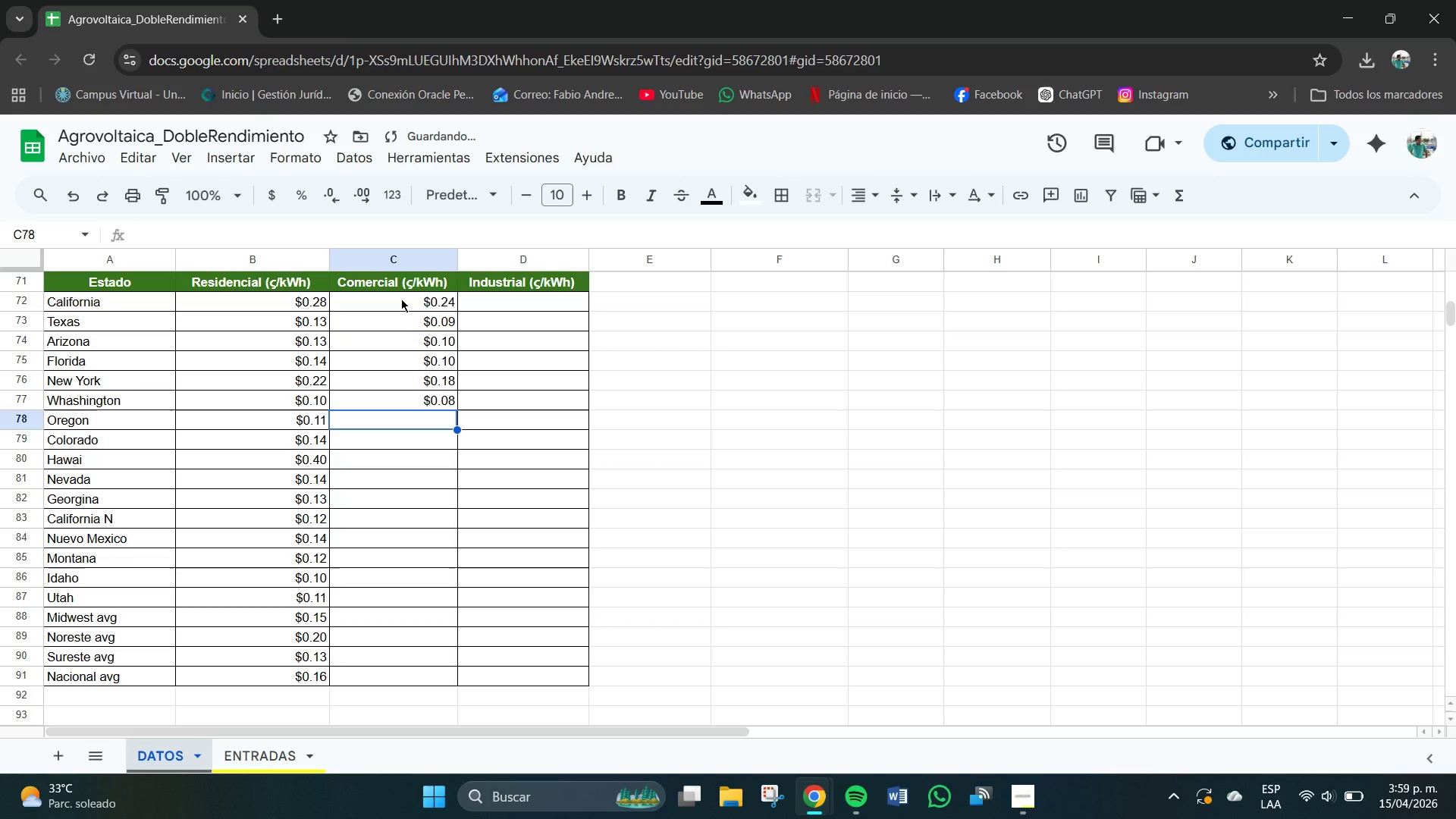 
key(Numpad0)
 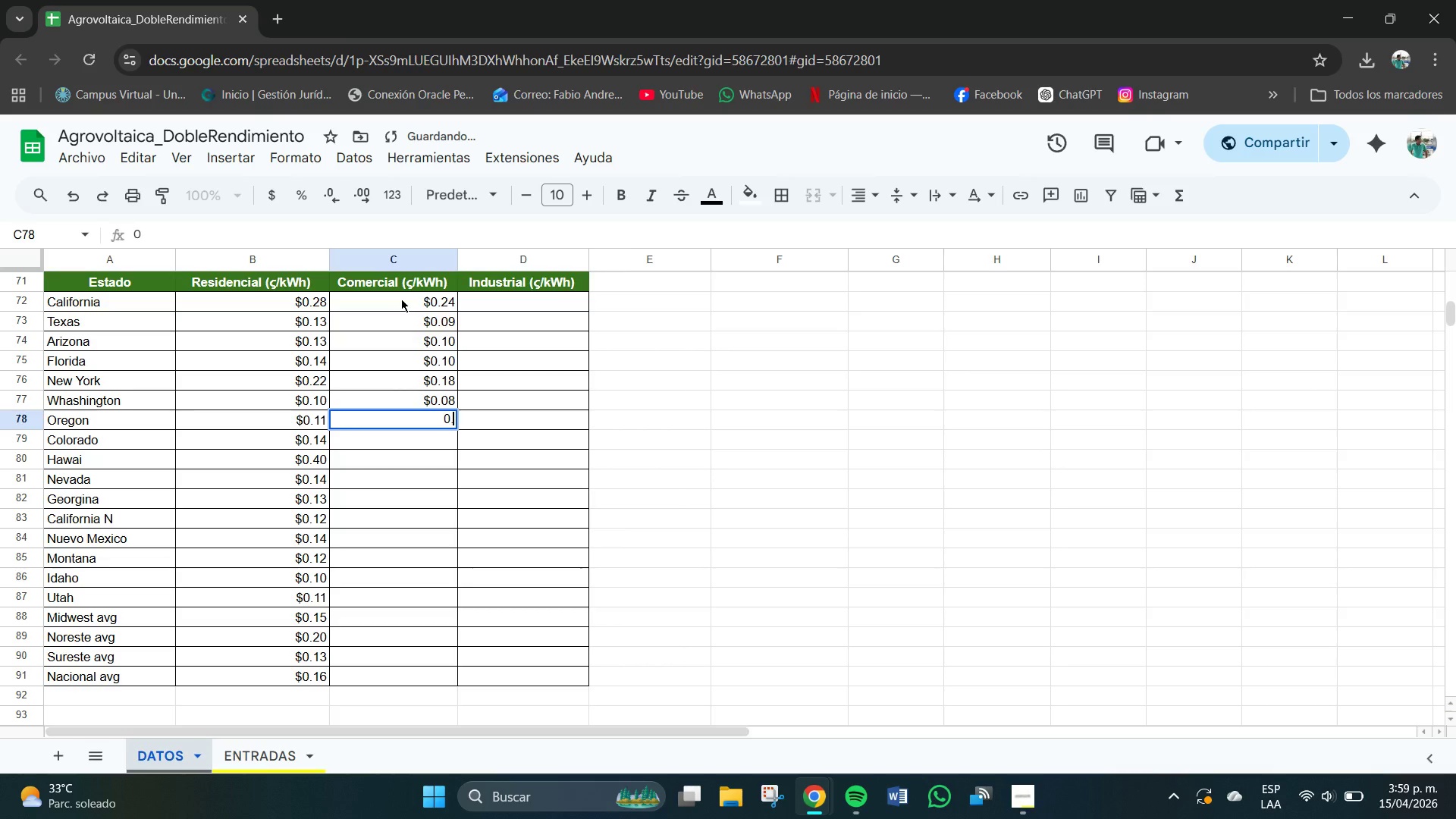 
key(NumpadDecimal)
 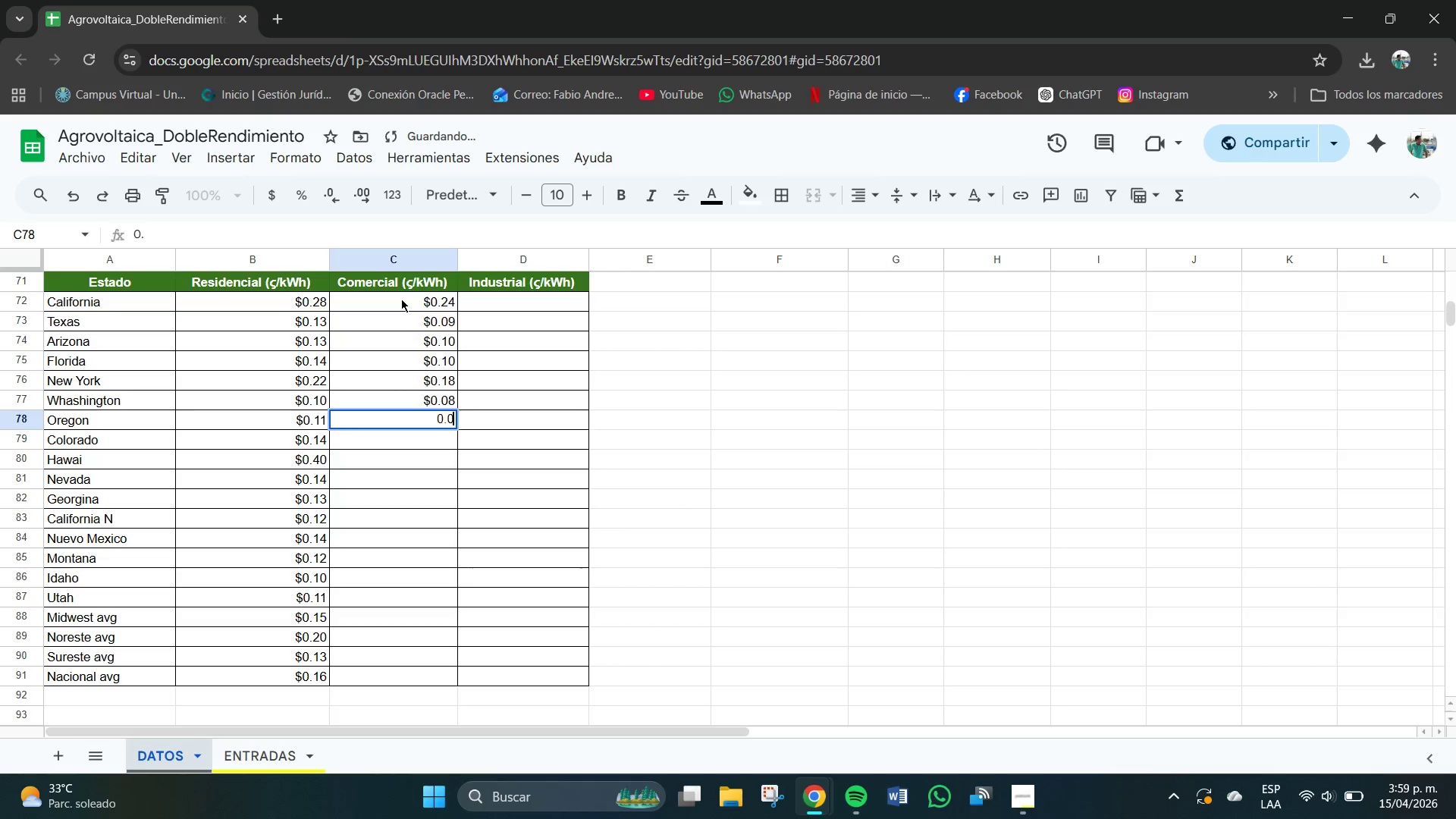 
key(Numpad0)
 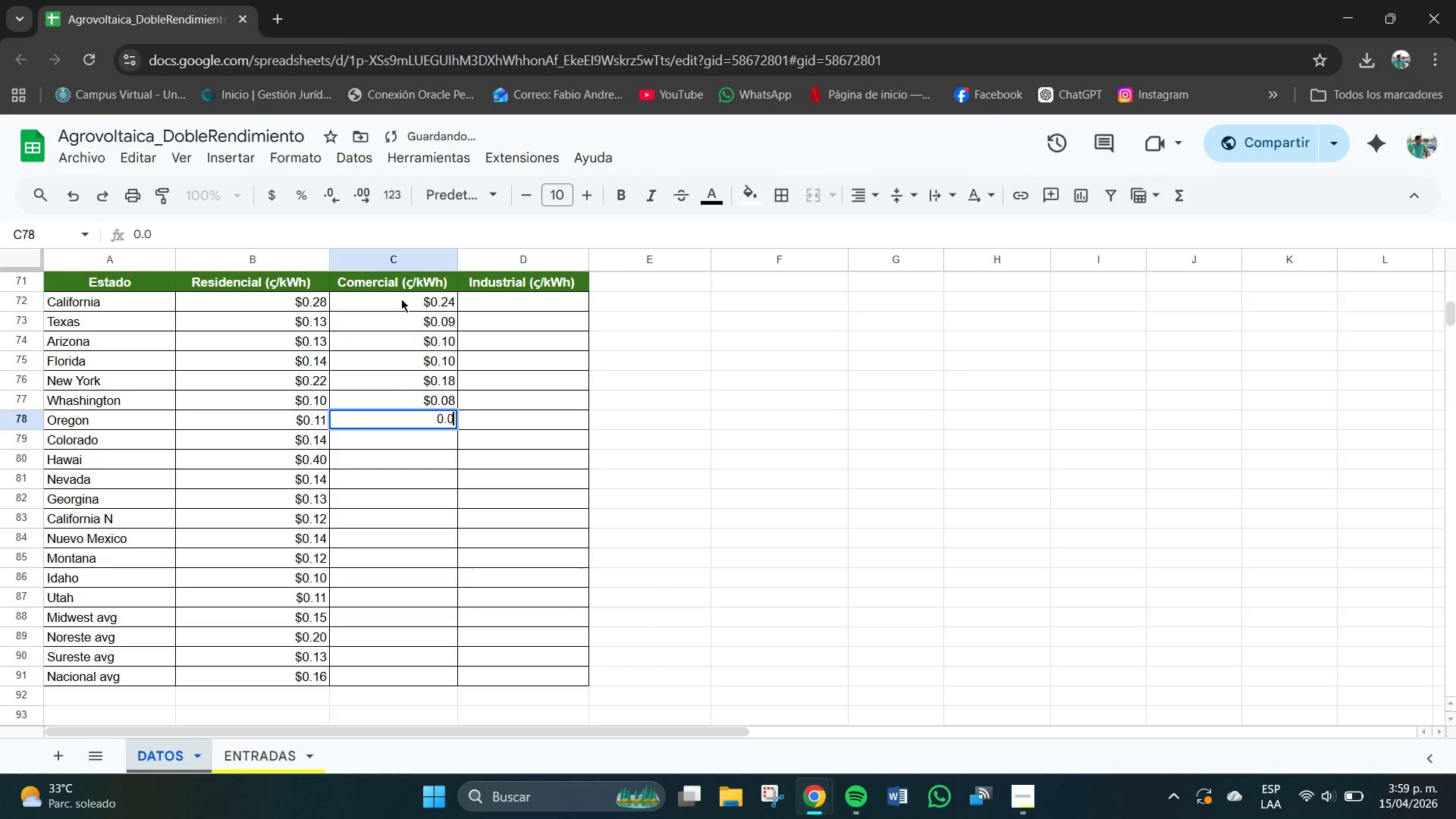 
key(Numpad9)
 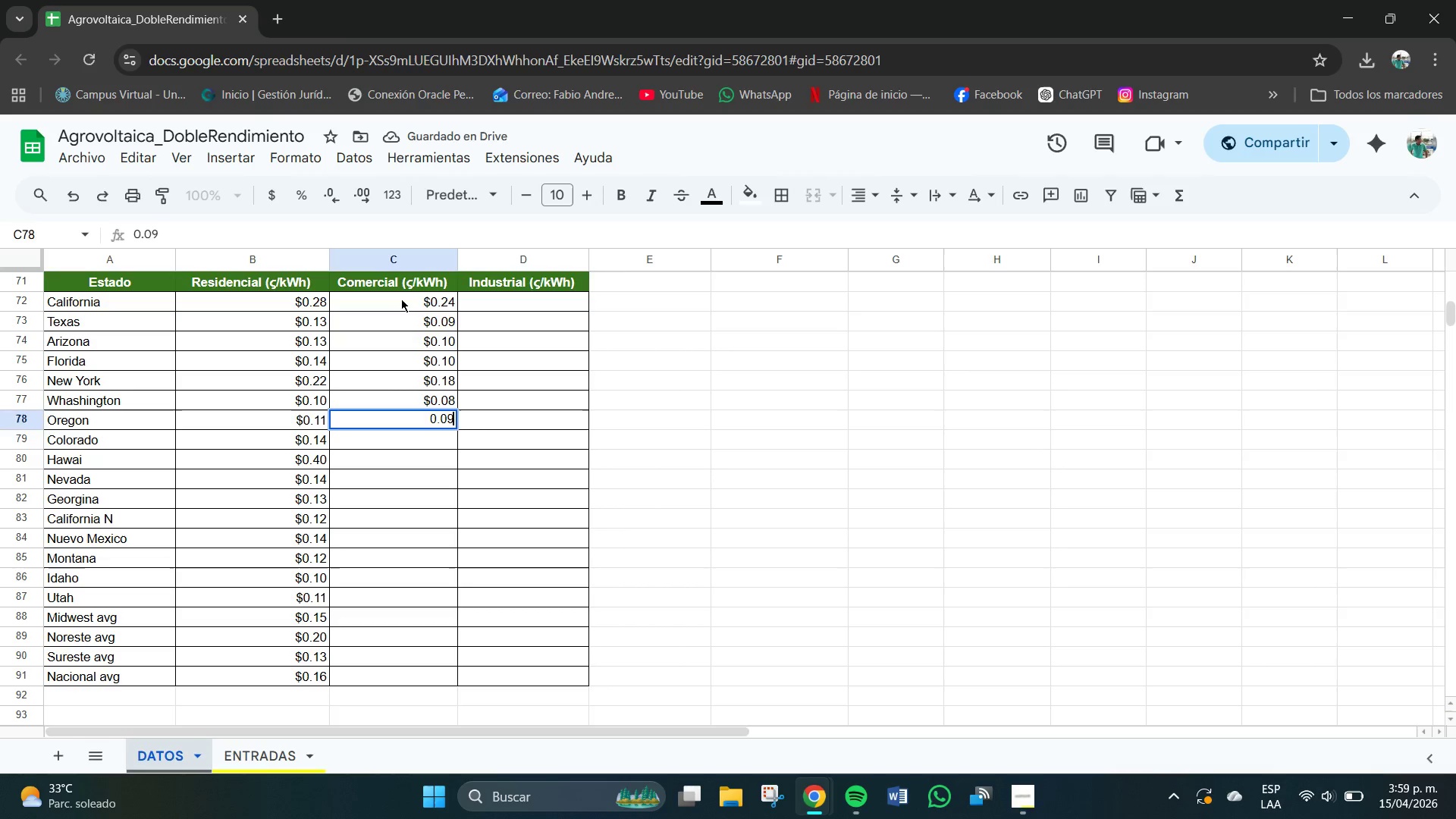 
key(NumpadEnter)
 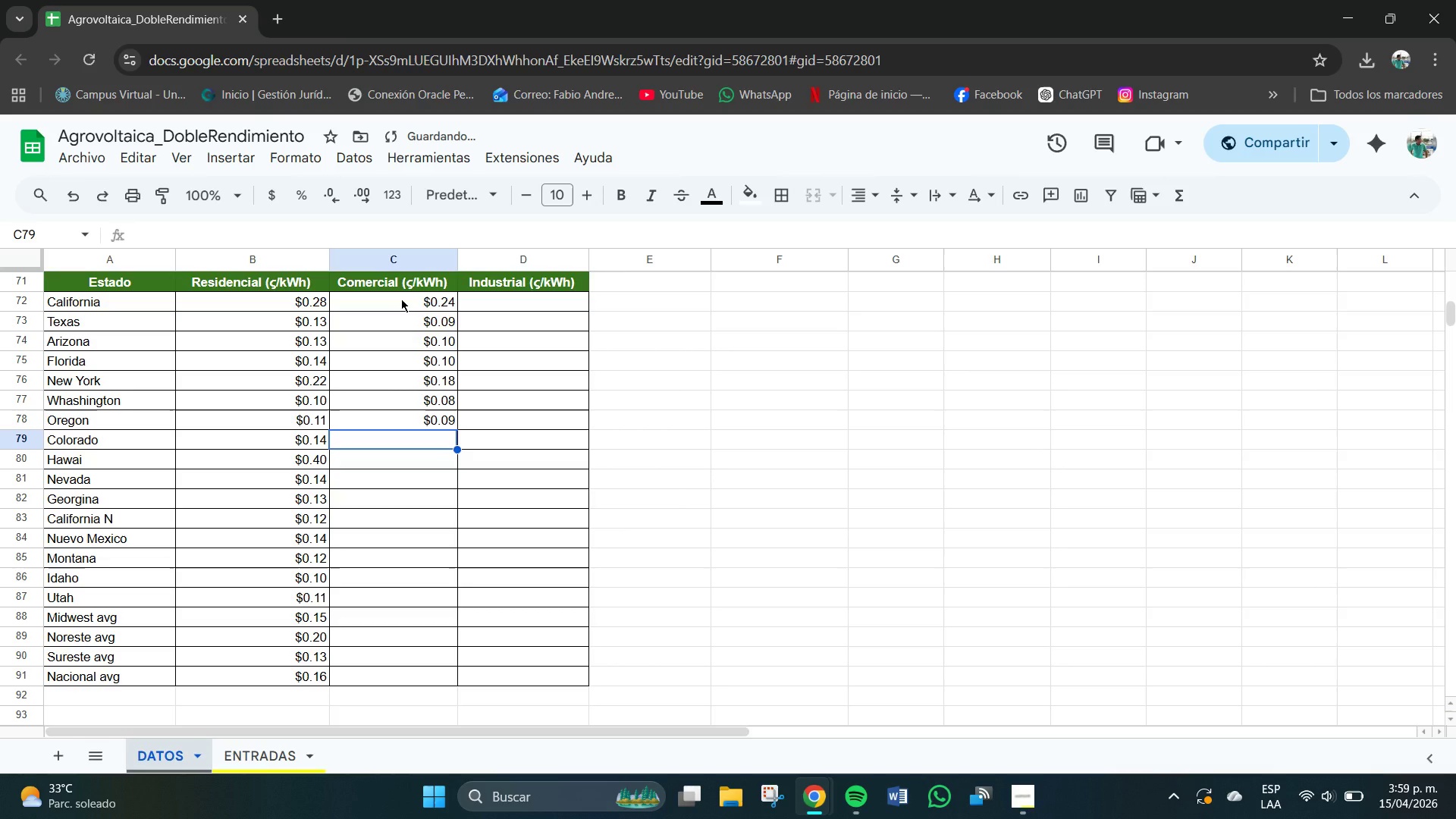 
key(Numpad0)
 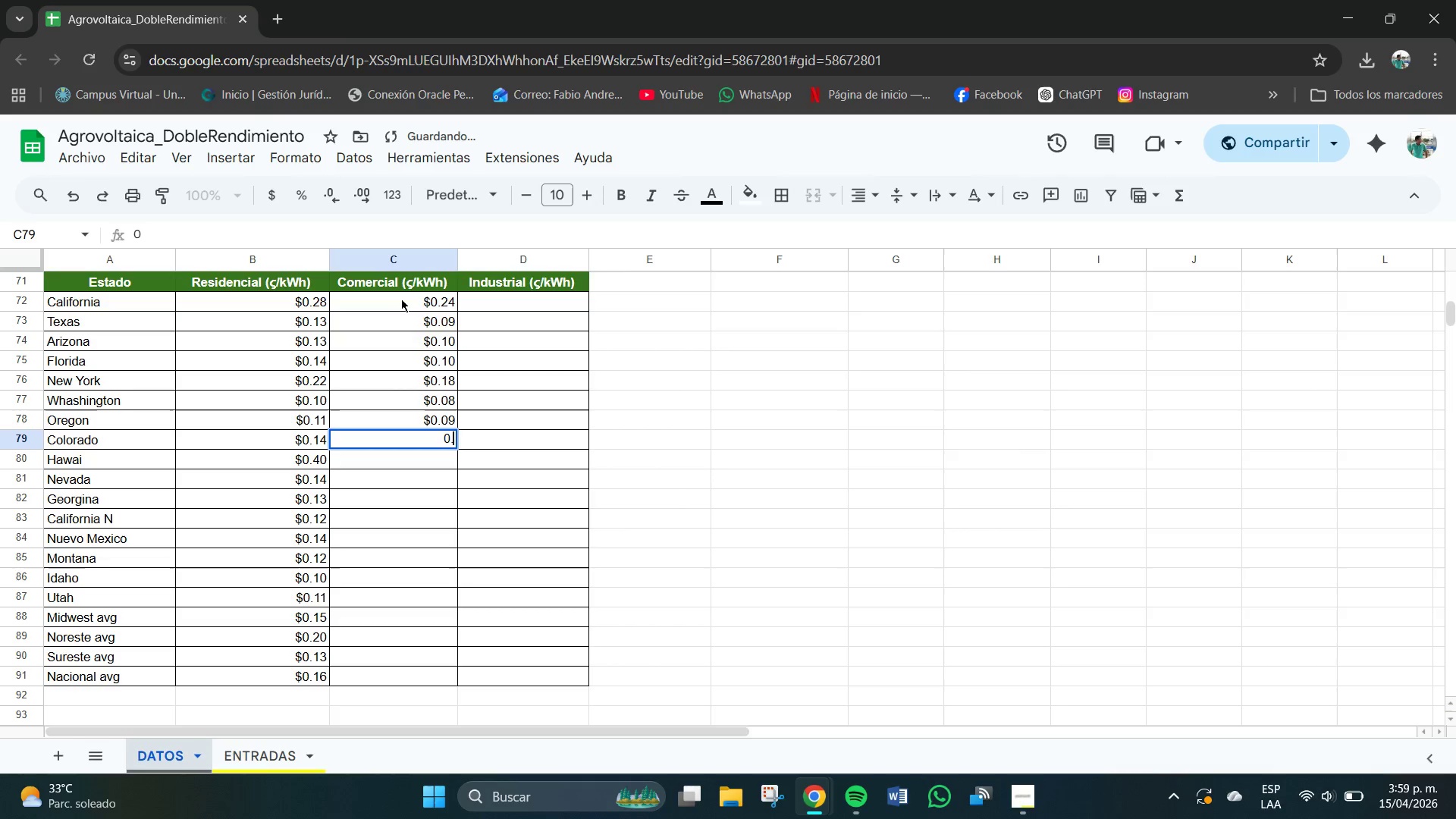 
key(NumpadDecimal)
 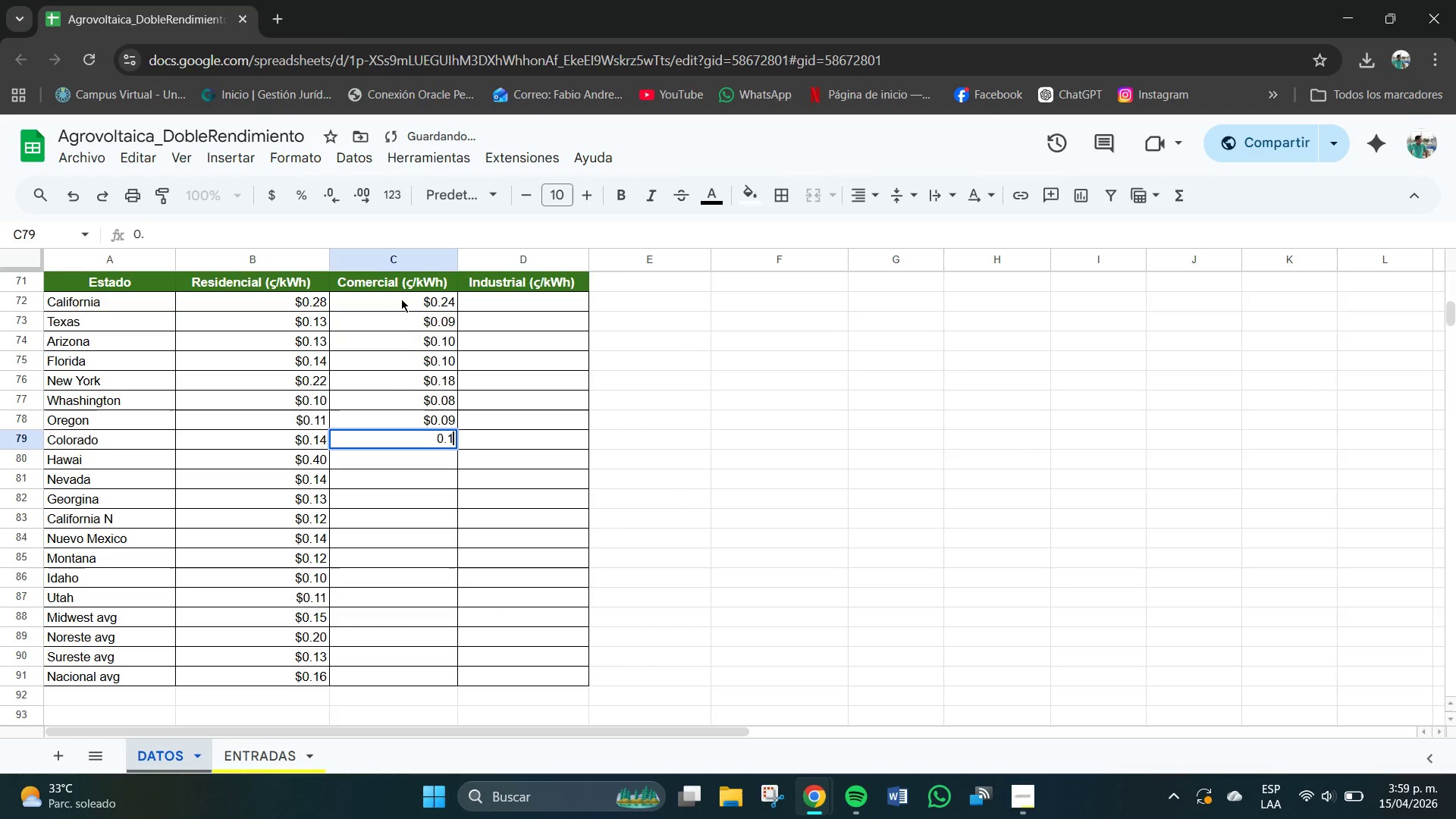 
key(Numpad1)
 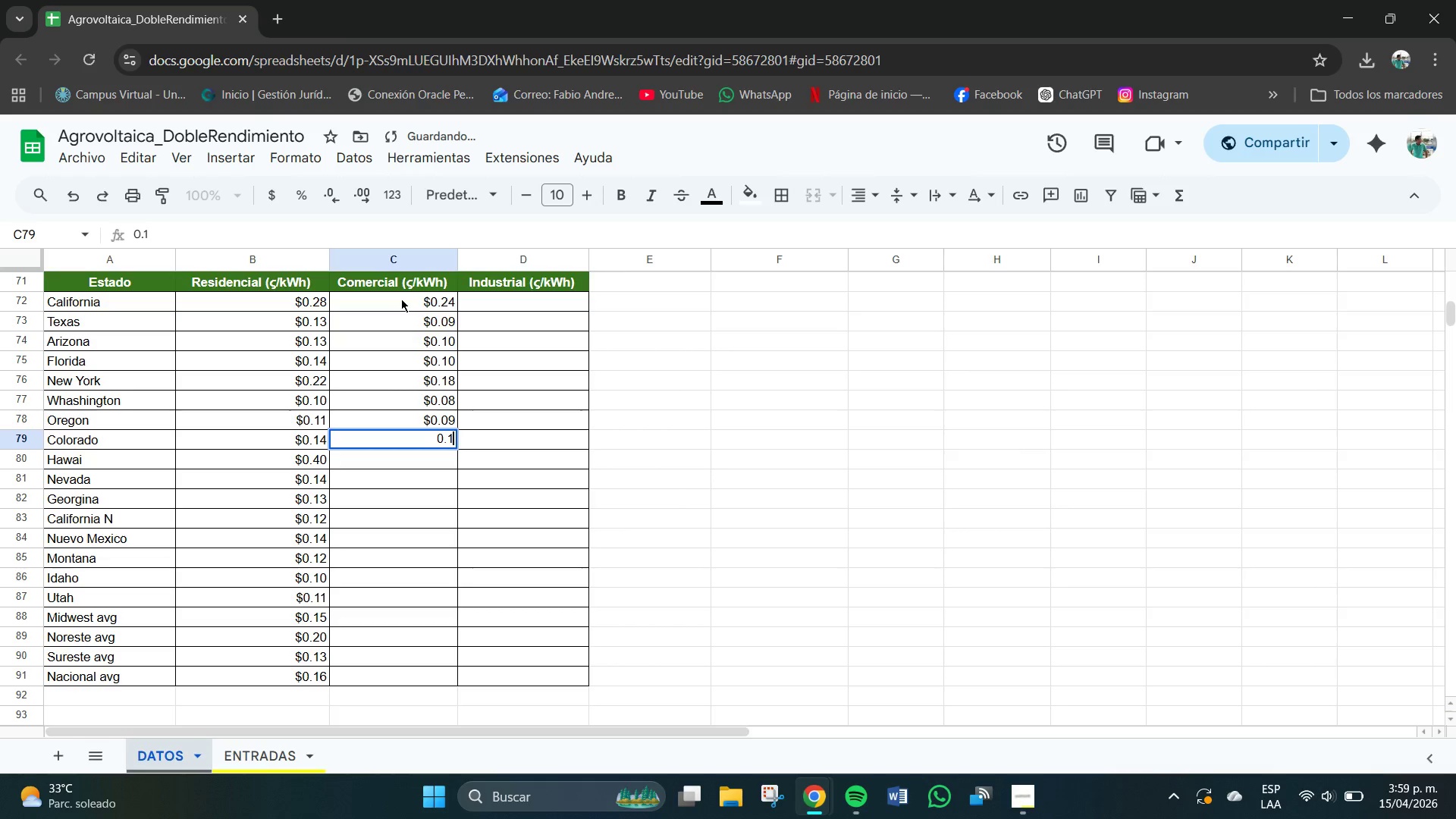 
key(Numpad1)
 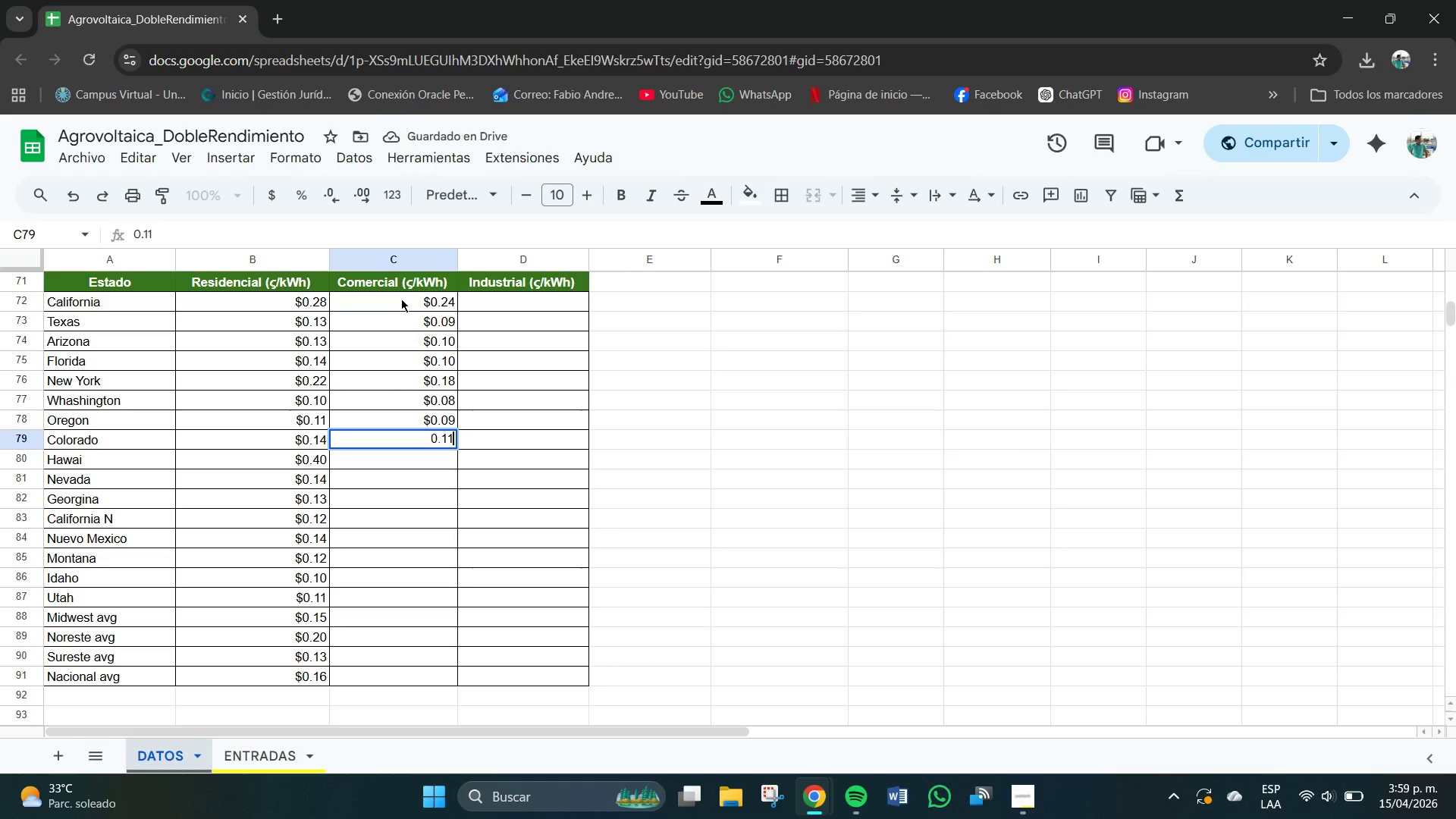 
key(NumpadEnter)
 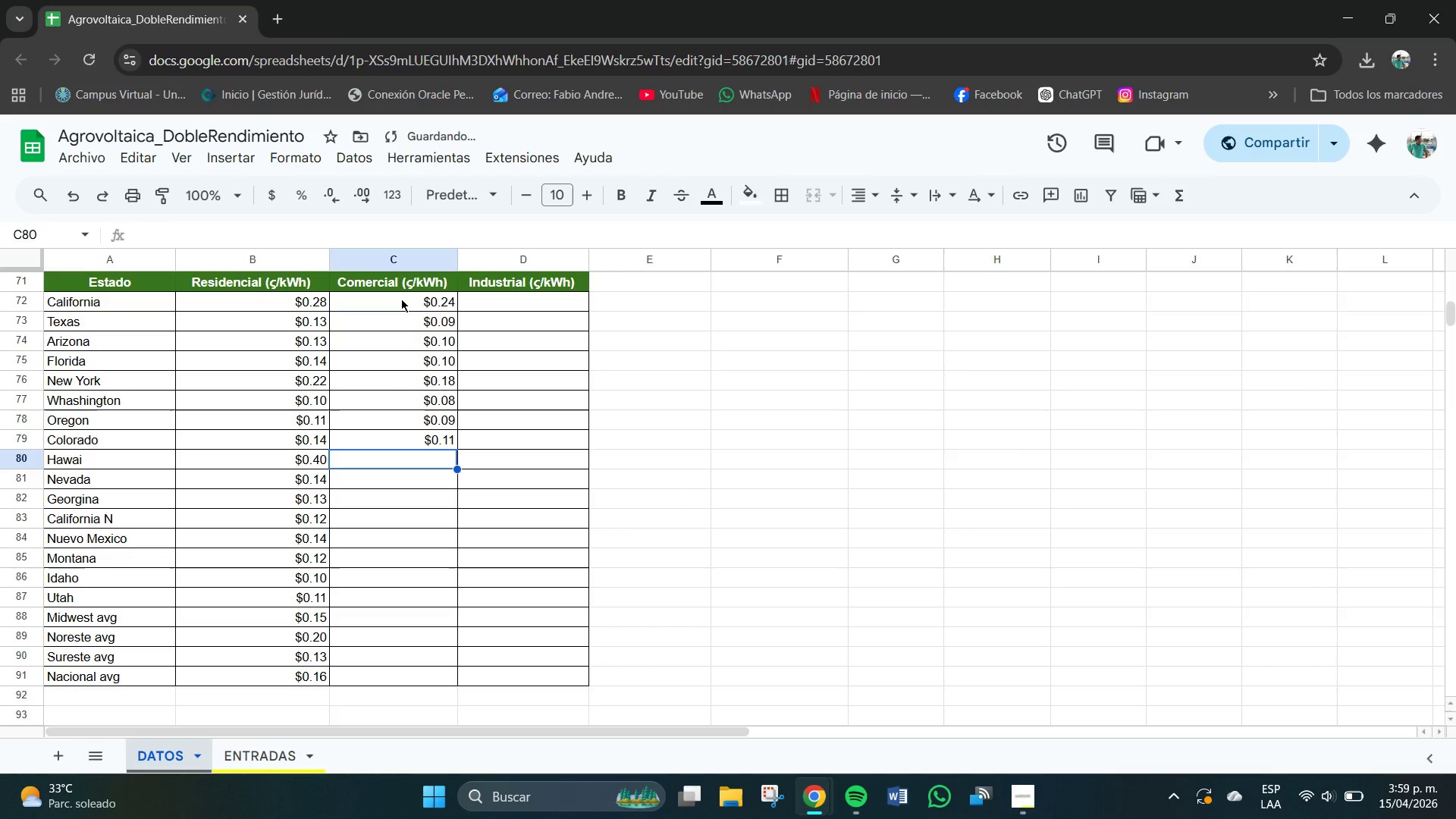 
key(Numpad0)
 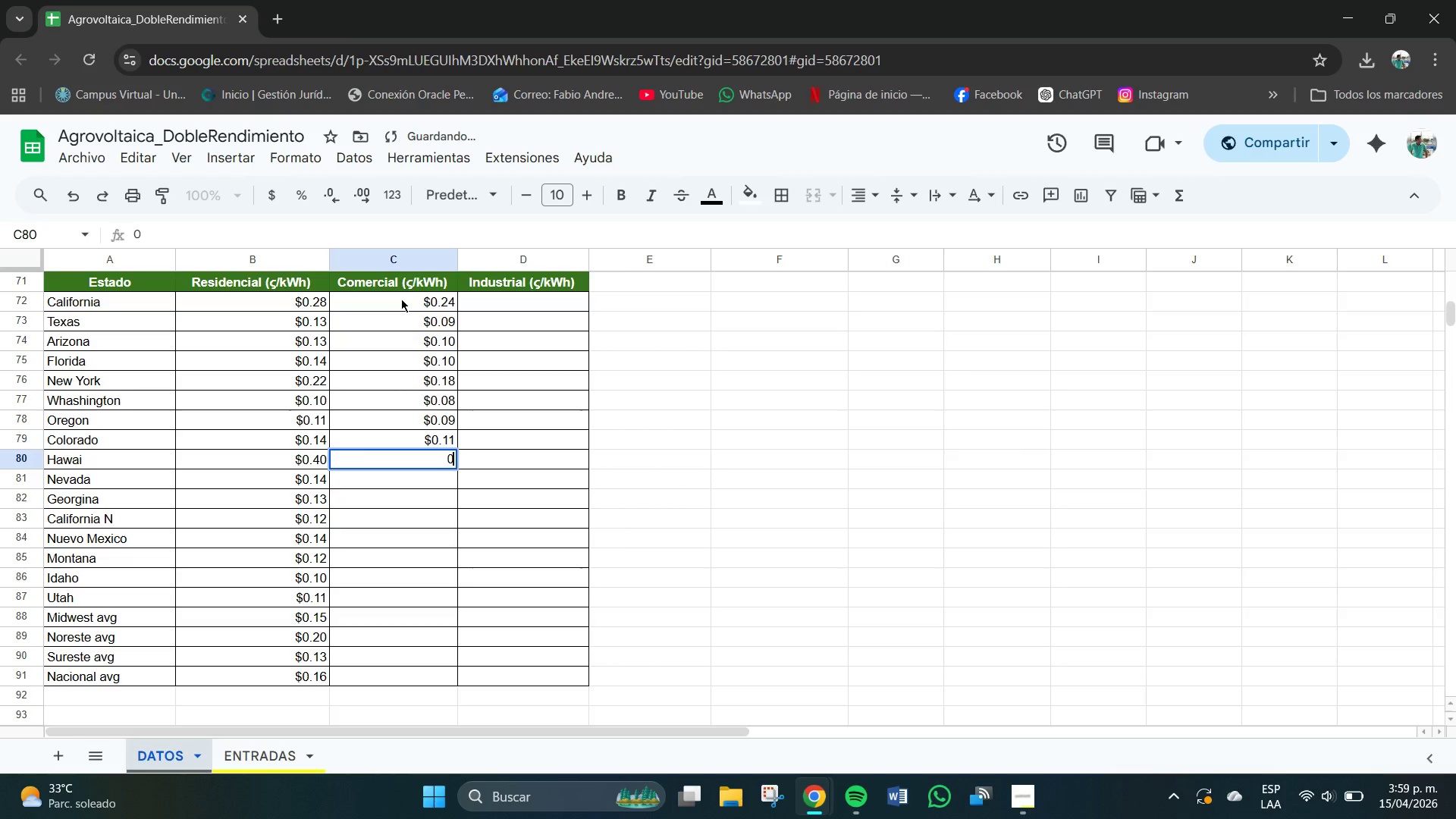 
key(NumpadDecimal)
 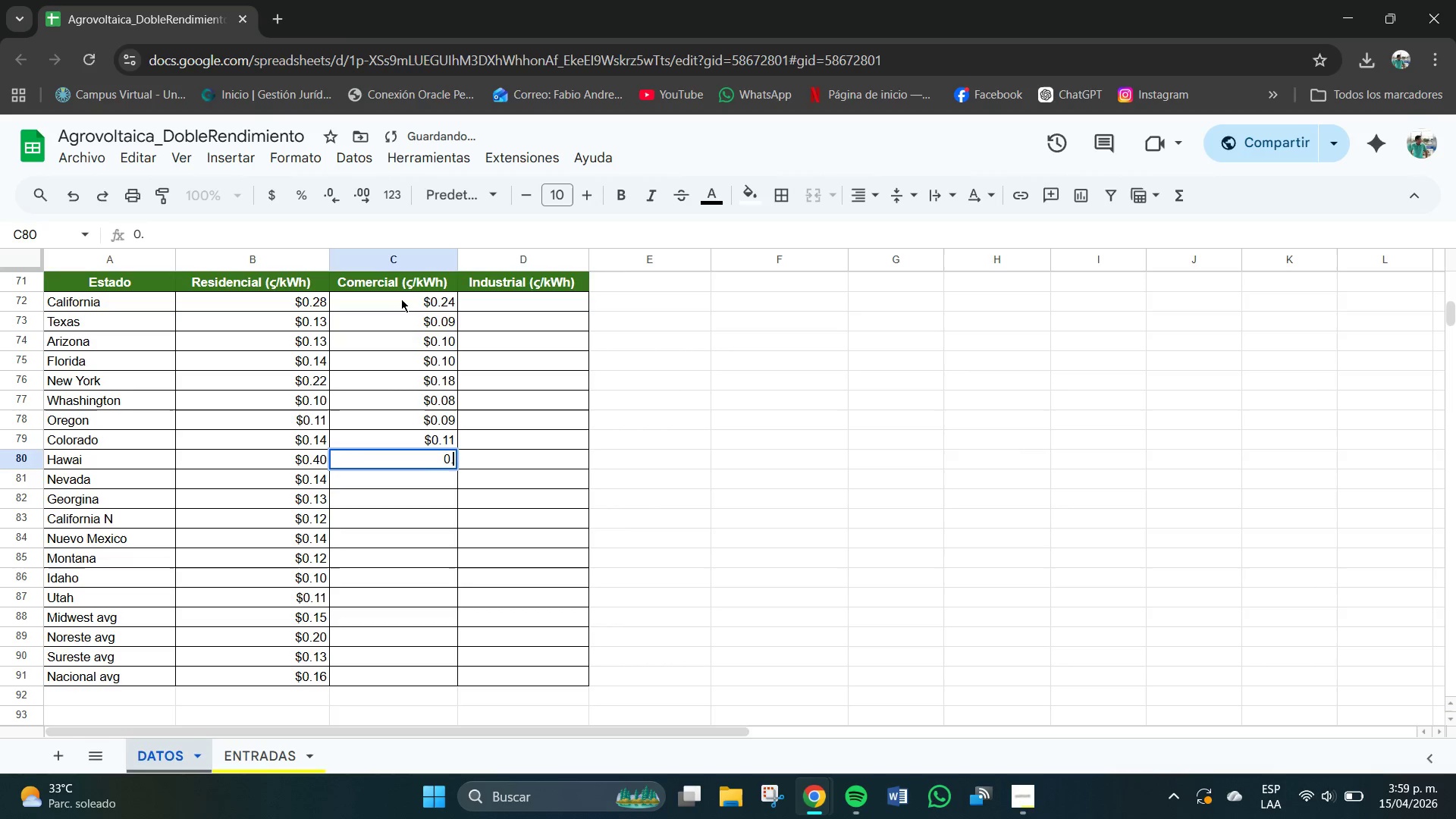 
key(Numpad3)
 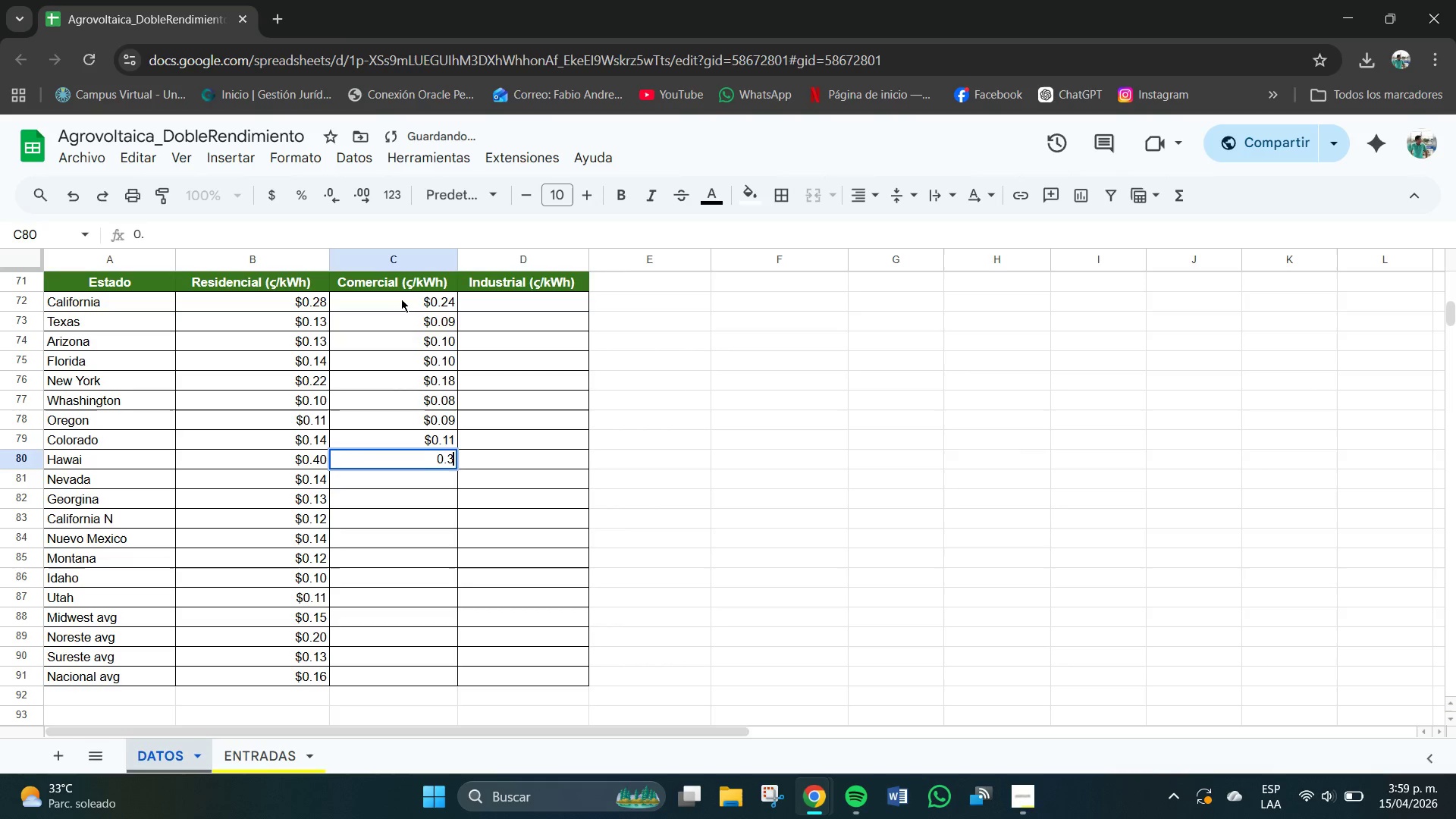 
key(Numpad5)
 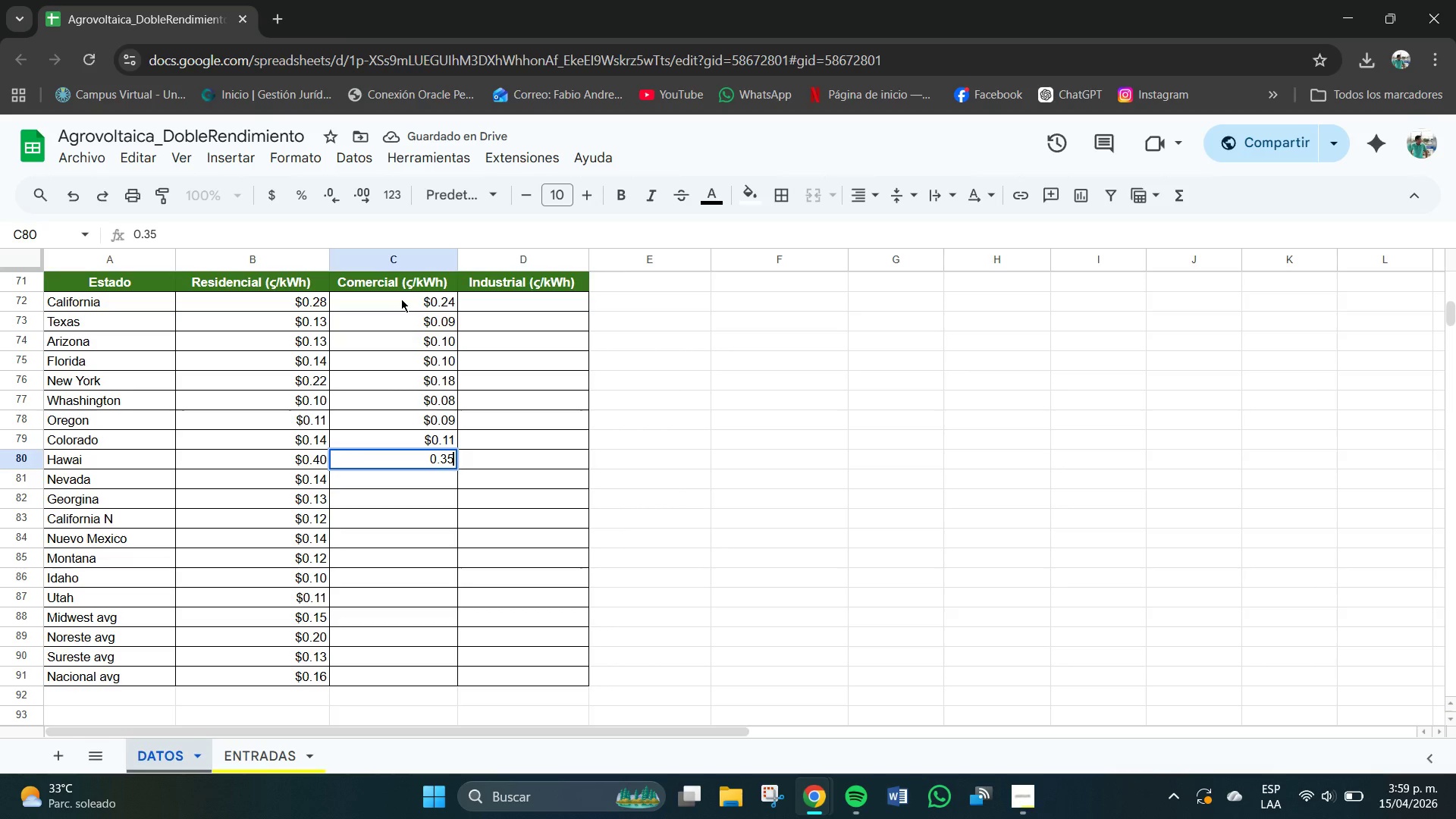 
key(NumpadEnter)
 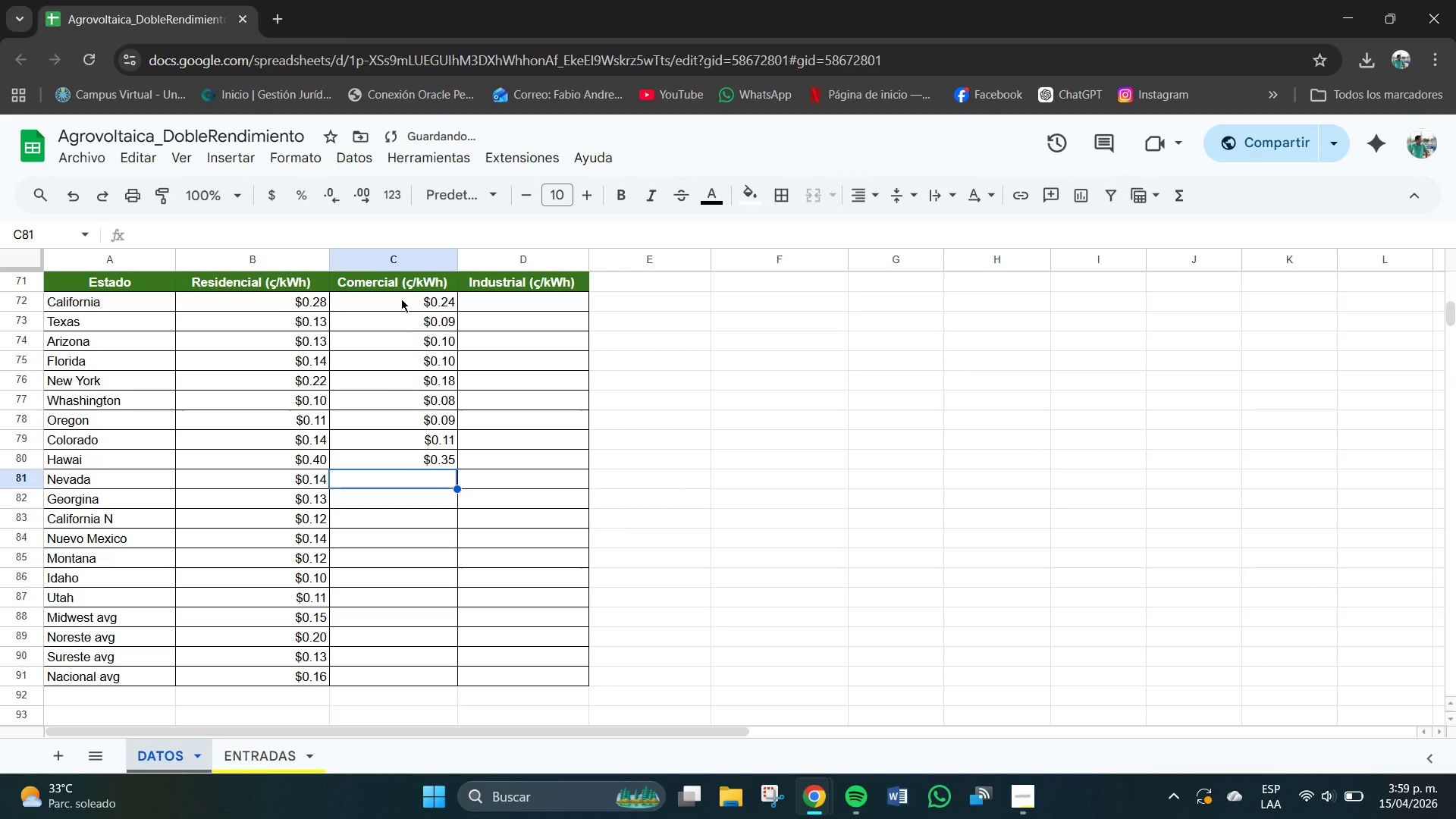 
key(Numpad0)
 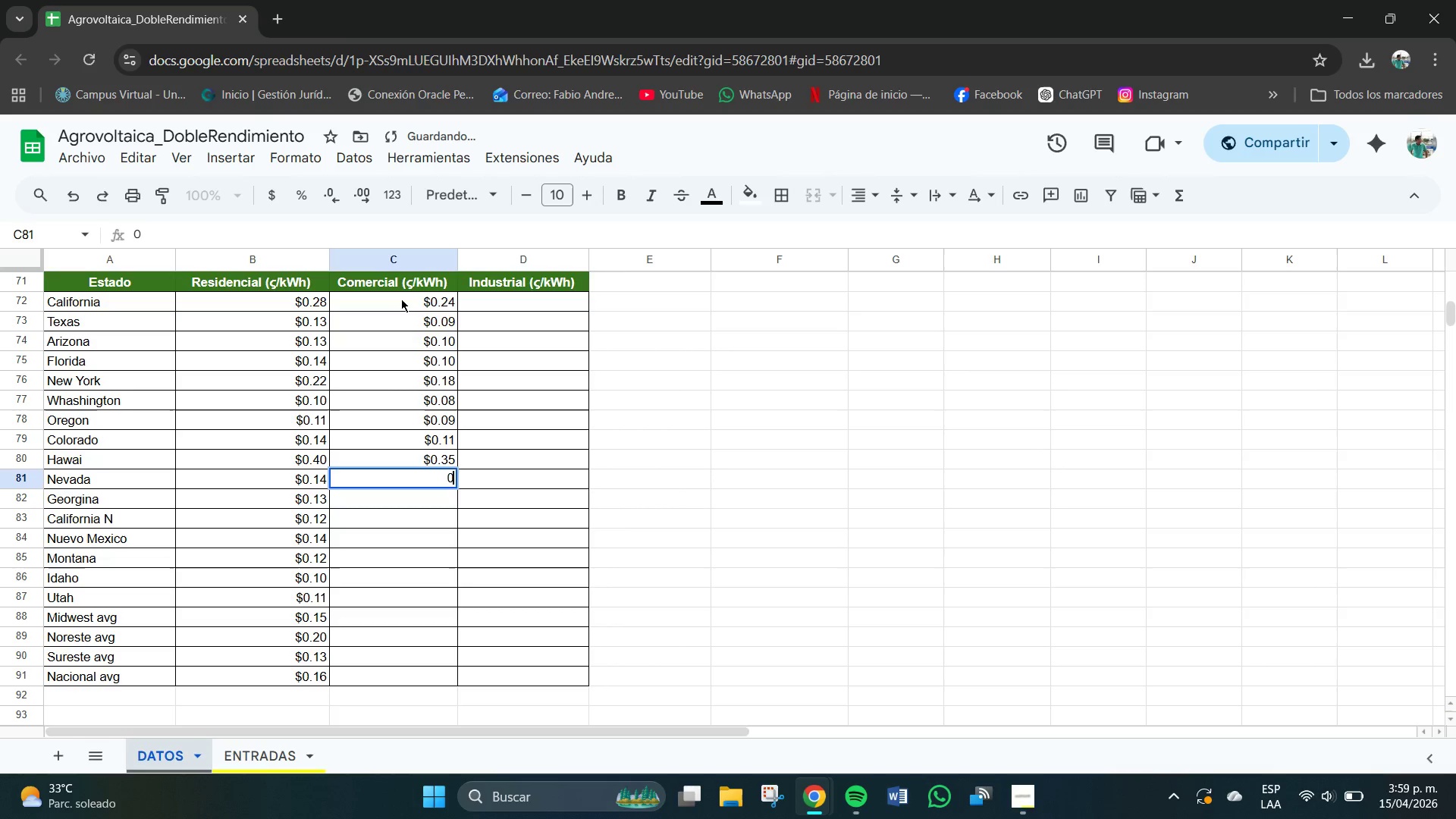 
key(NumpadDecimal)
 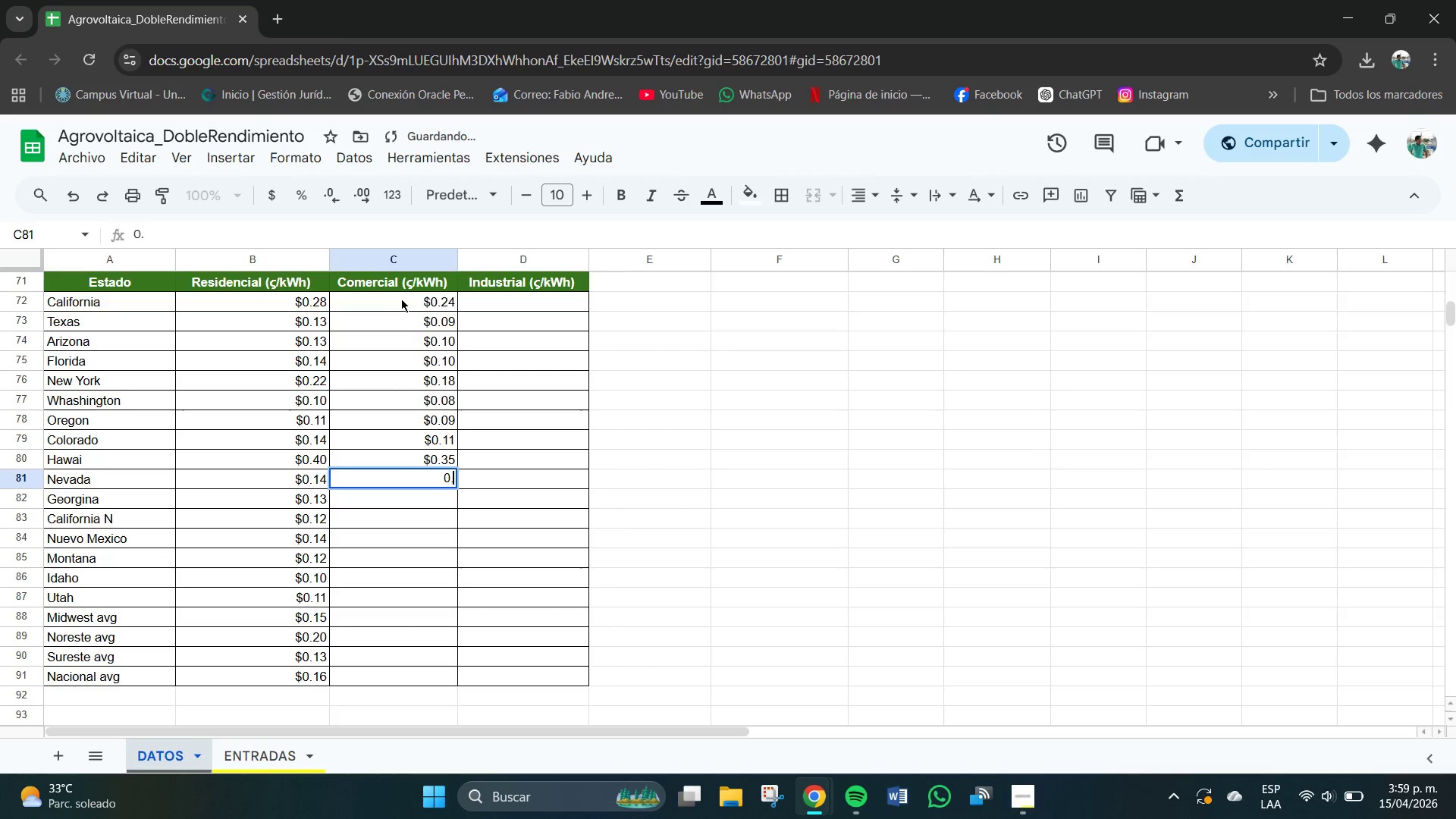 
key(Numpad1)
 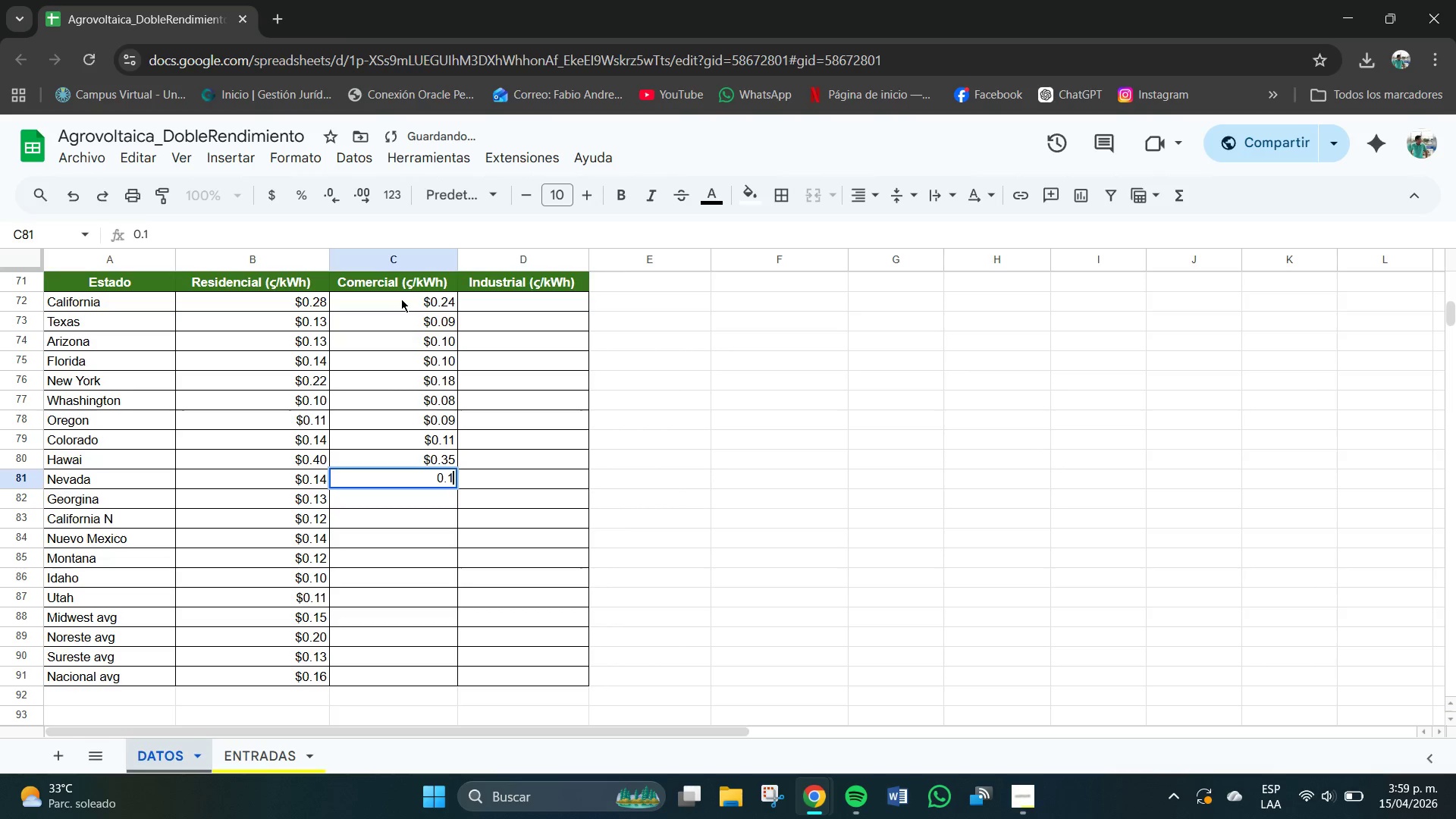 
key(Numpad0)
 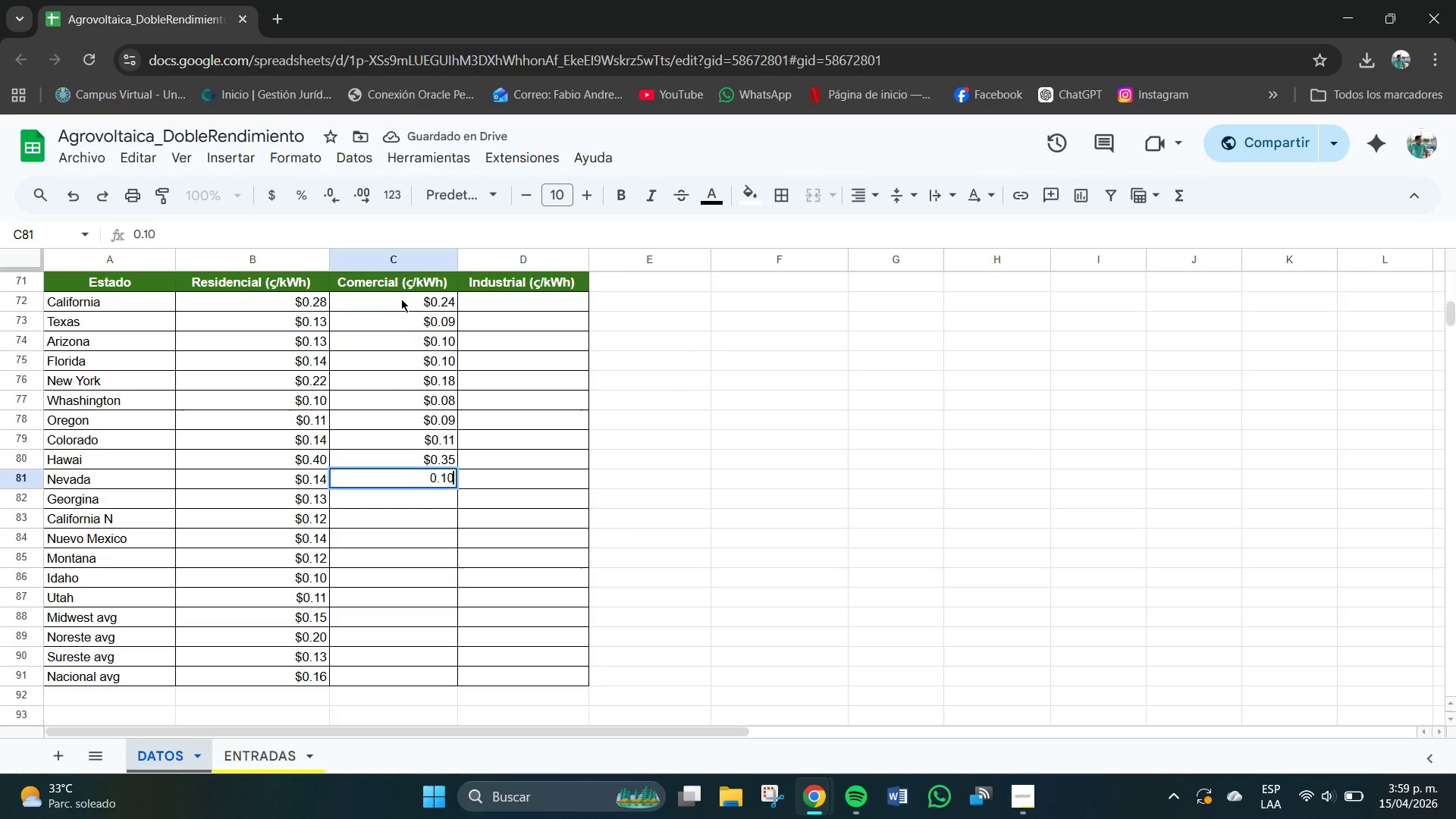 
key(NumpadEnter)
 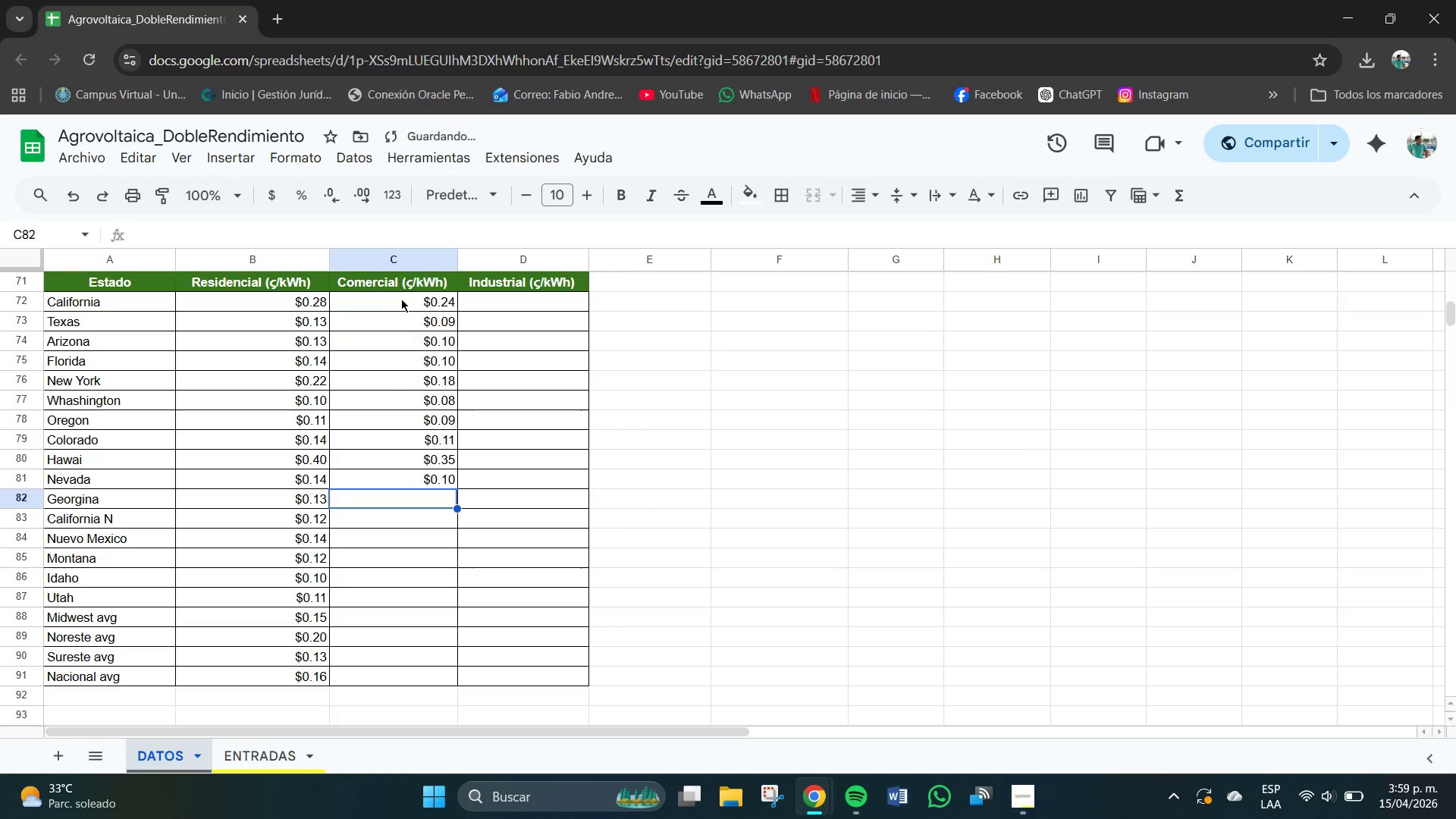 
key(Numpad0)
 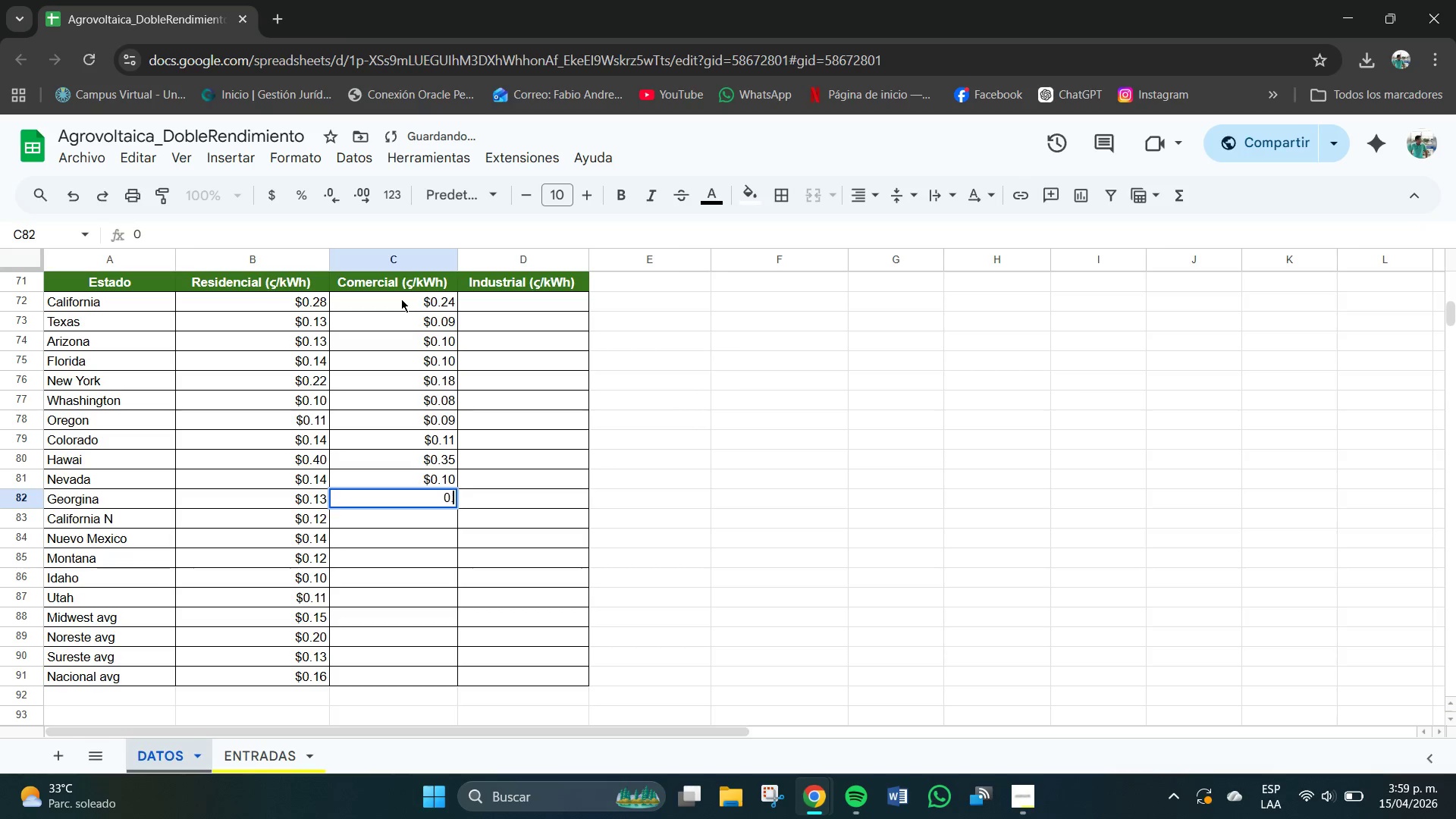 
key(NumpadDecimal)
 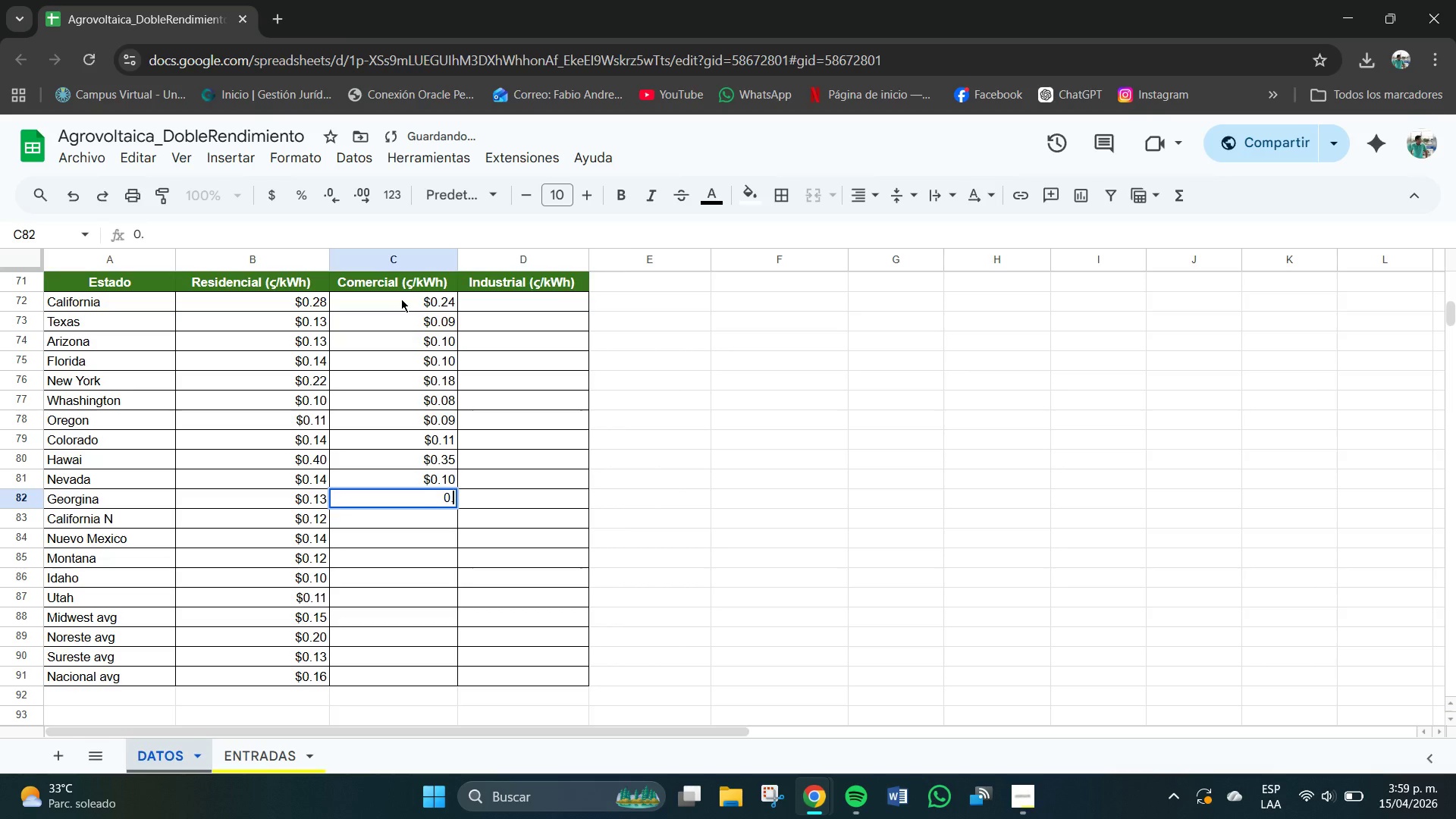 
key(Numpad0)
 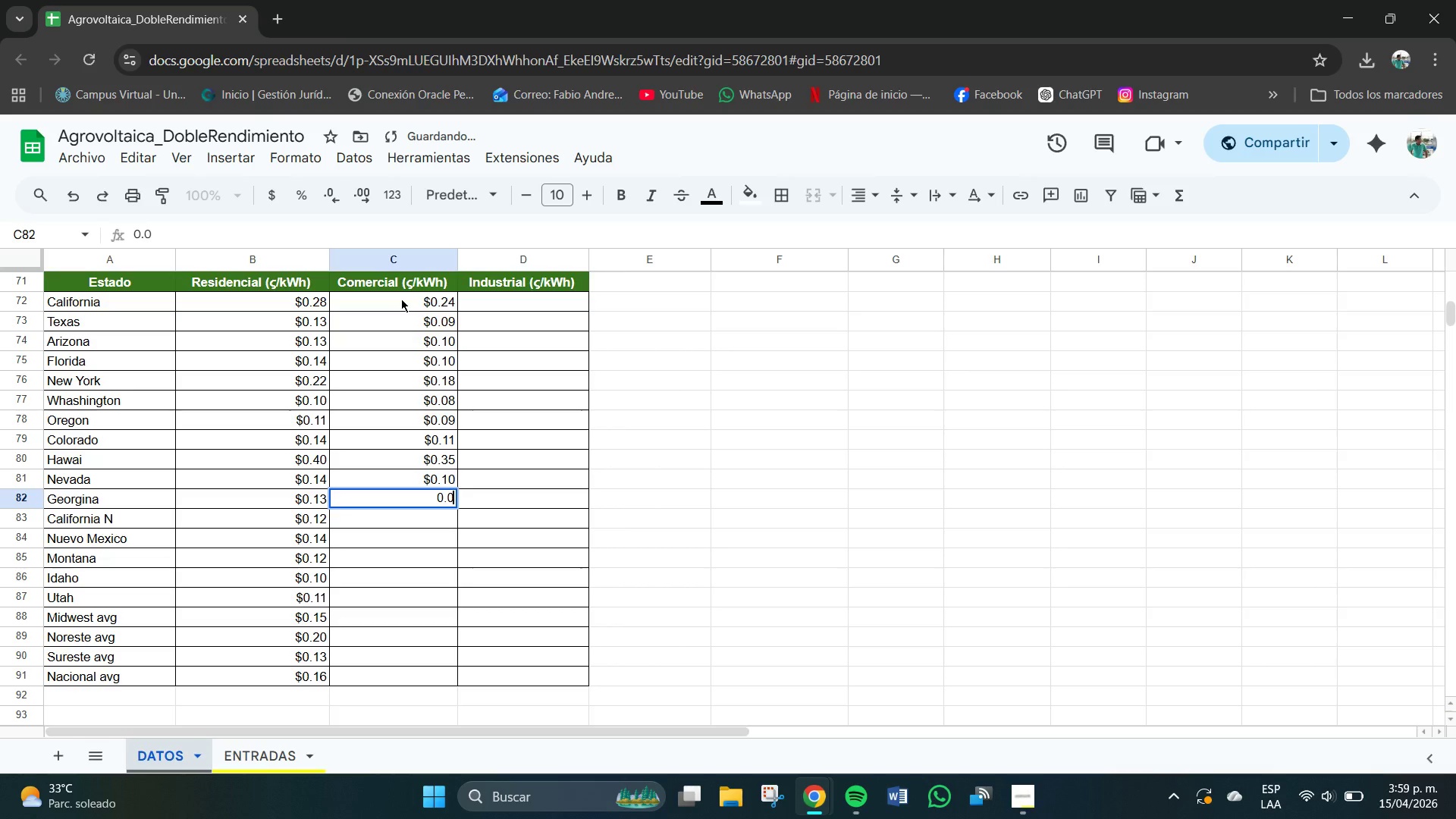 
key(Numpad9)
 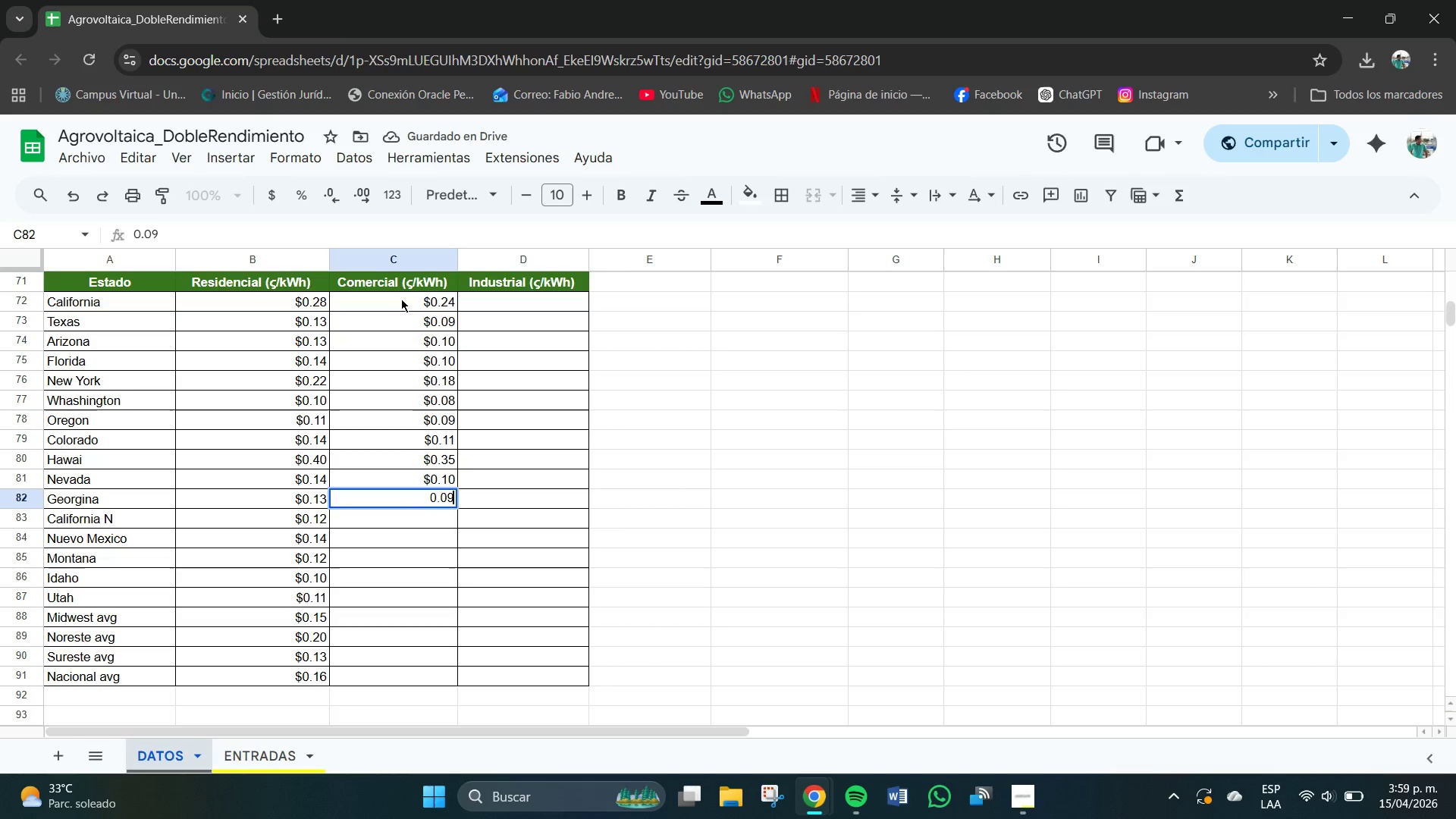 
key(NumpadEnter)
 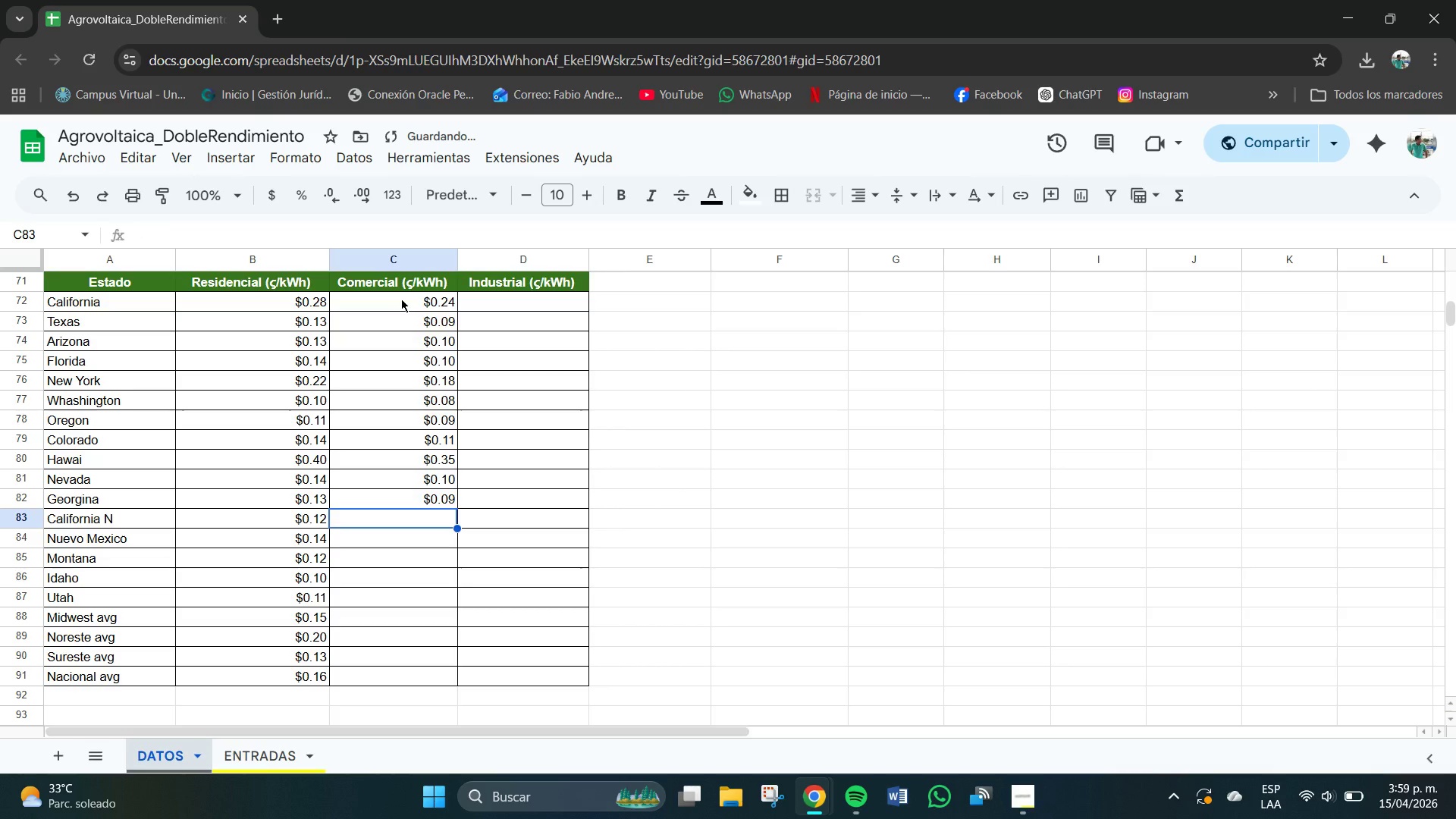 
key(Numpad0)
 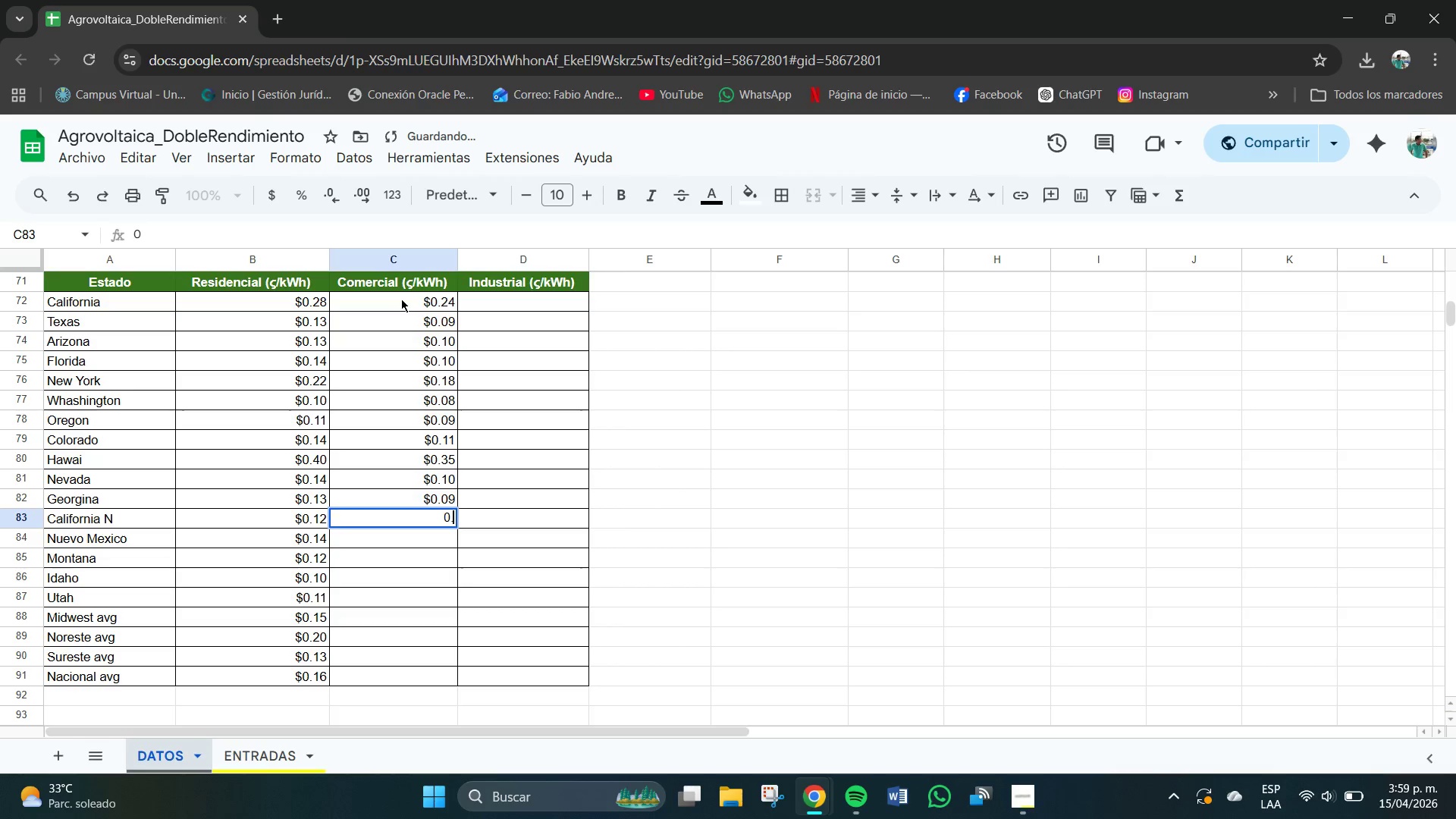 
key(NumpadDecimal)
 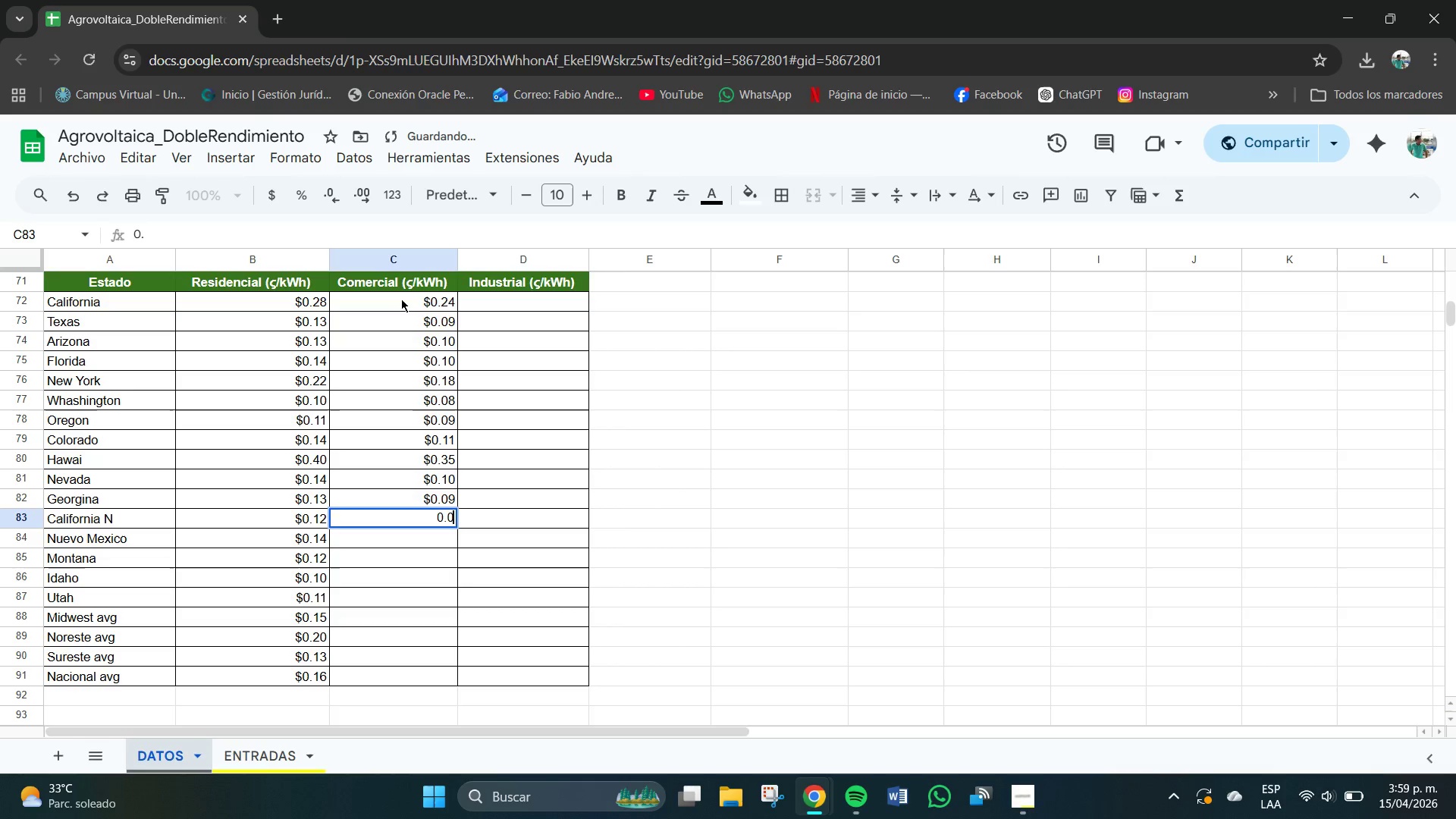 
key(Numpad0)
 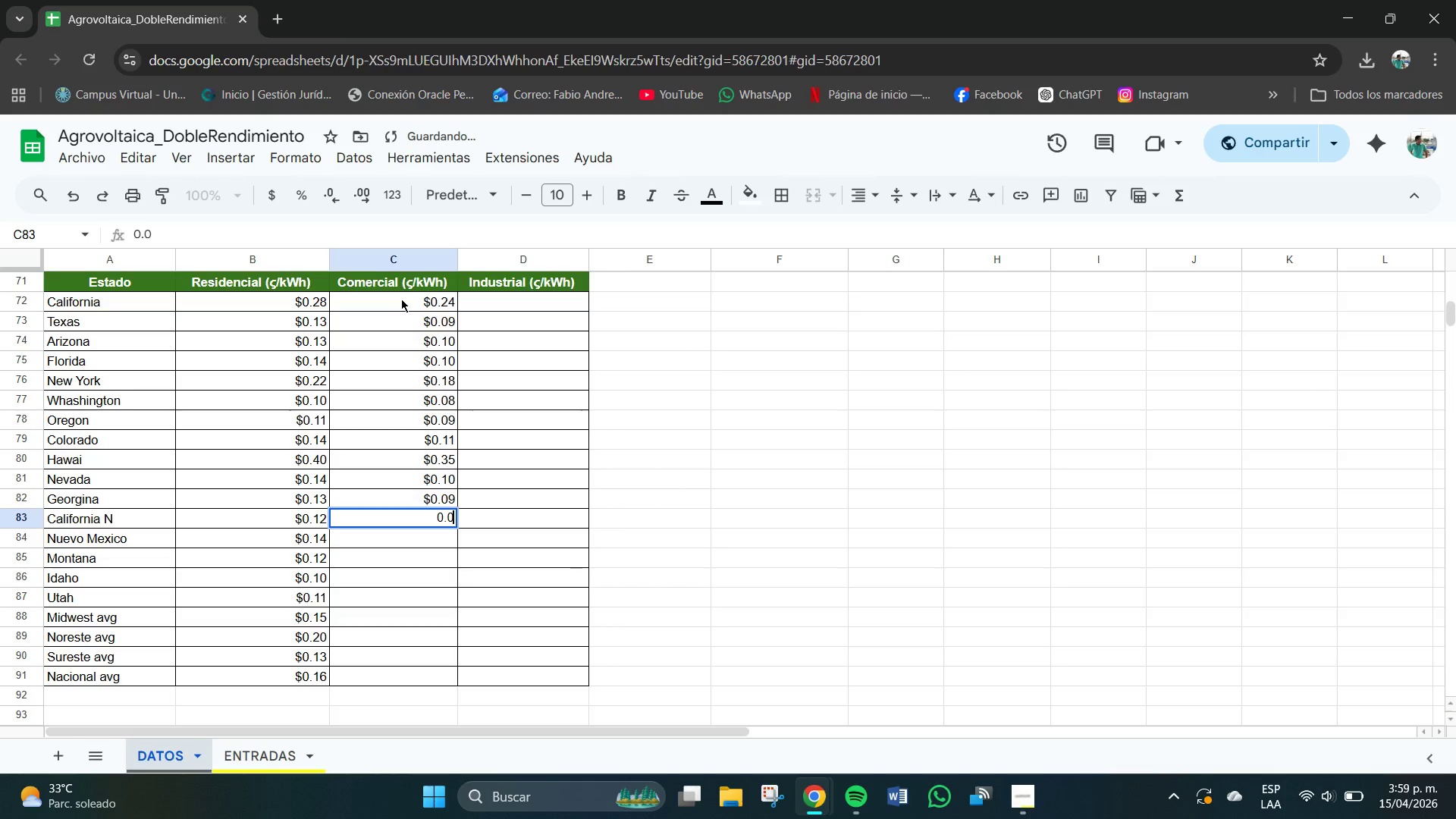 
key(Numpad9)
 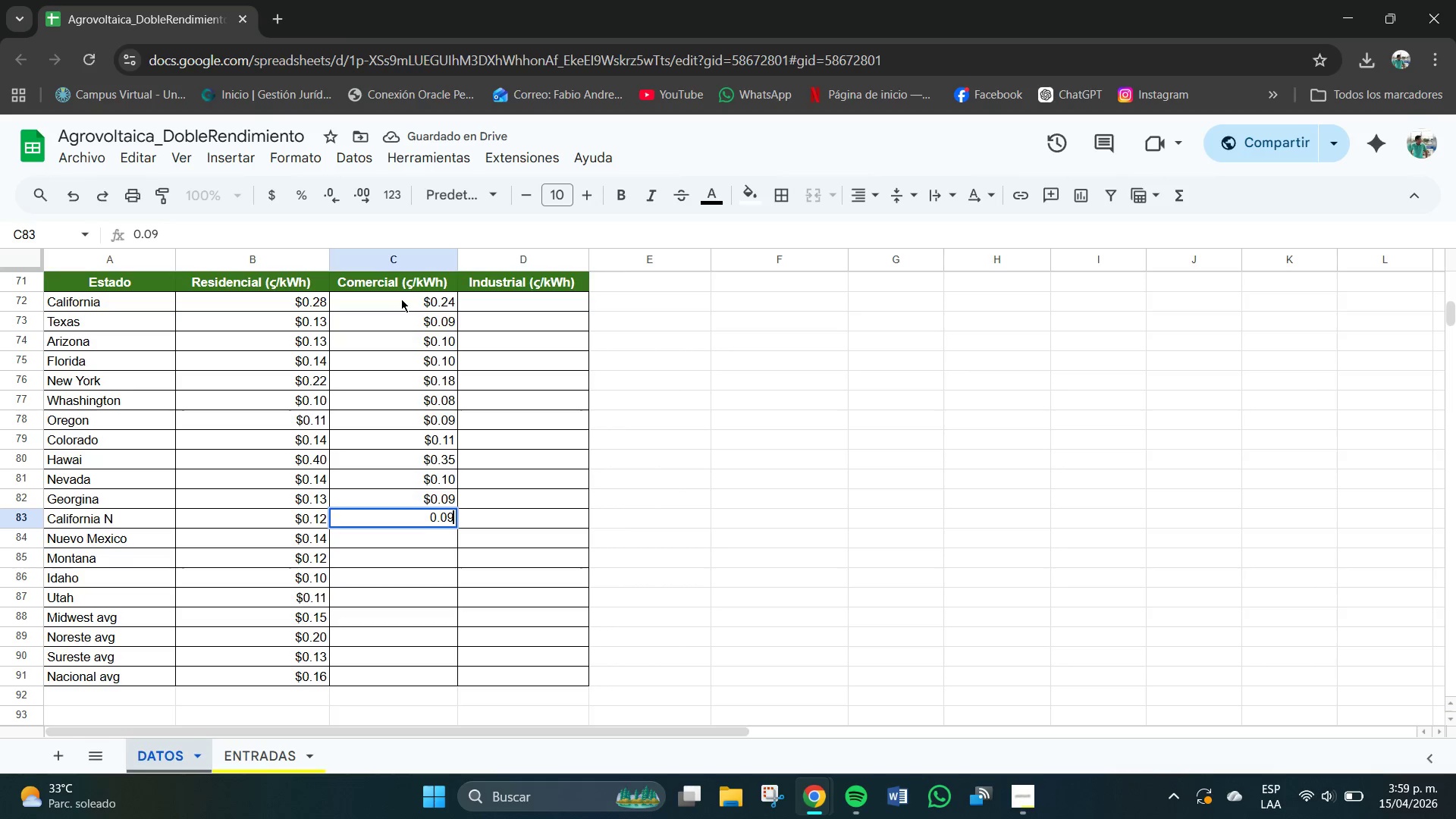 
key(NumpadEnter)
 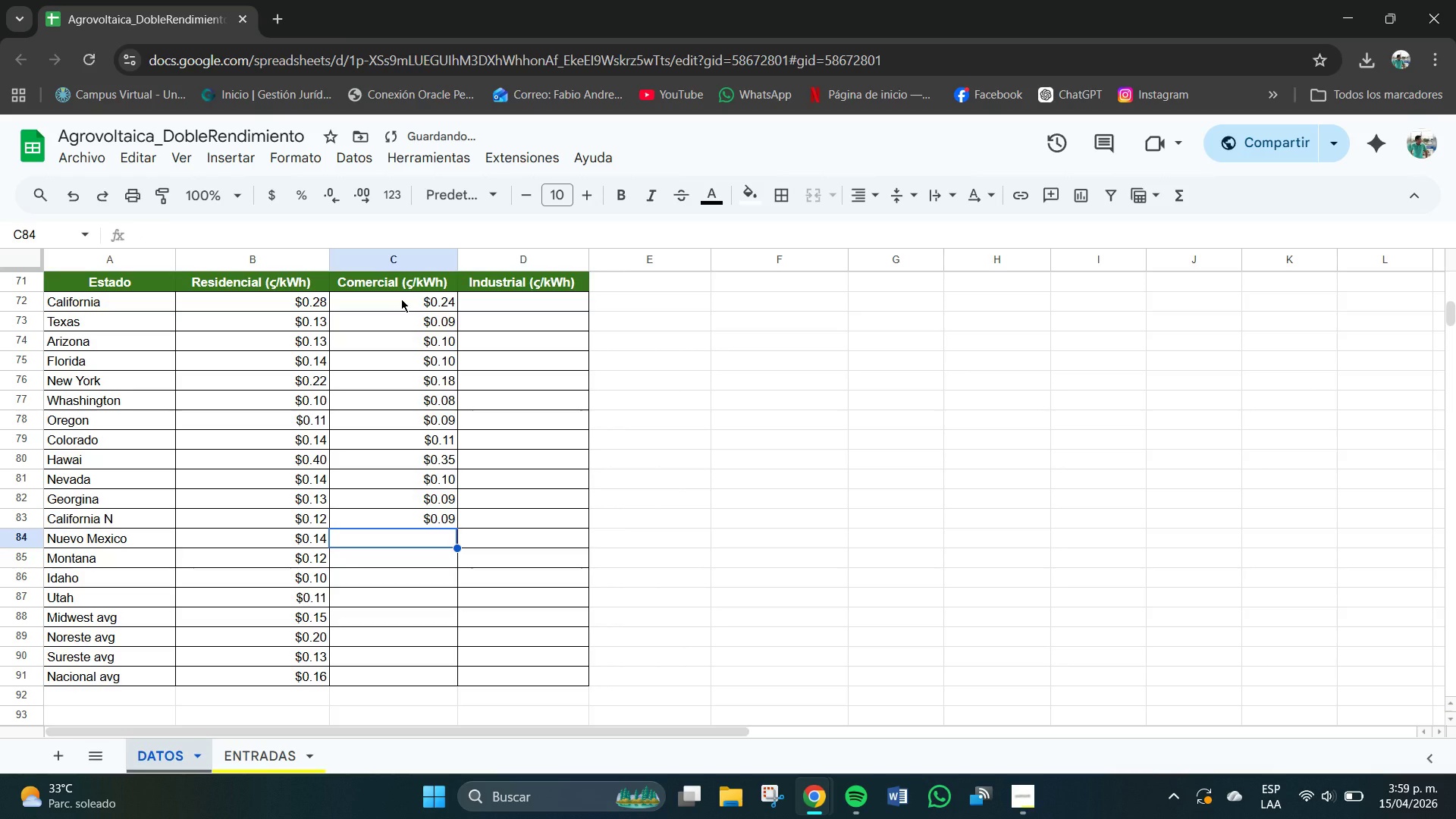 
key(Numpad0)
 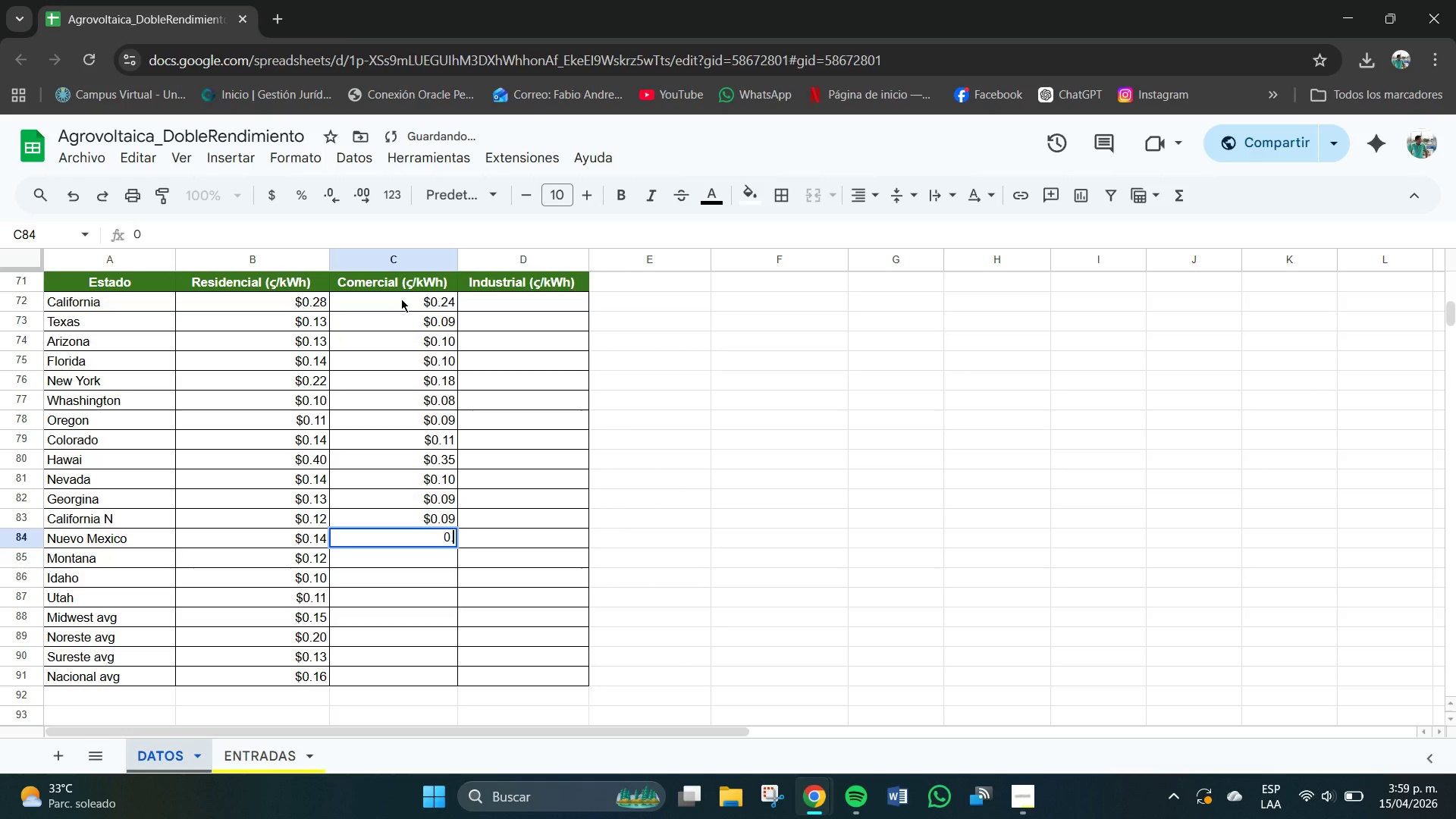 
key(NumpadDecimal)
 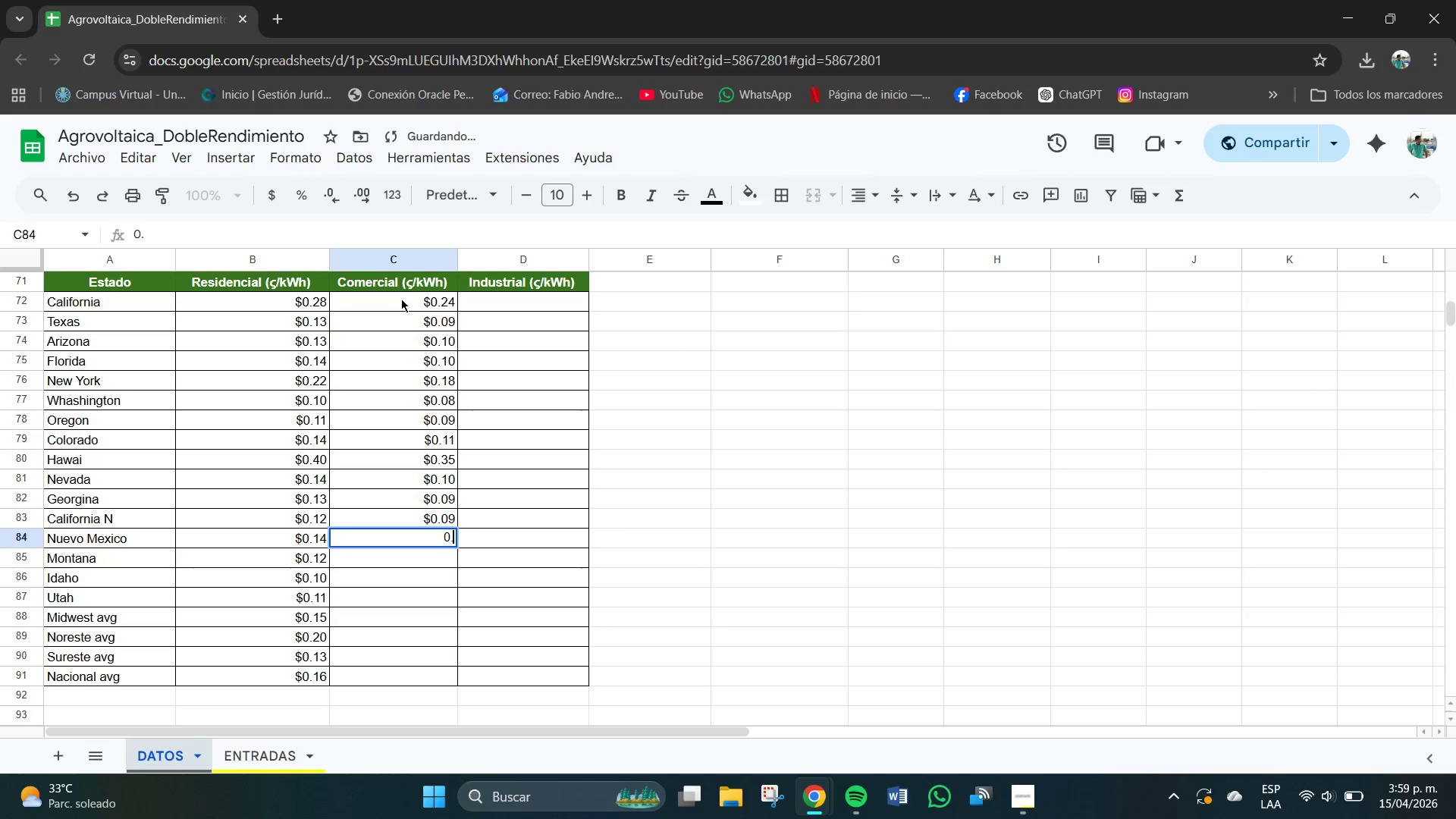 
key(Numpad1)
 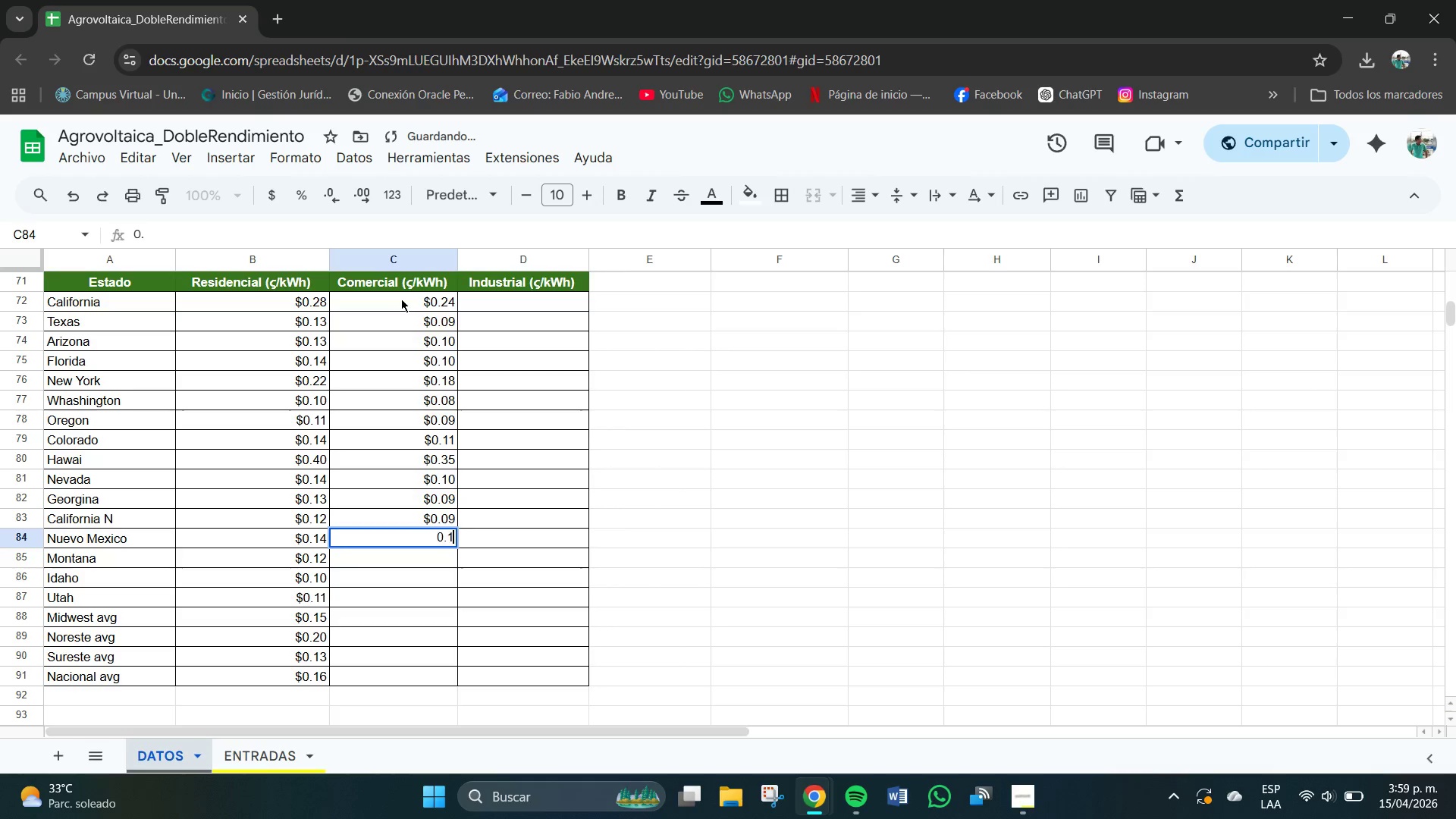 
key(Numpad1)
 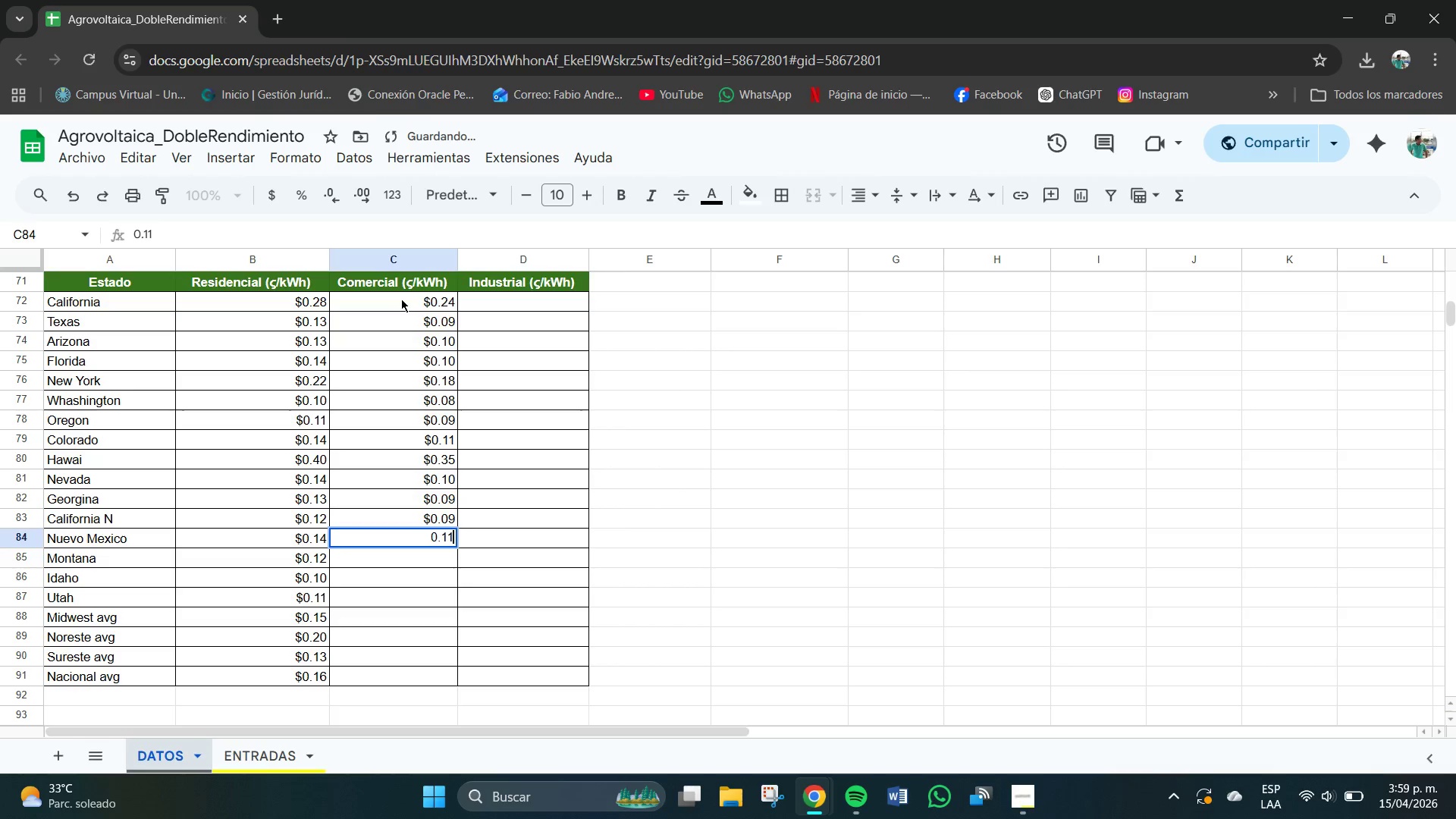 
key(NumpadEnter)
 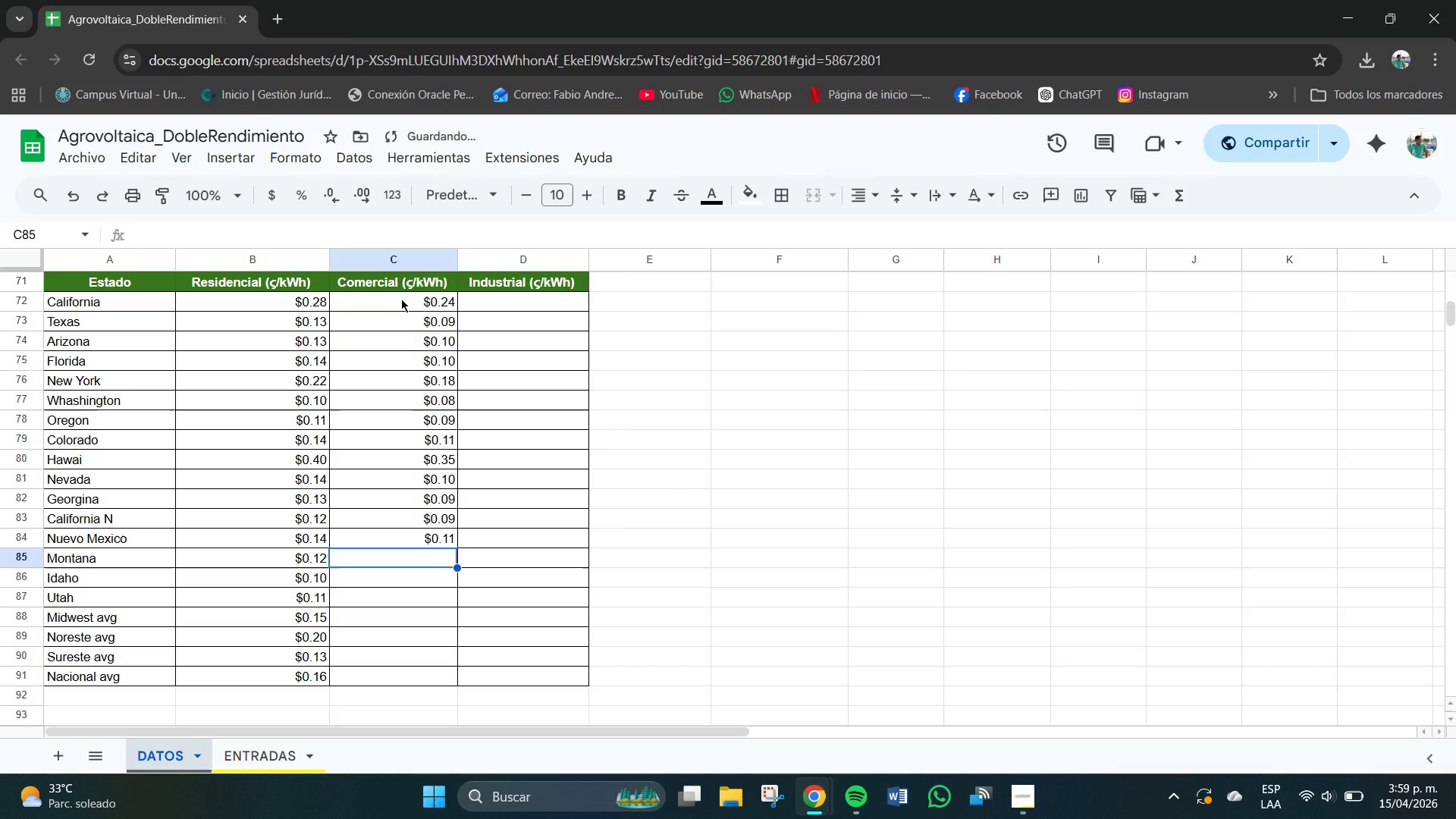 
key(Numpad0)
 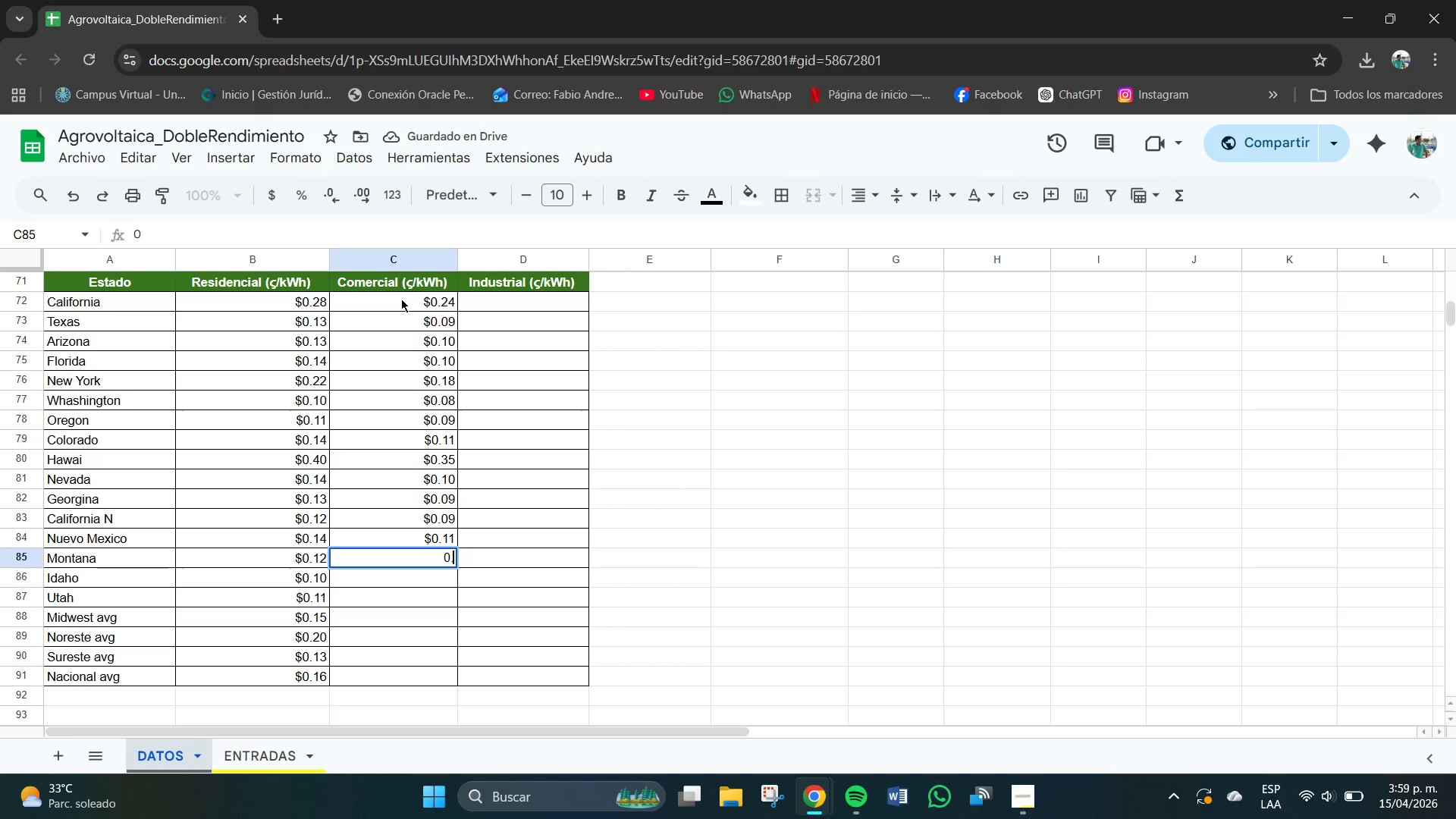 
key(NumpadDecimal)
 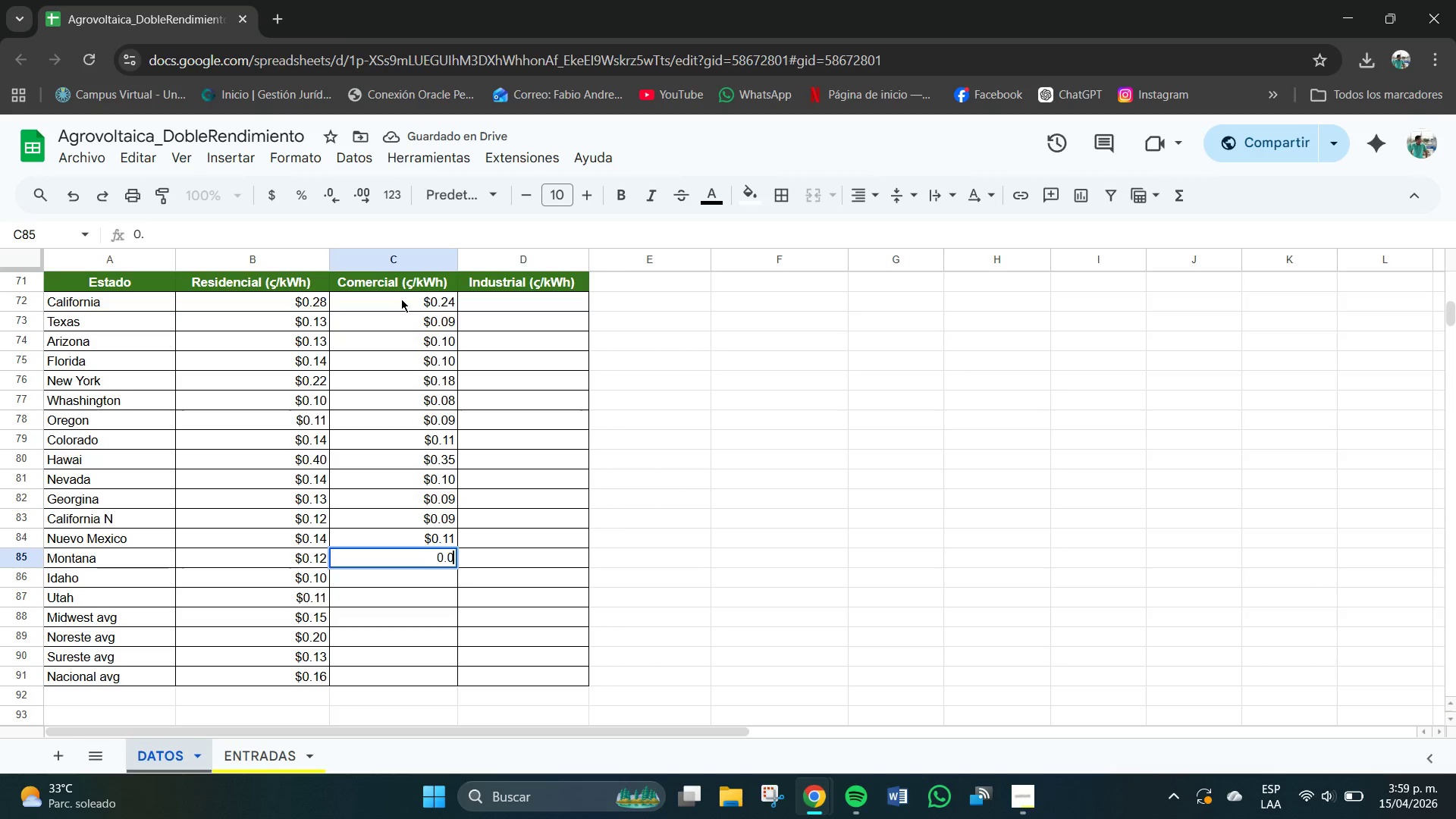 
key(Numpad0)
 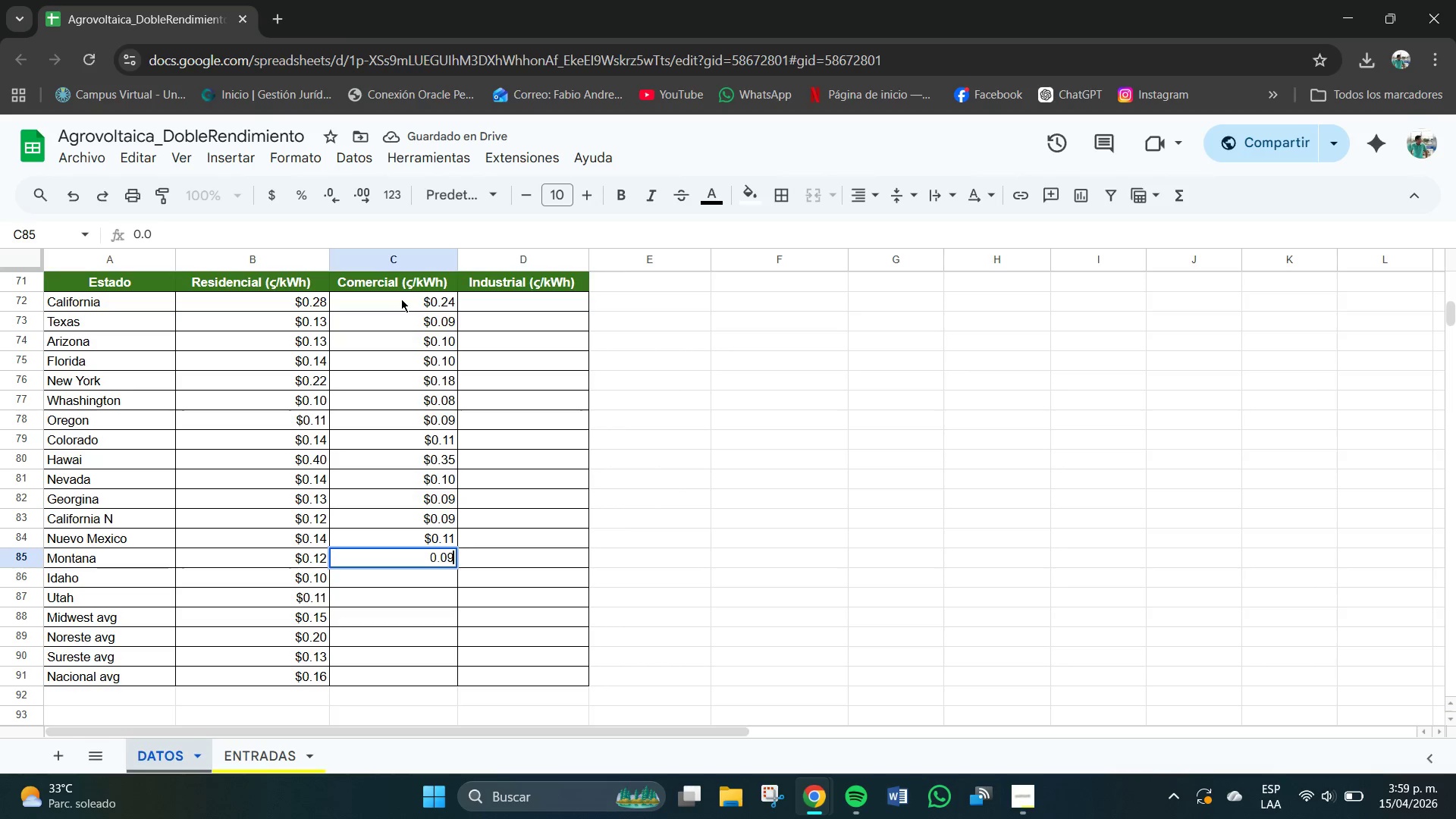 
key(Numpad9)
 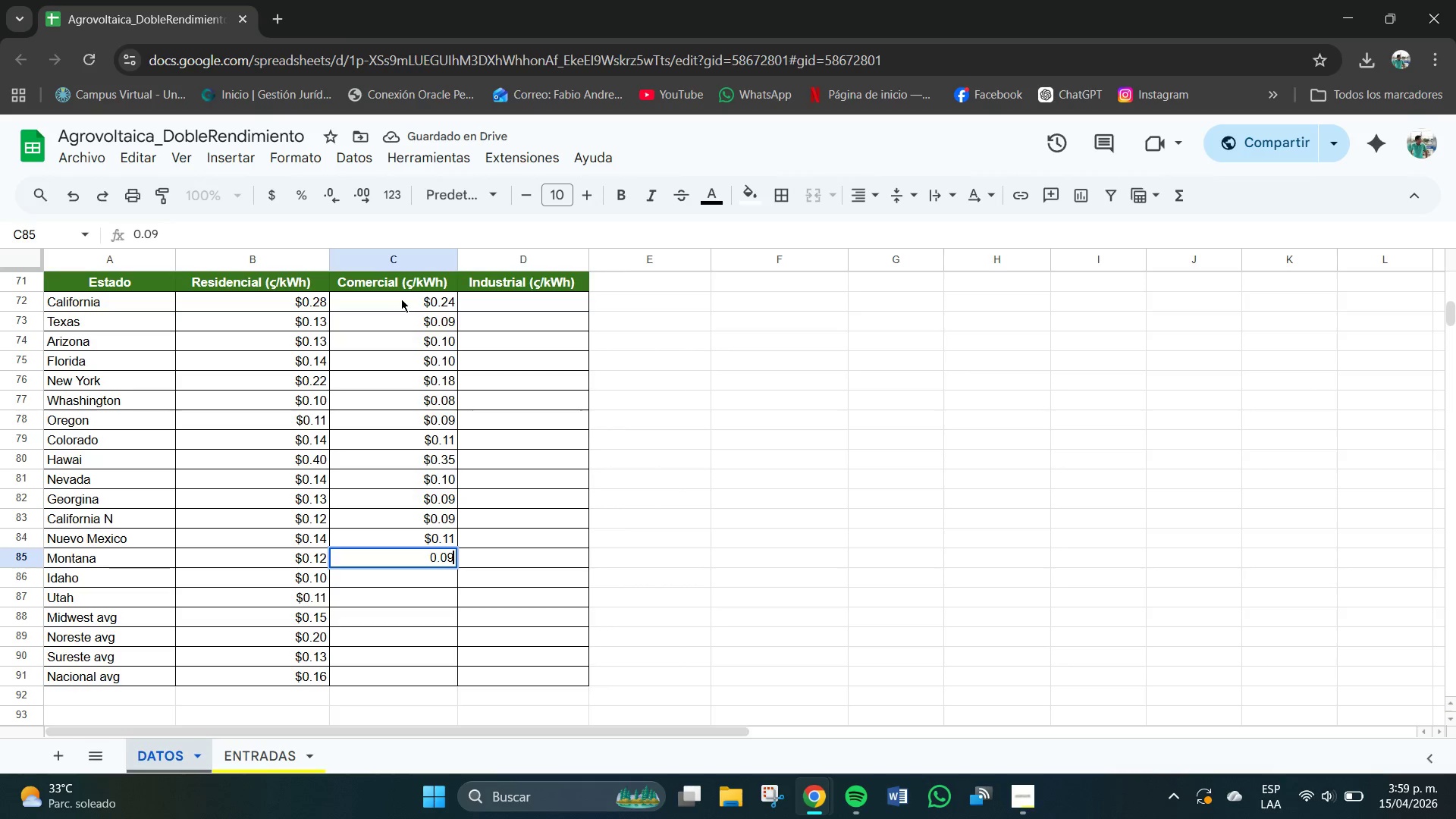 
key(NumpadEnter)
 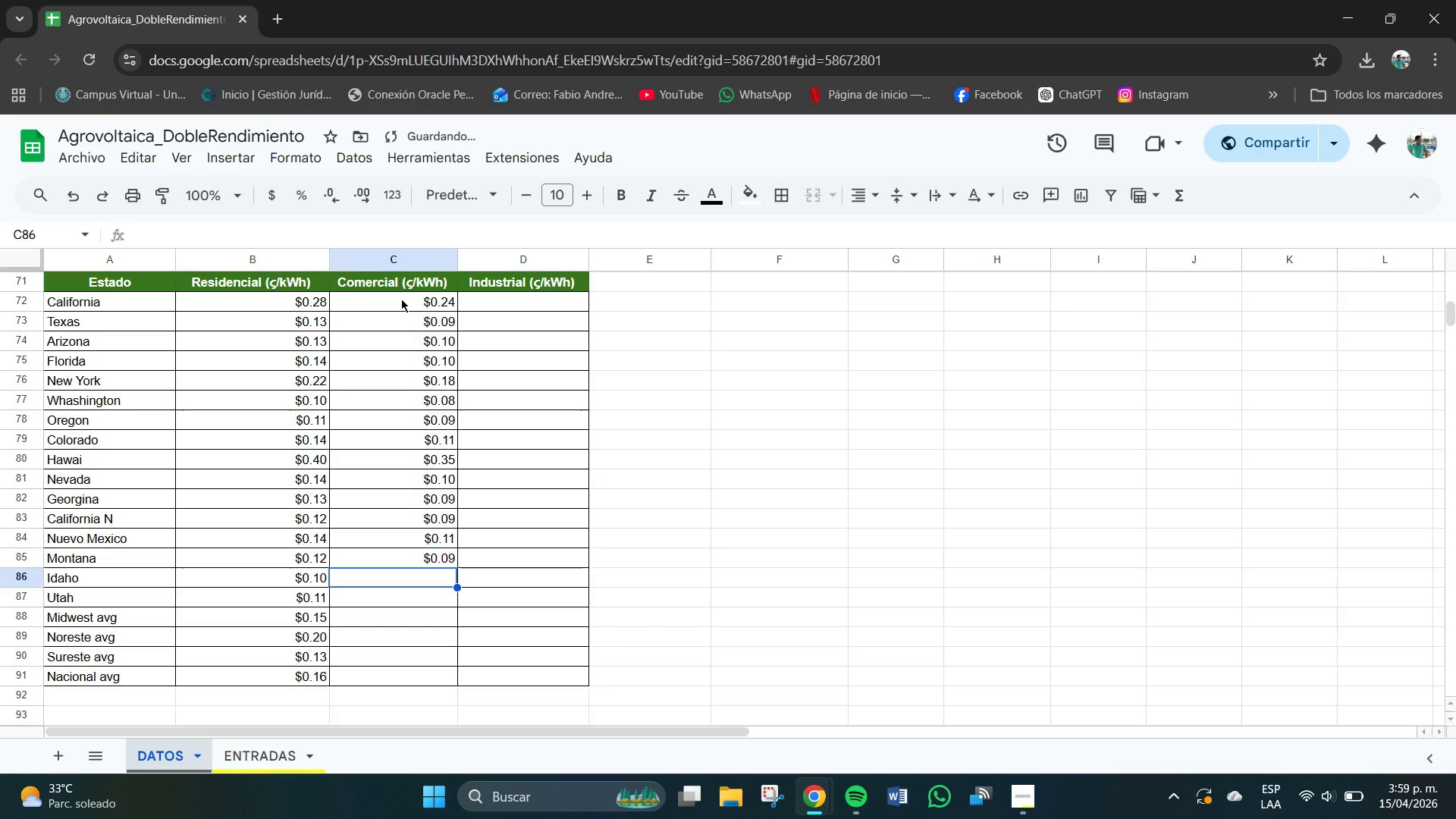 
key(Numpad0)
 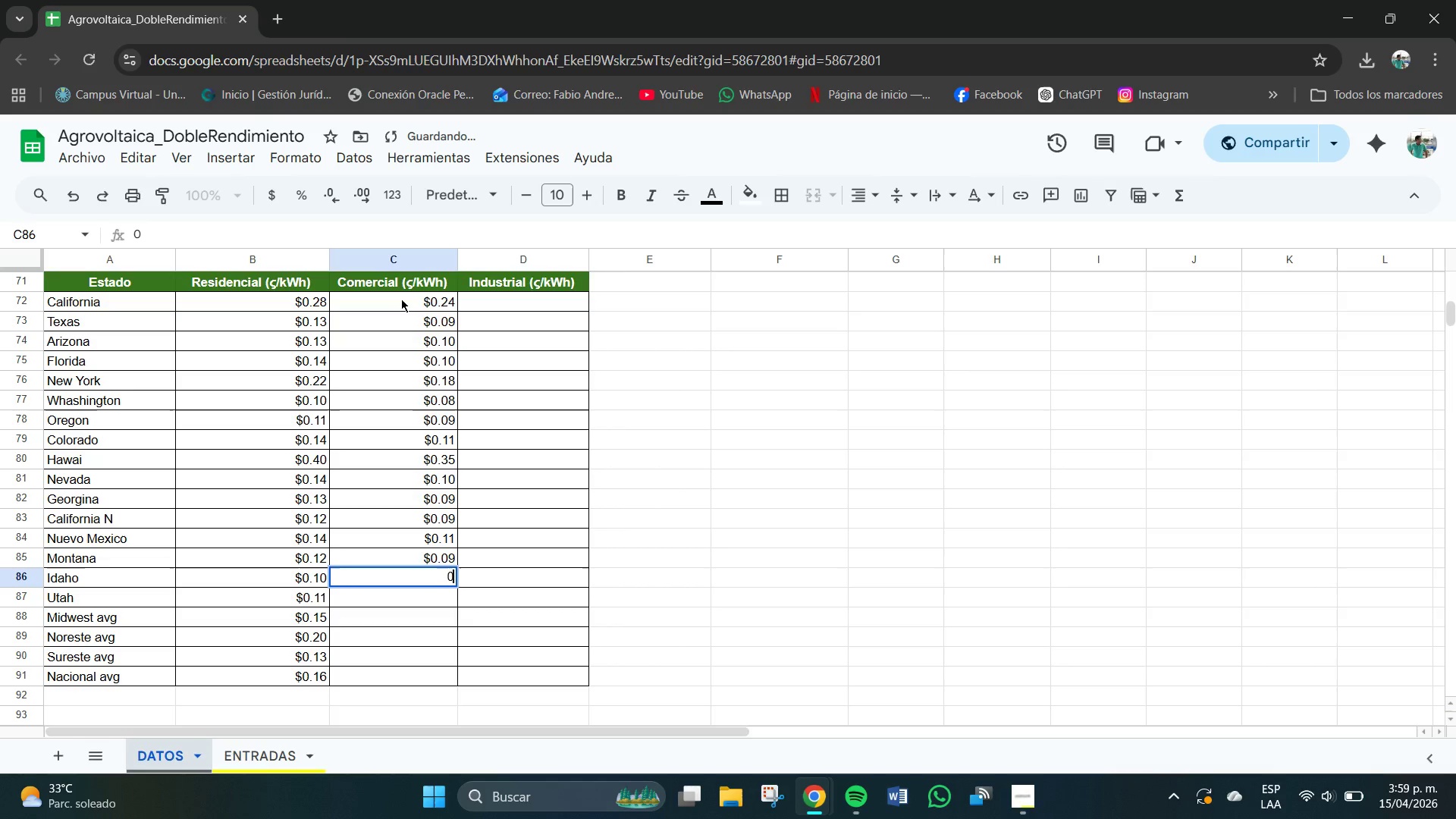 
key(NumpadDecimal)
 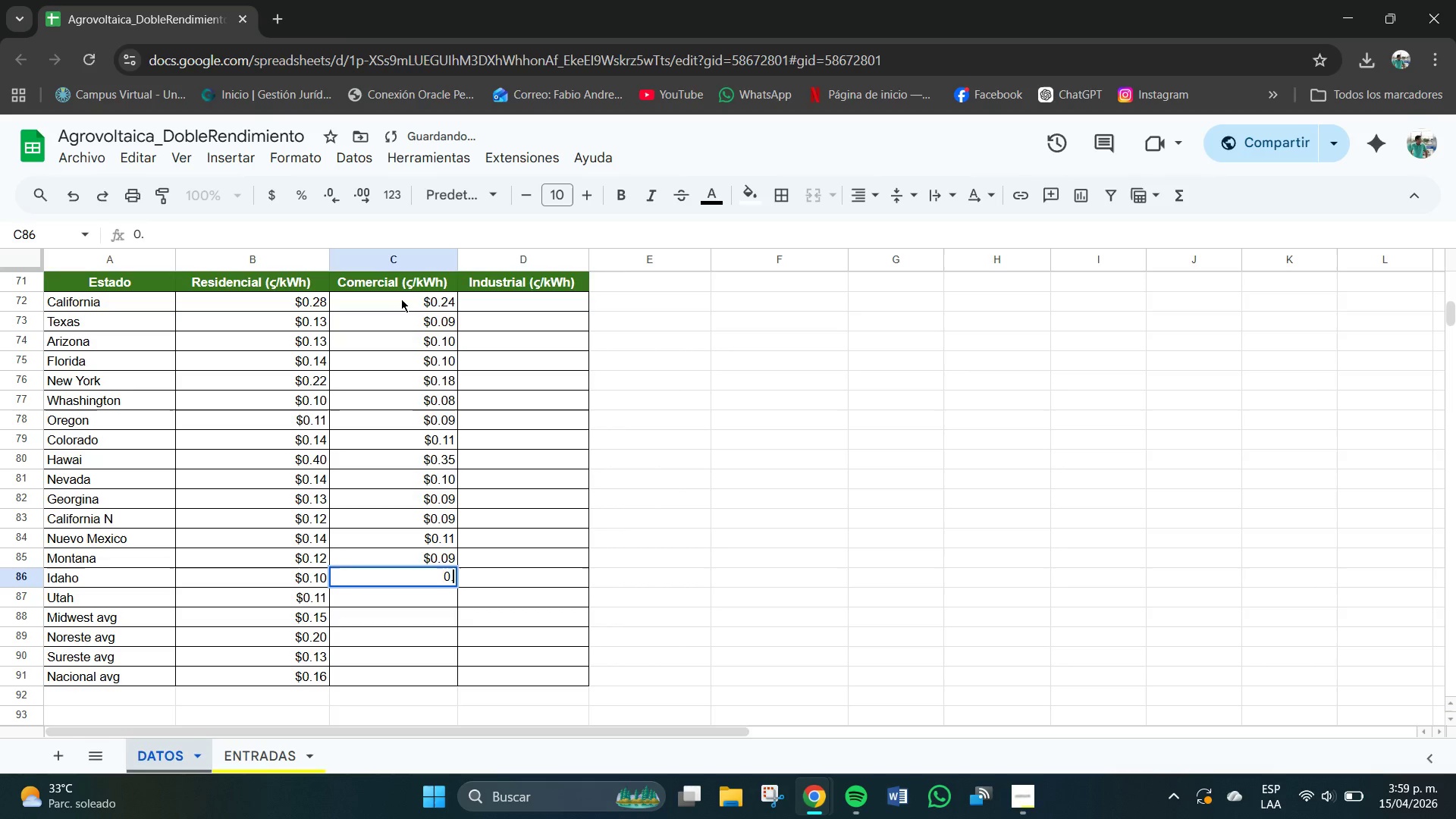 
key(Numpad0)
 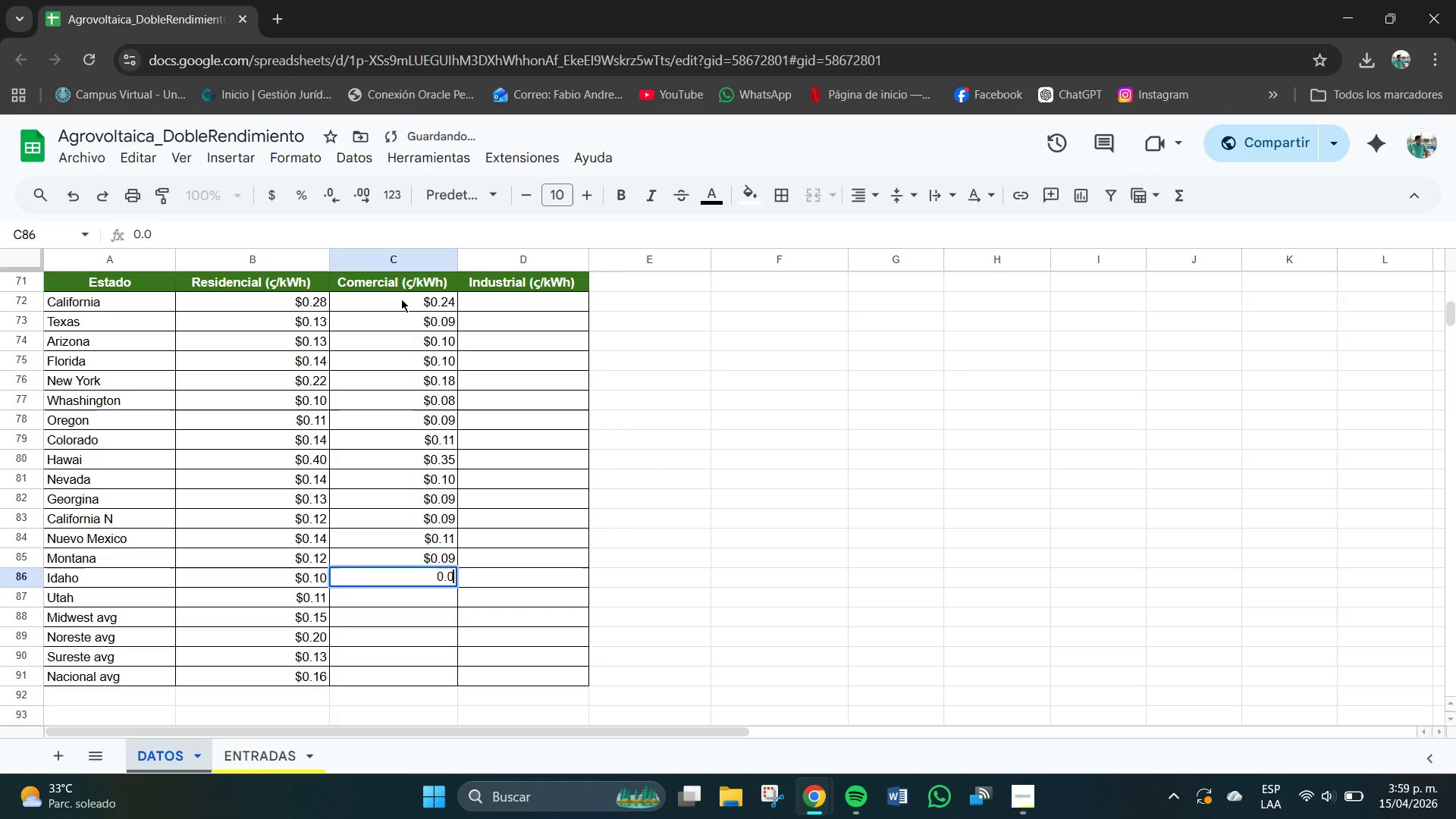 
key(Numpad8)
 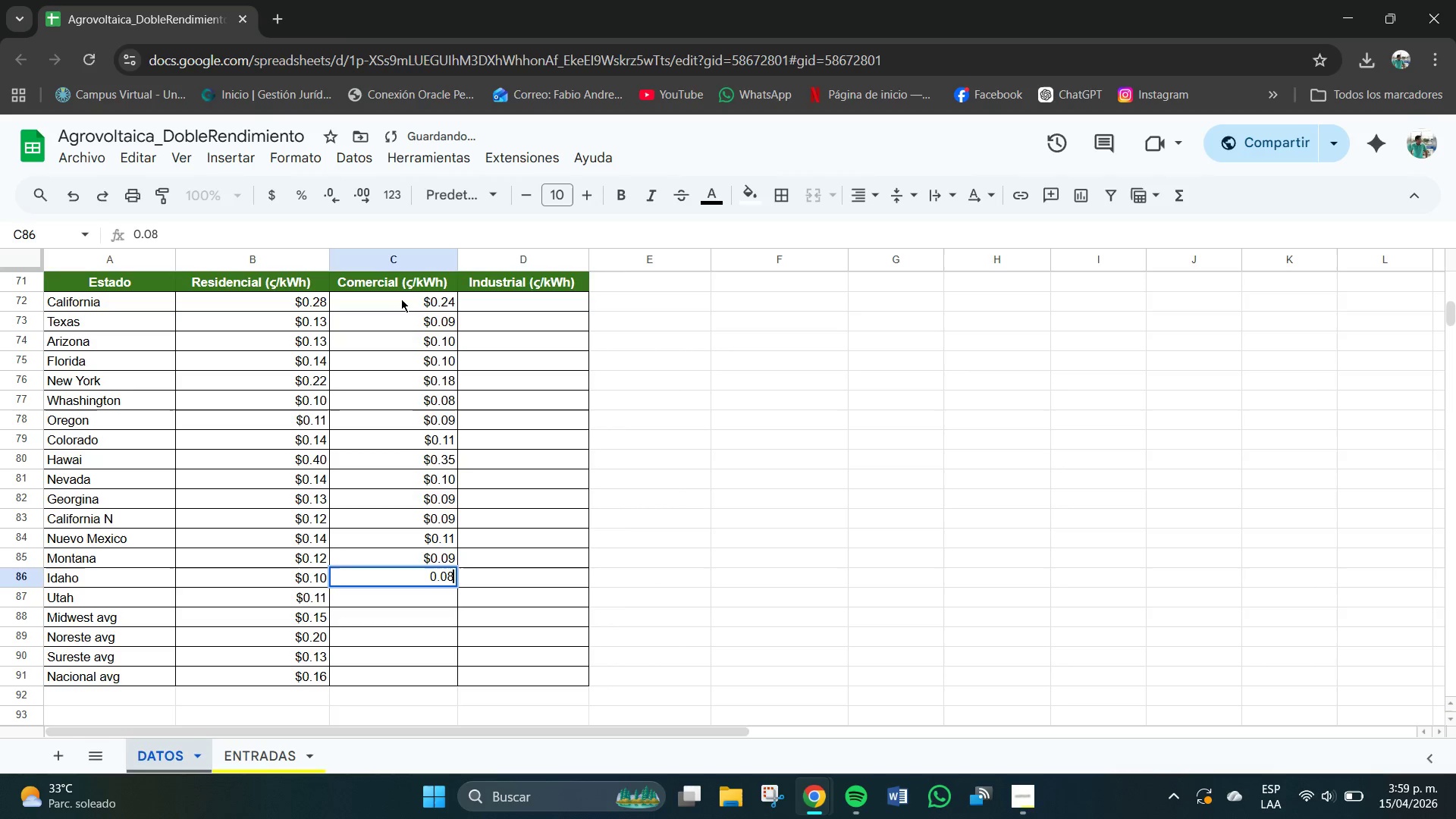 
key(NumpadEnter)
 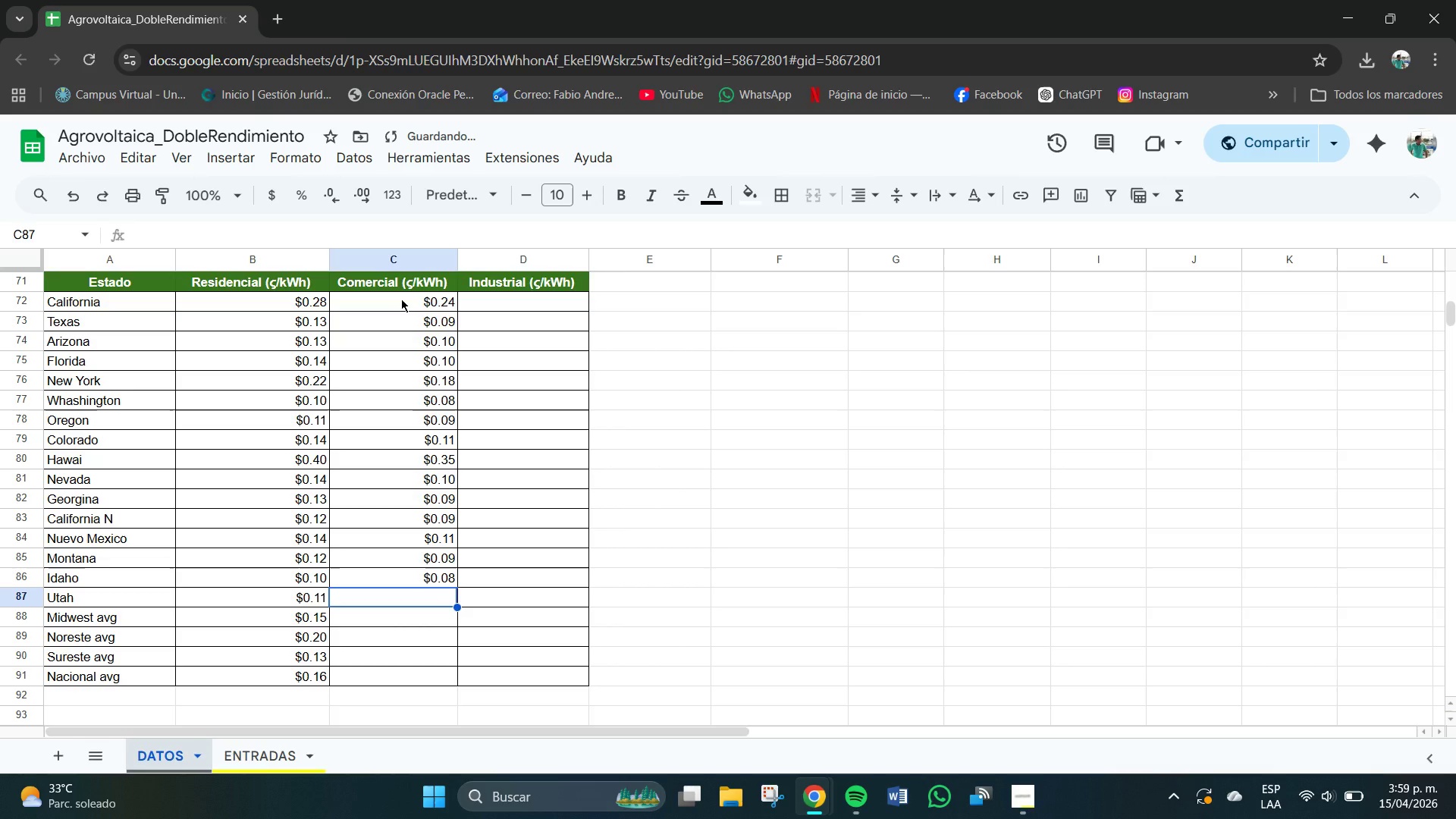 
key(Numpad0)
 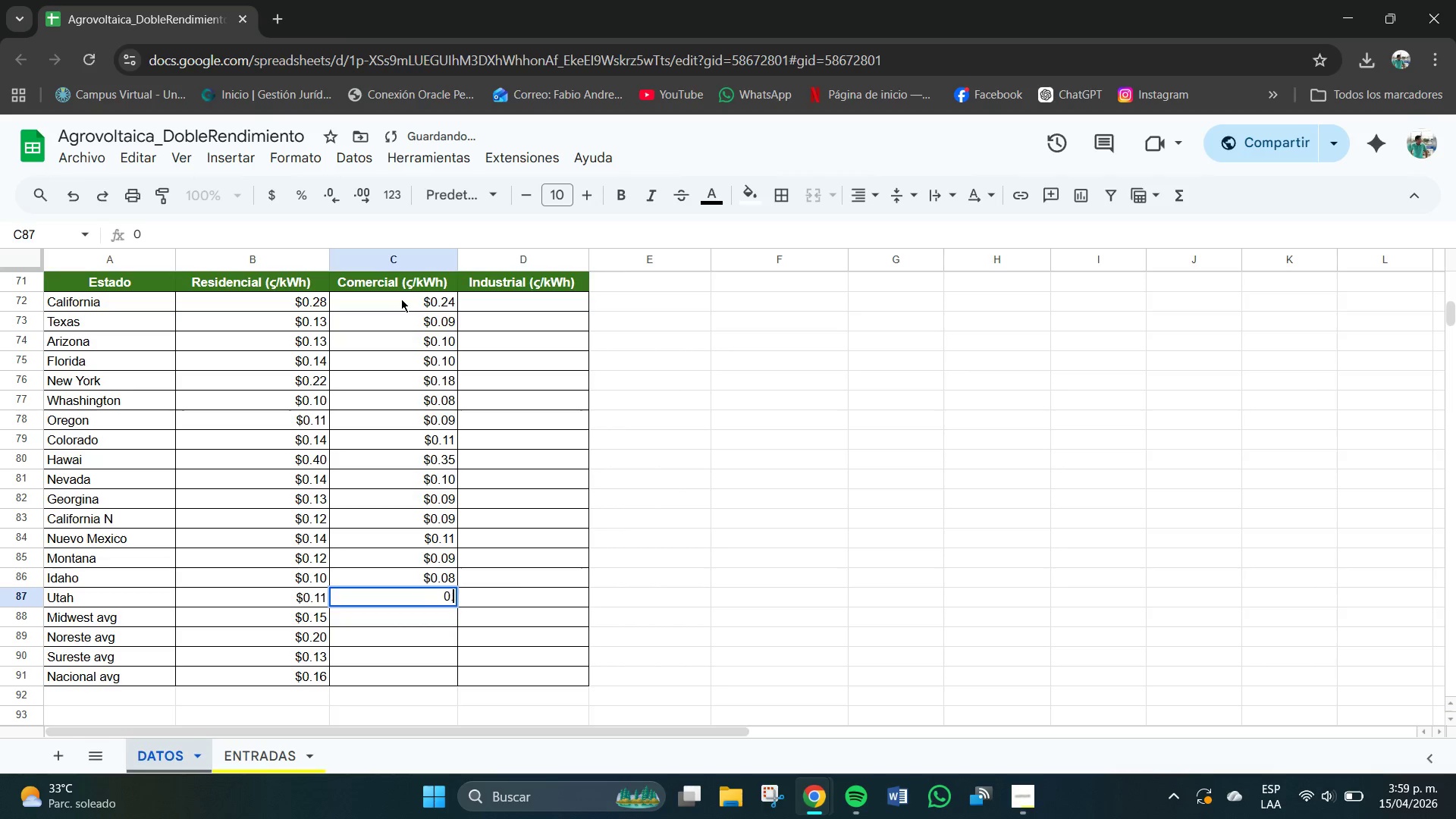 
key(NumpadDecimal)
 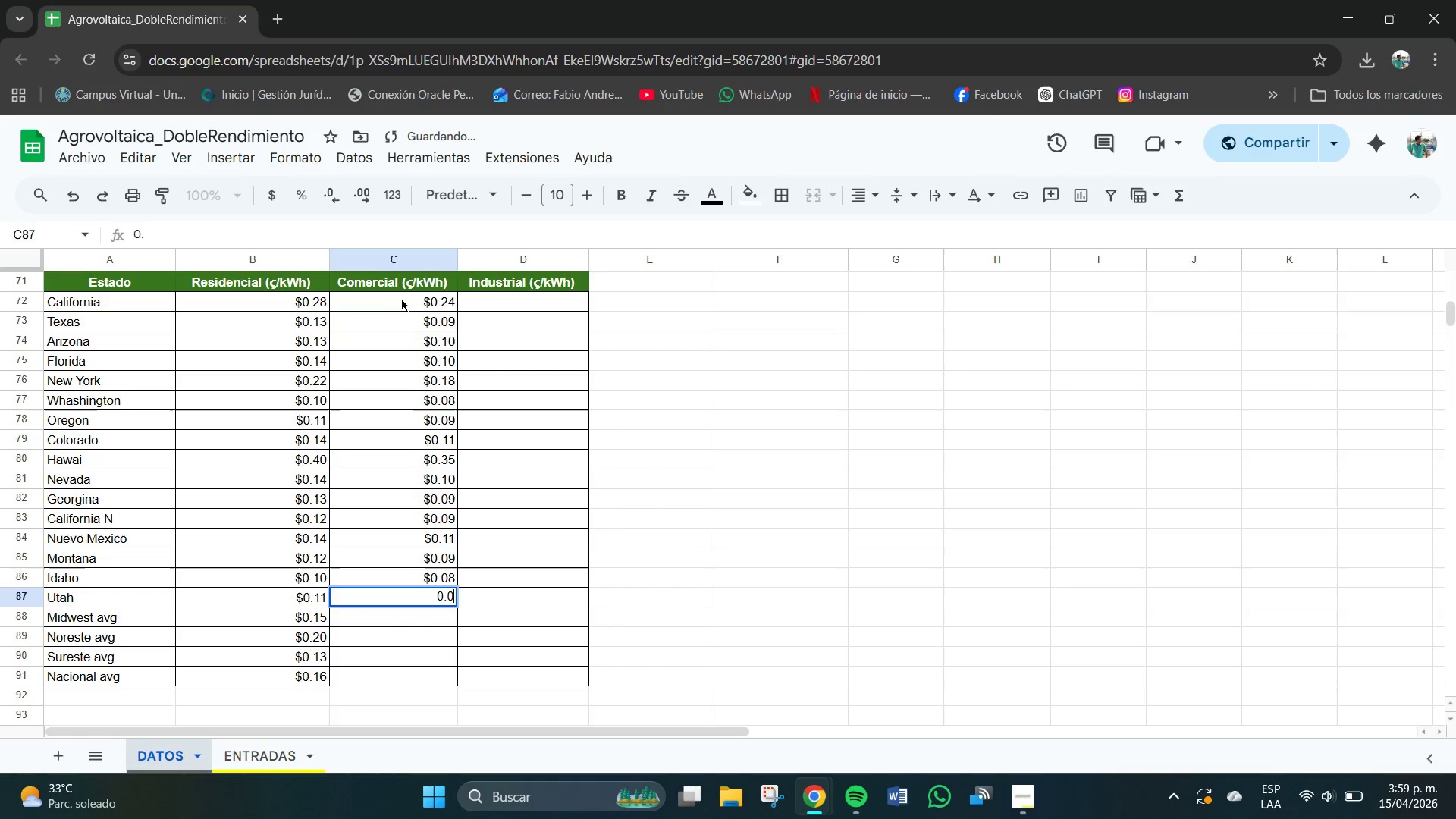 
key(Numpad0)
 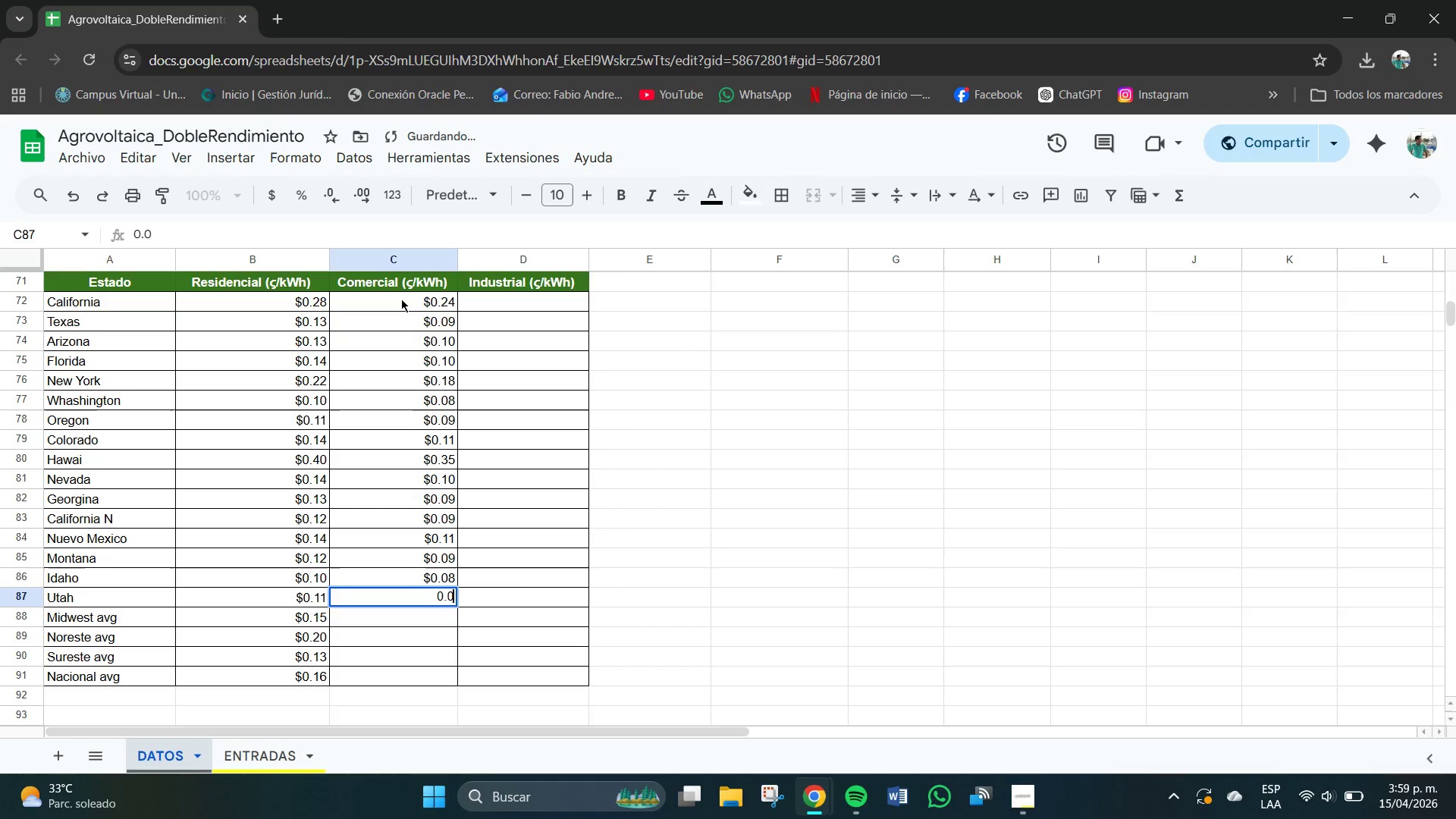 
key(Numpad9)
 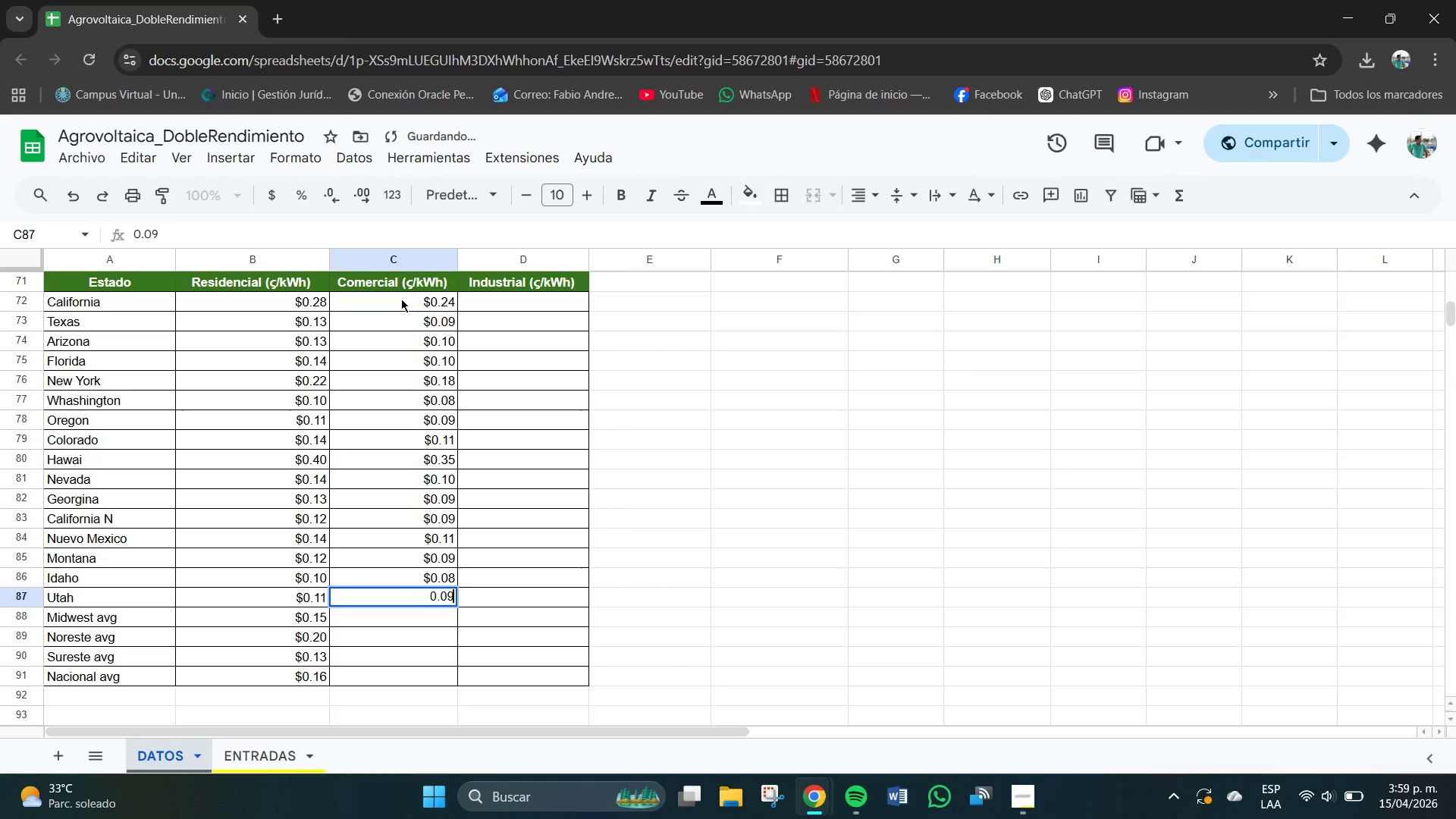 
key(NumpadEnter)
 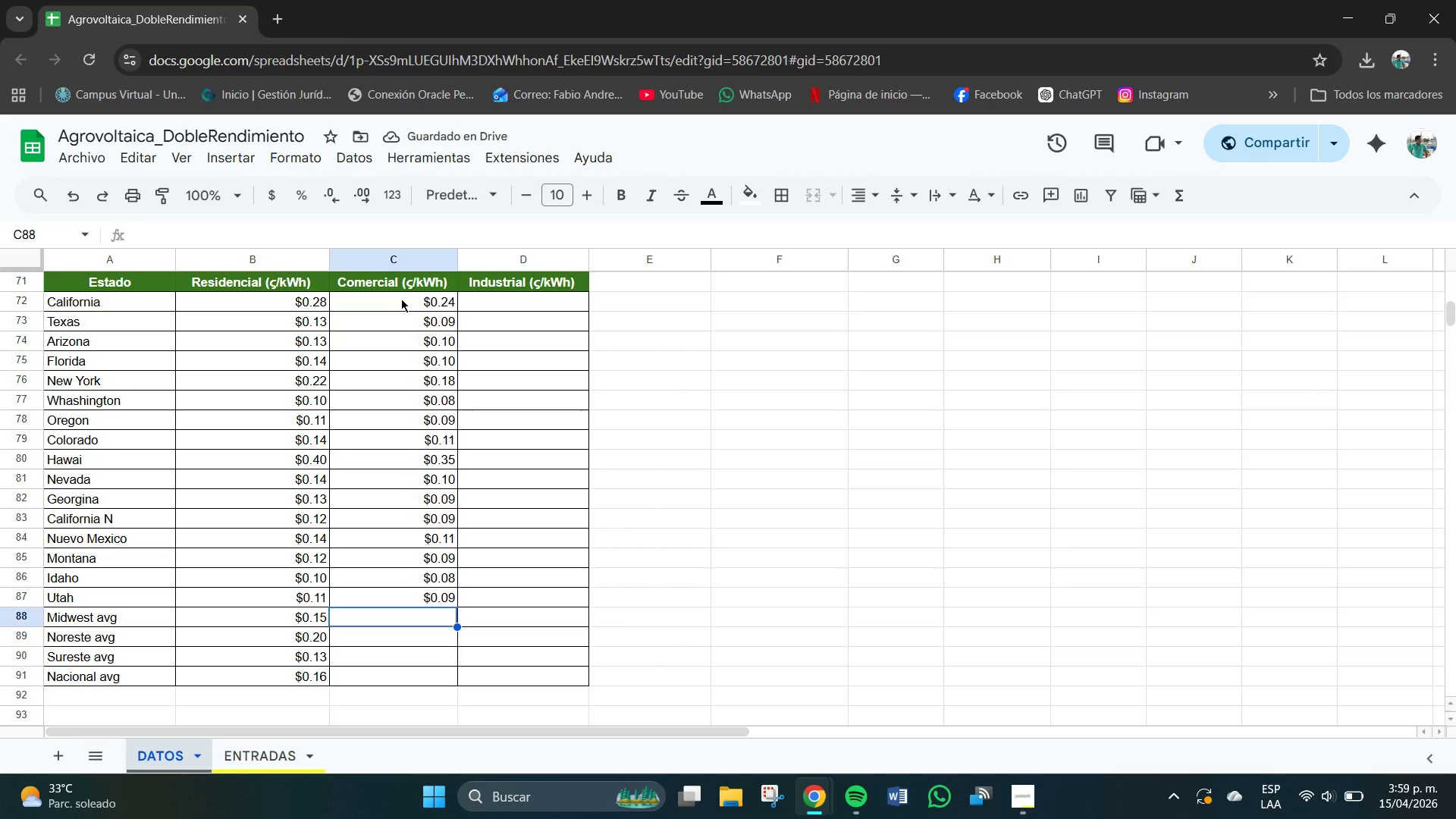 
key(Numpad0)
 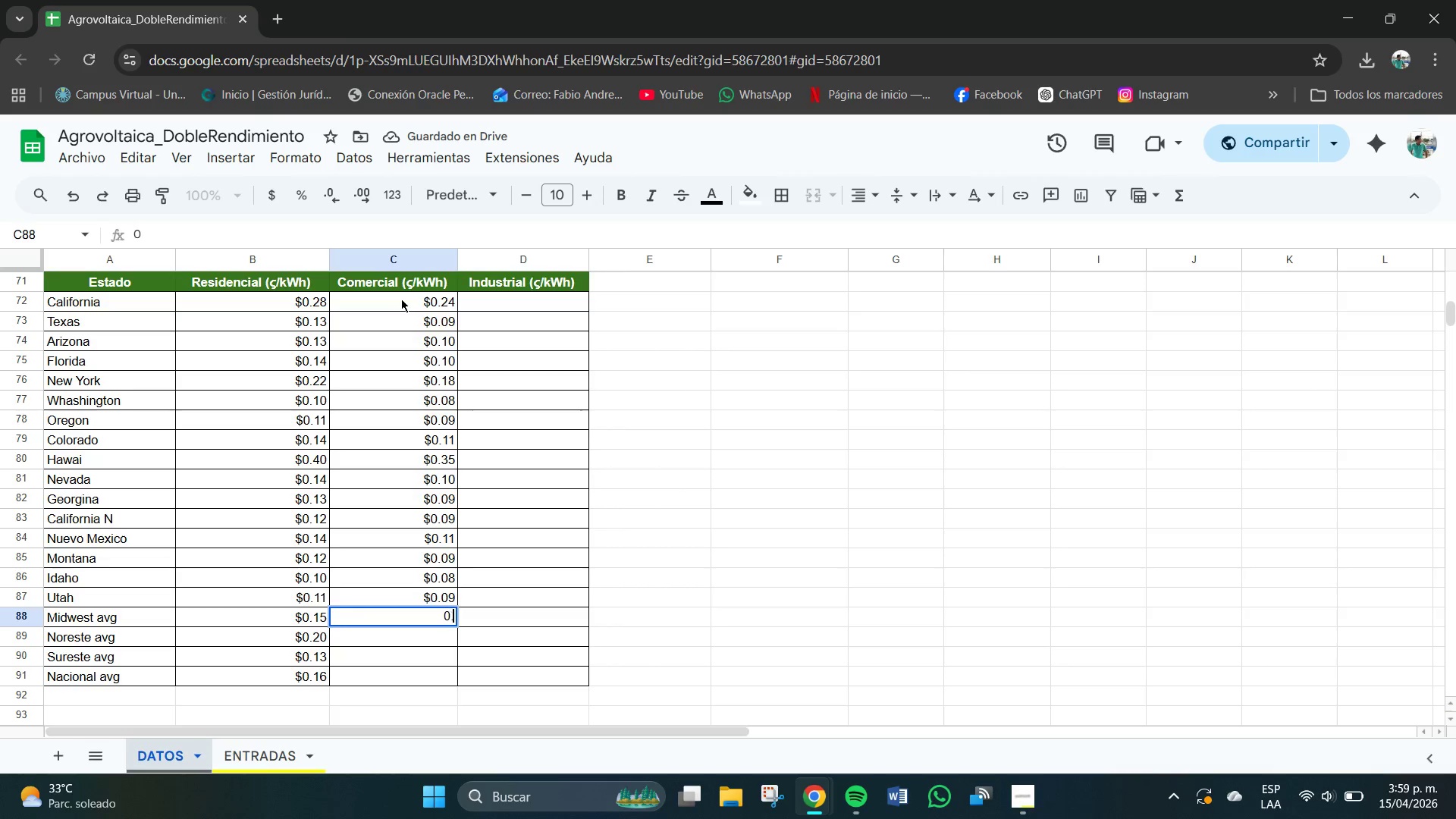 
key(NumpadDecimal)
 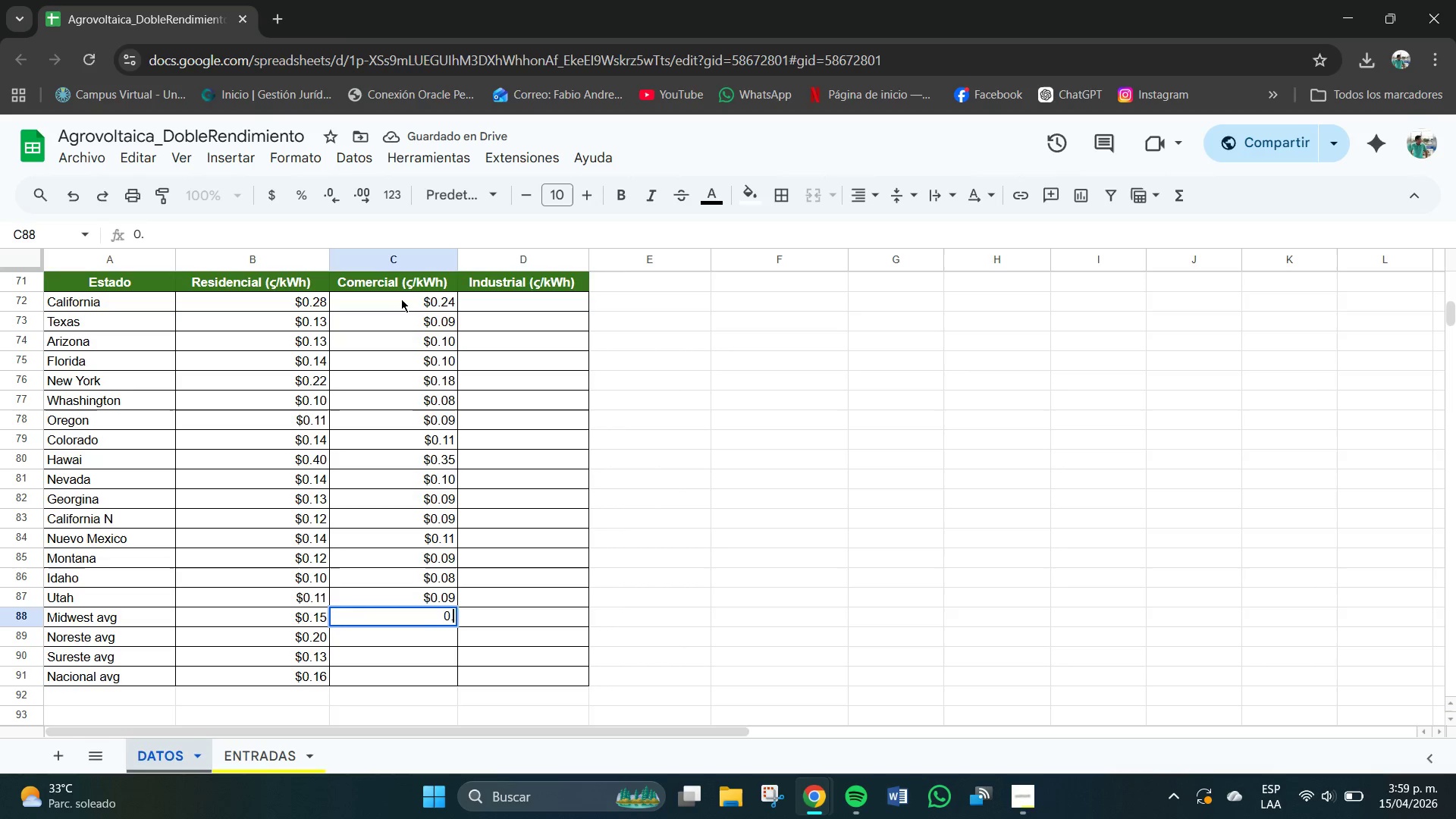 
key(Numpad1)
 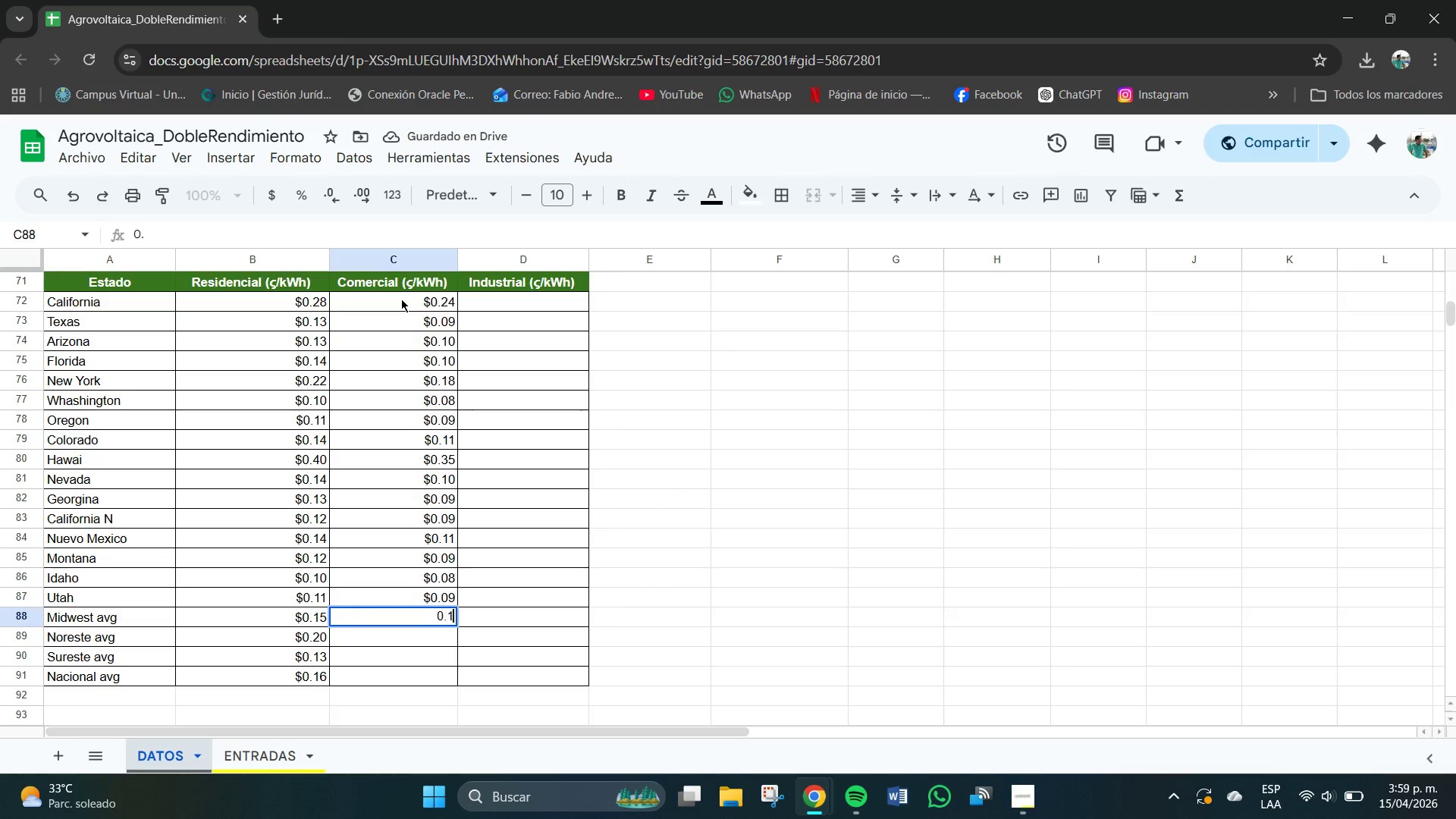 
key(Numpad1)
 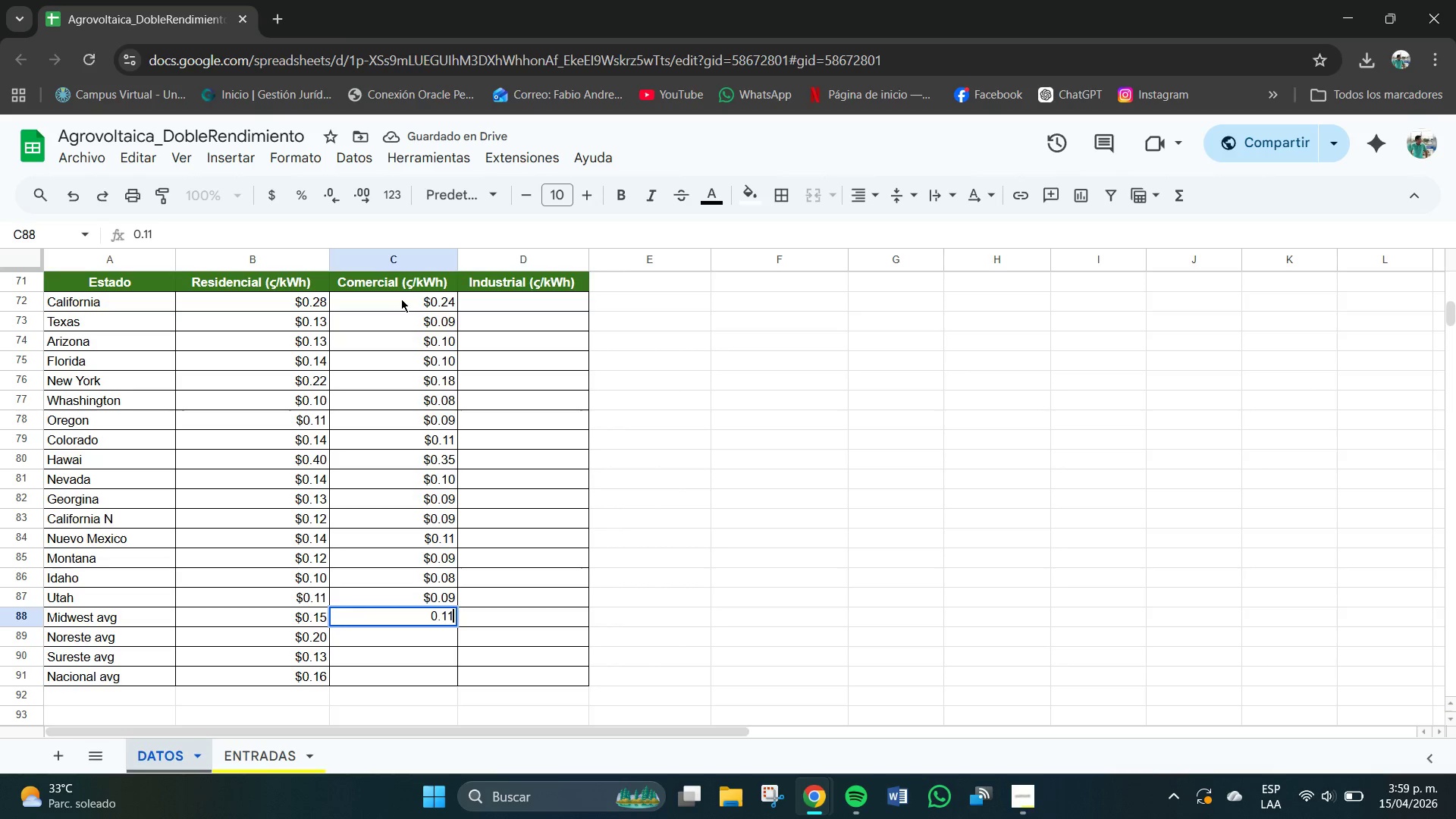 
key(Numpad1)
 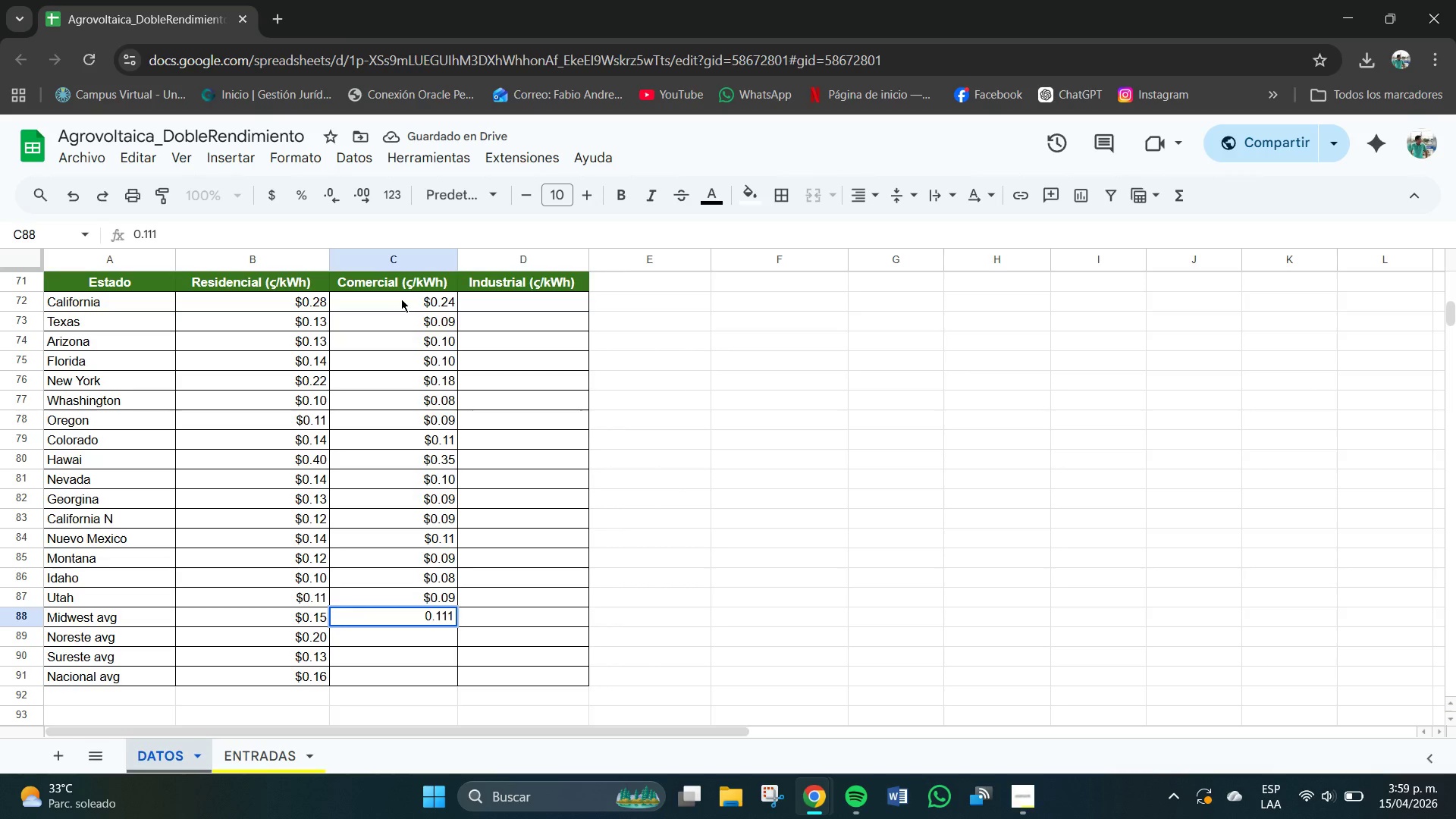 
key(Backspace)
 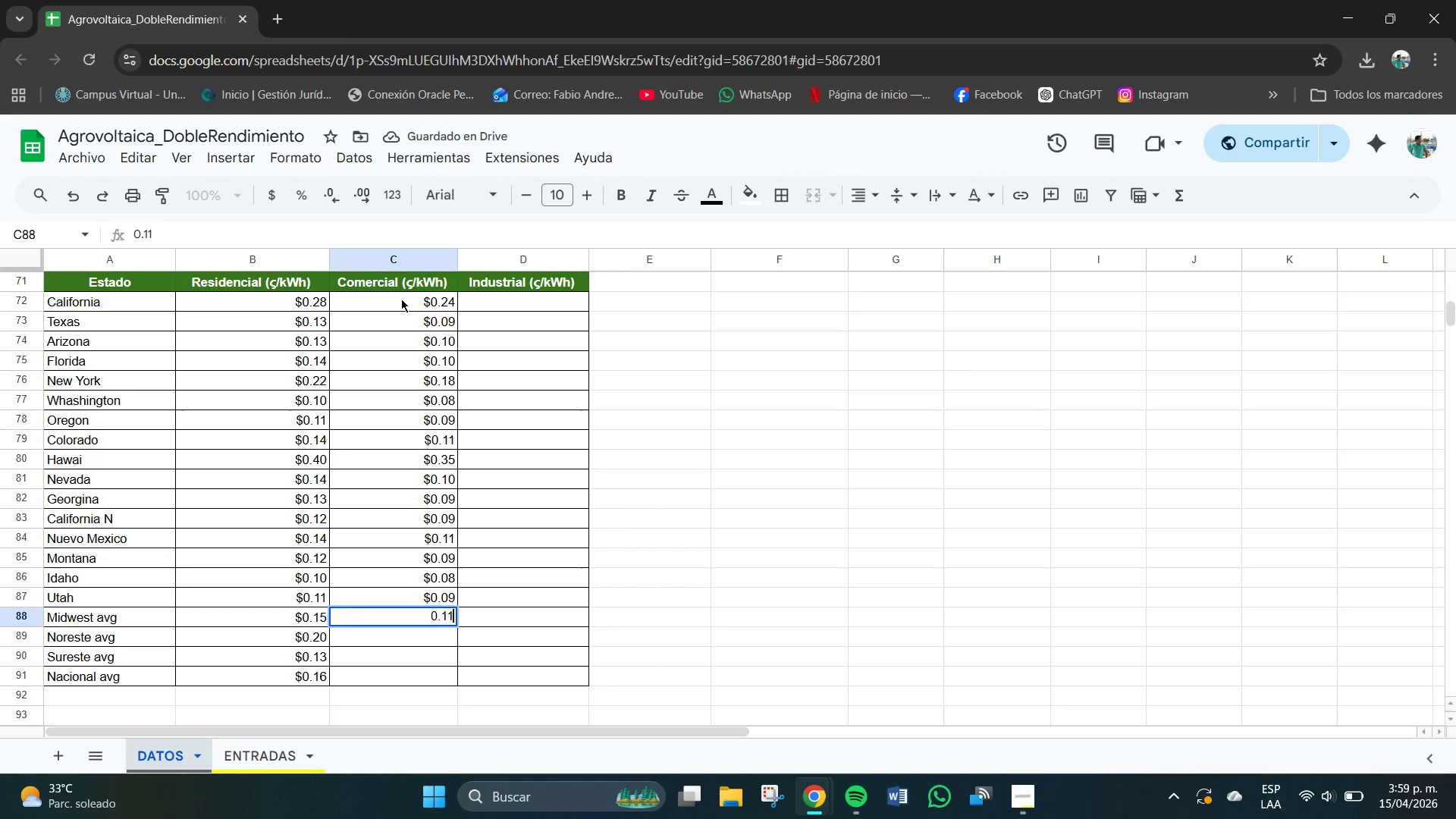 
key(NumpadEnter)
 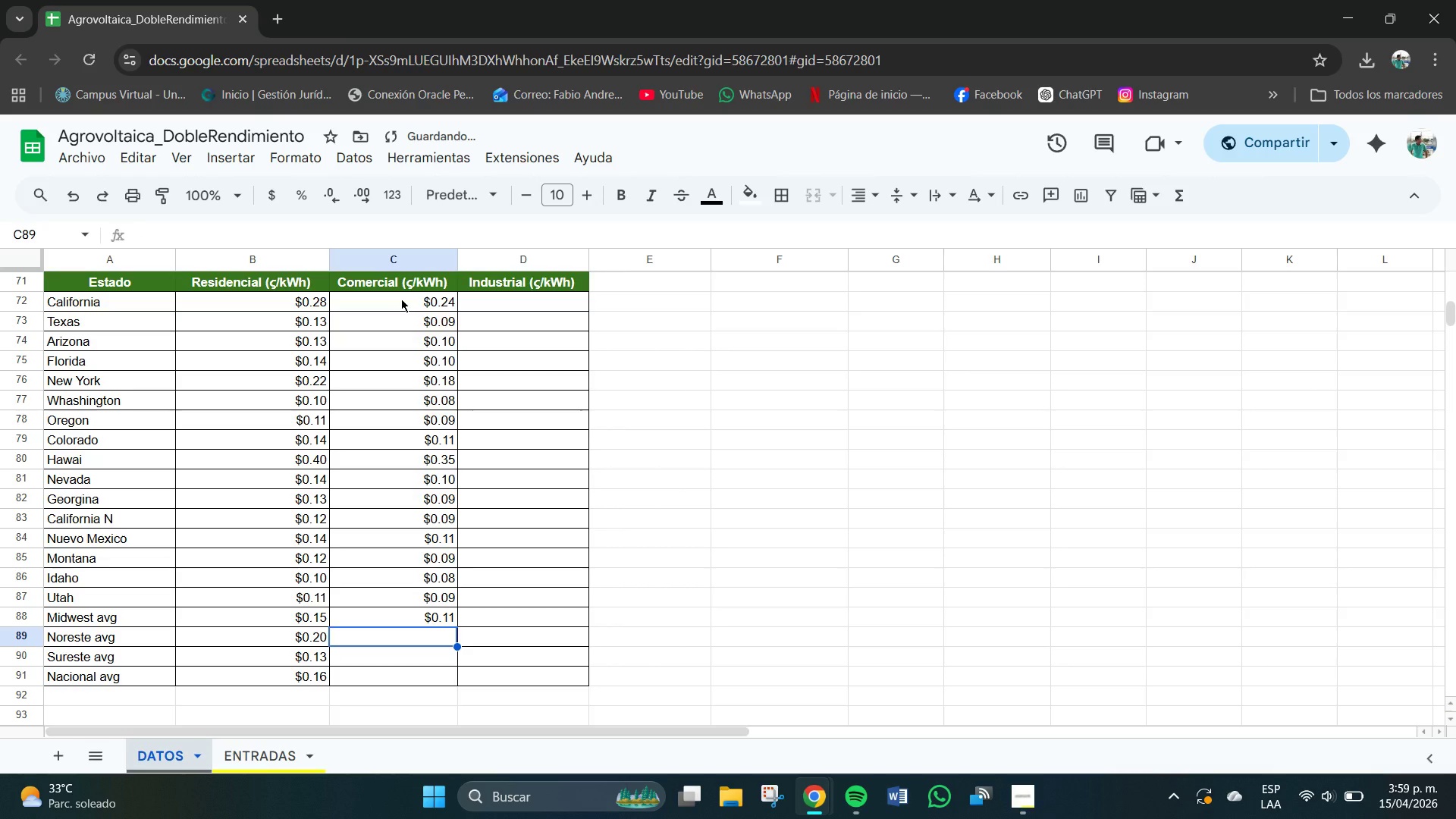 
key(Numpad0)
 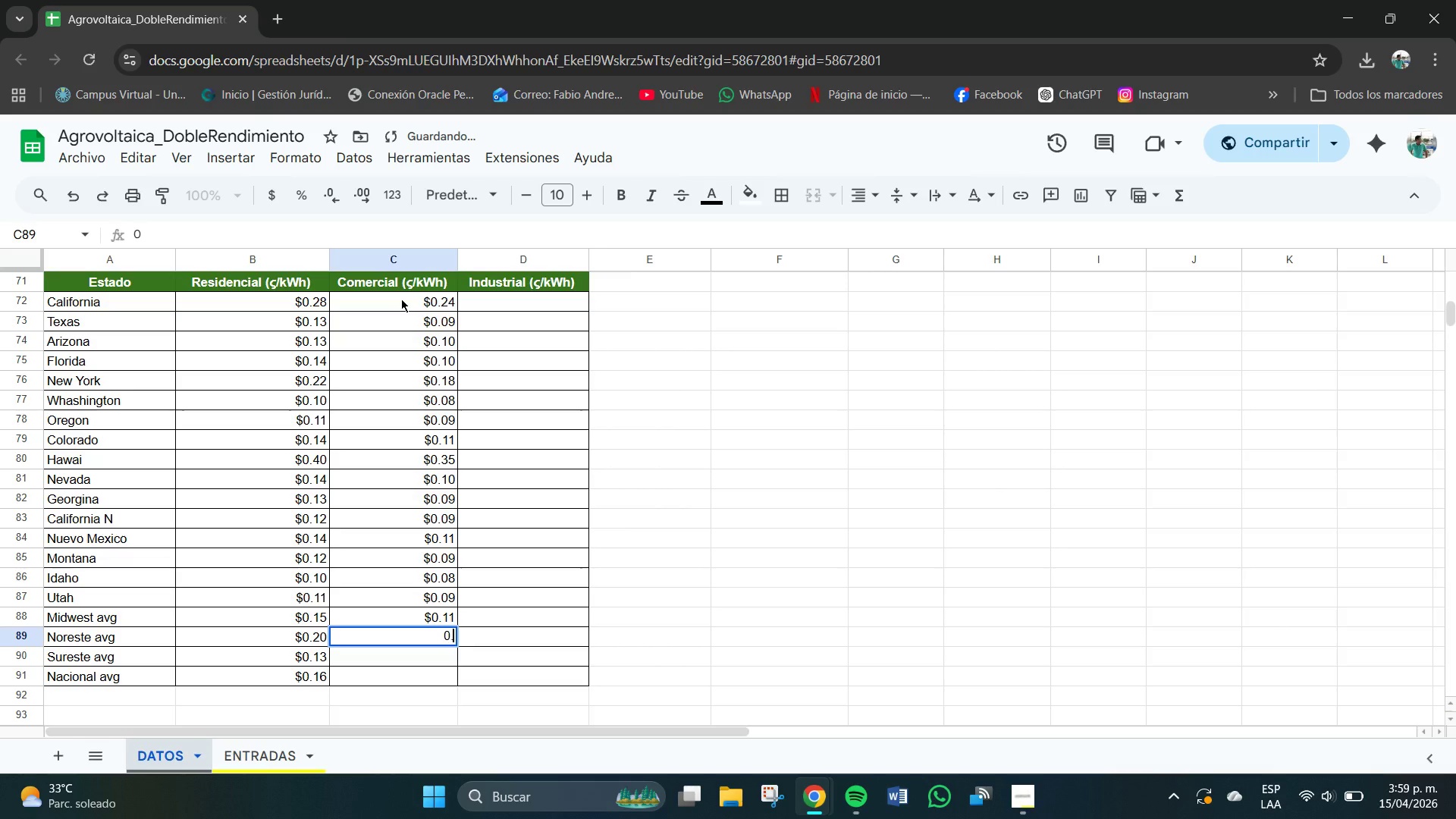 
key(NumpadDecimal)
 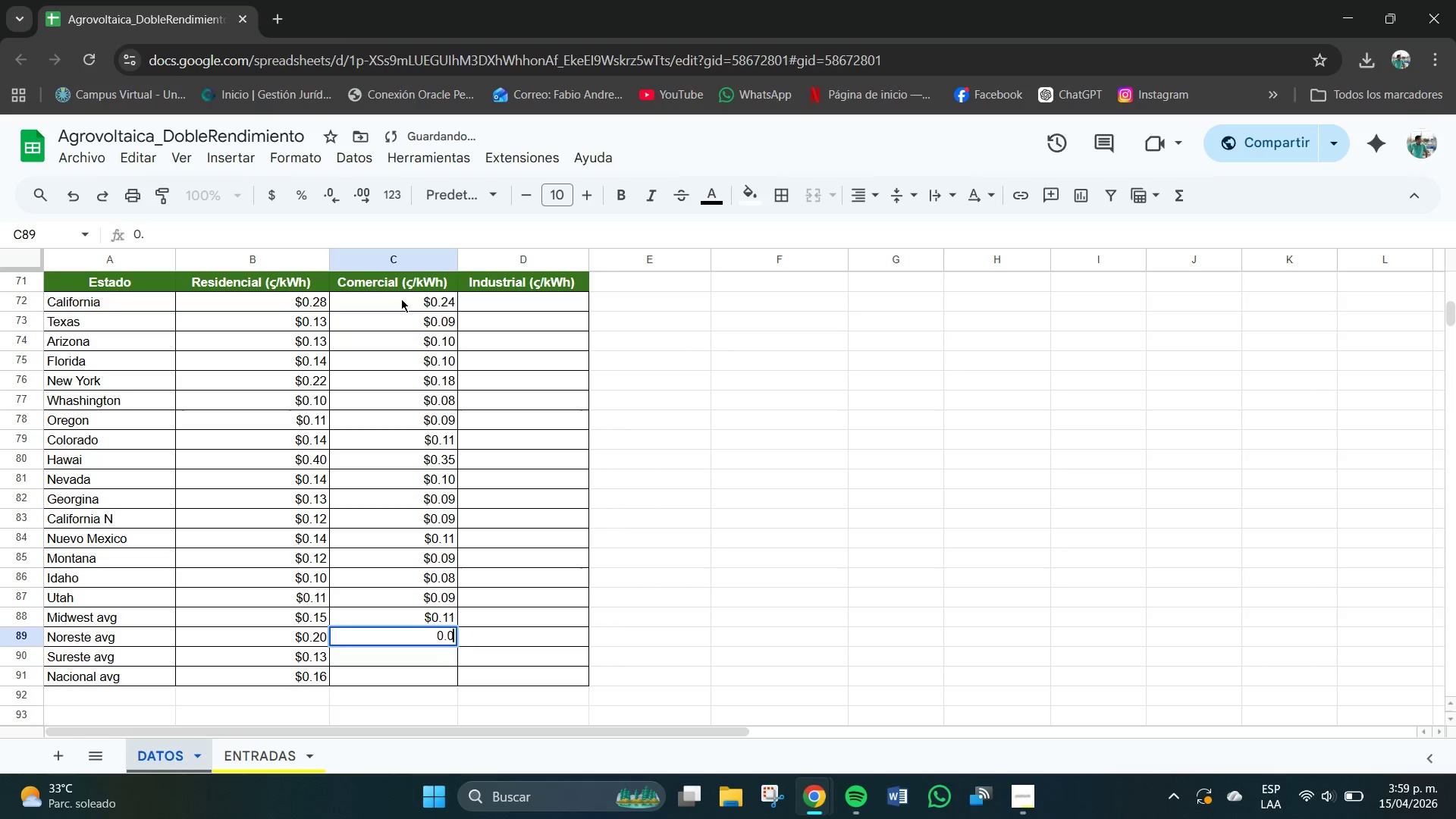 
key(Numpad0)
 